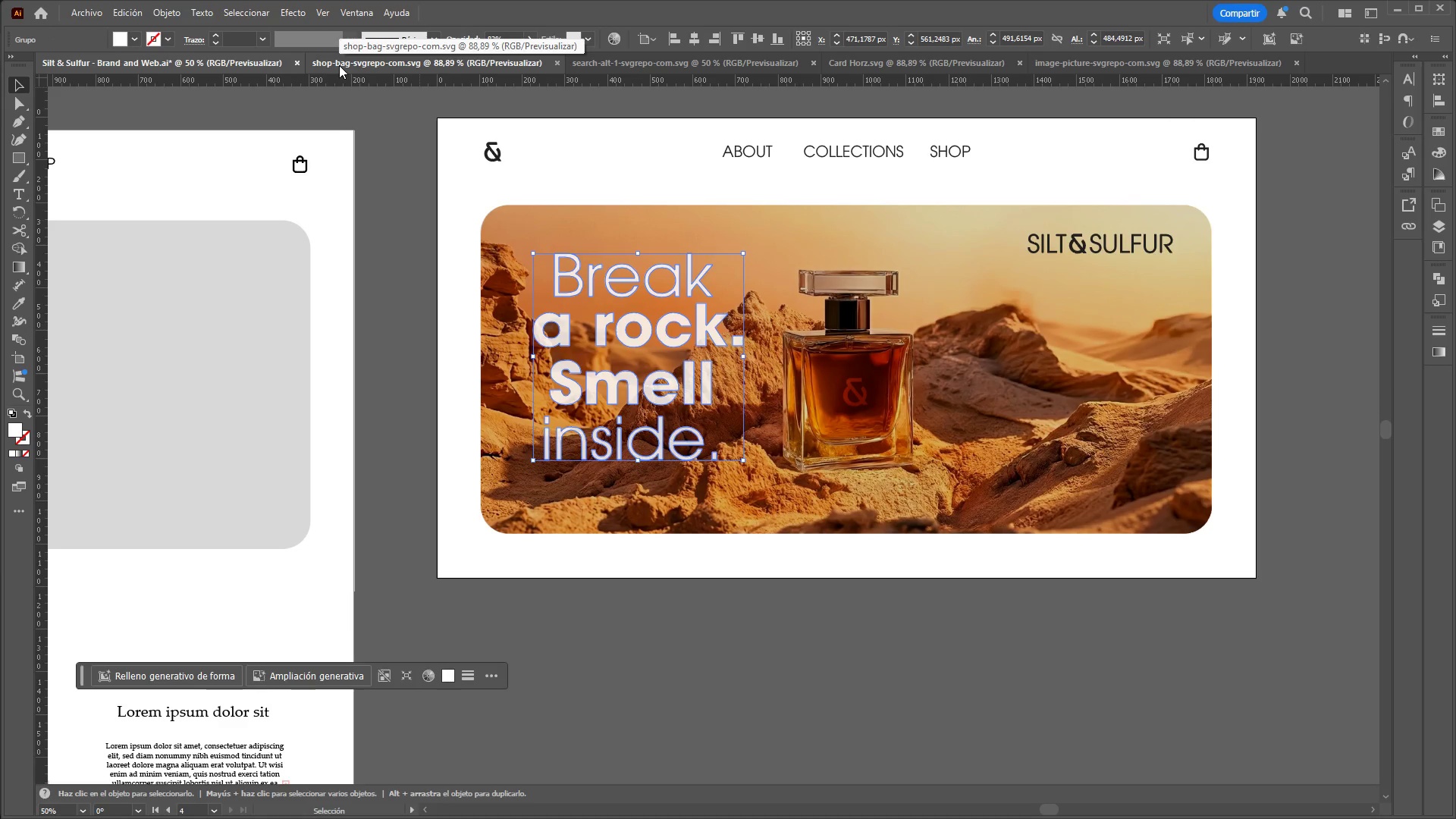 
left_click([428, 158])
 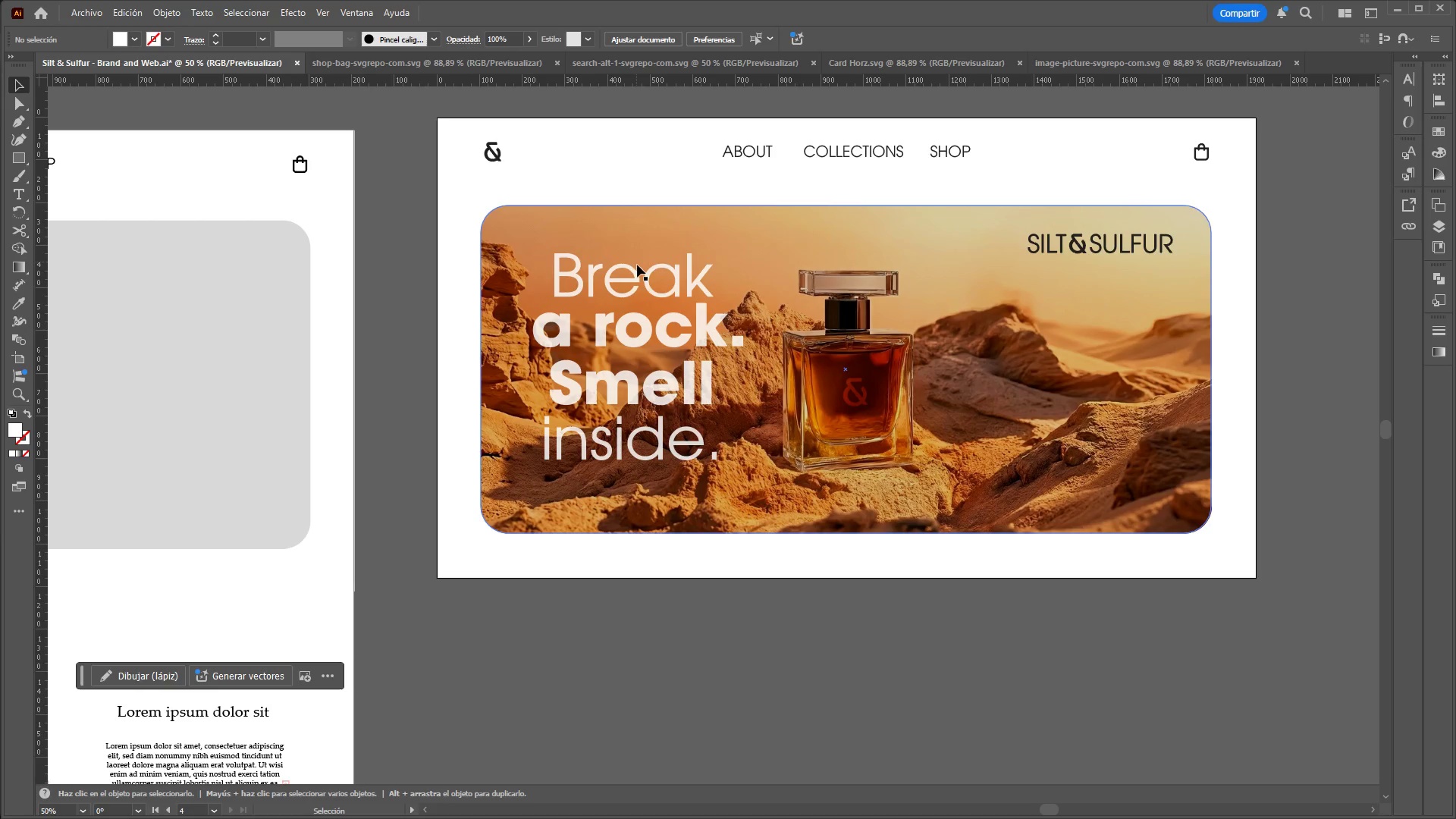 
left_click([644, 281])
 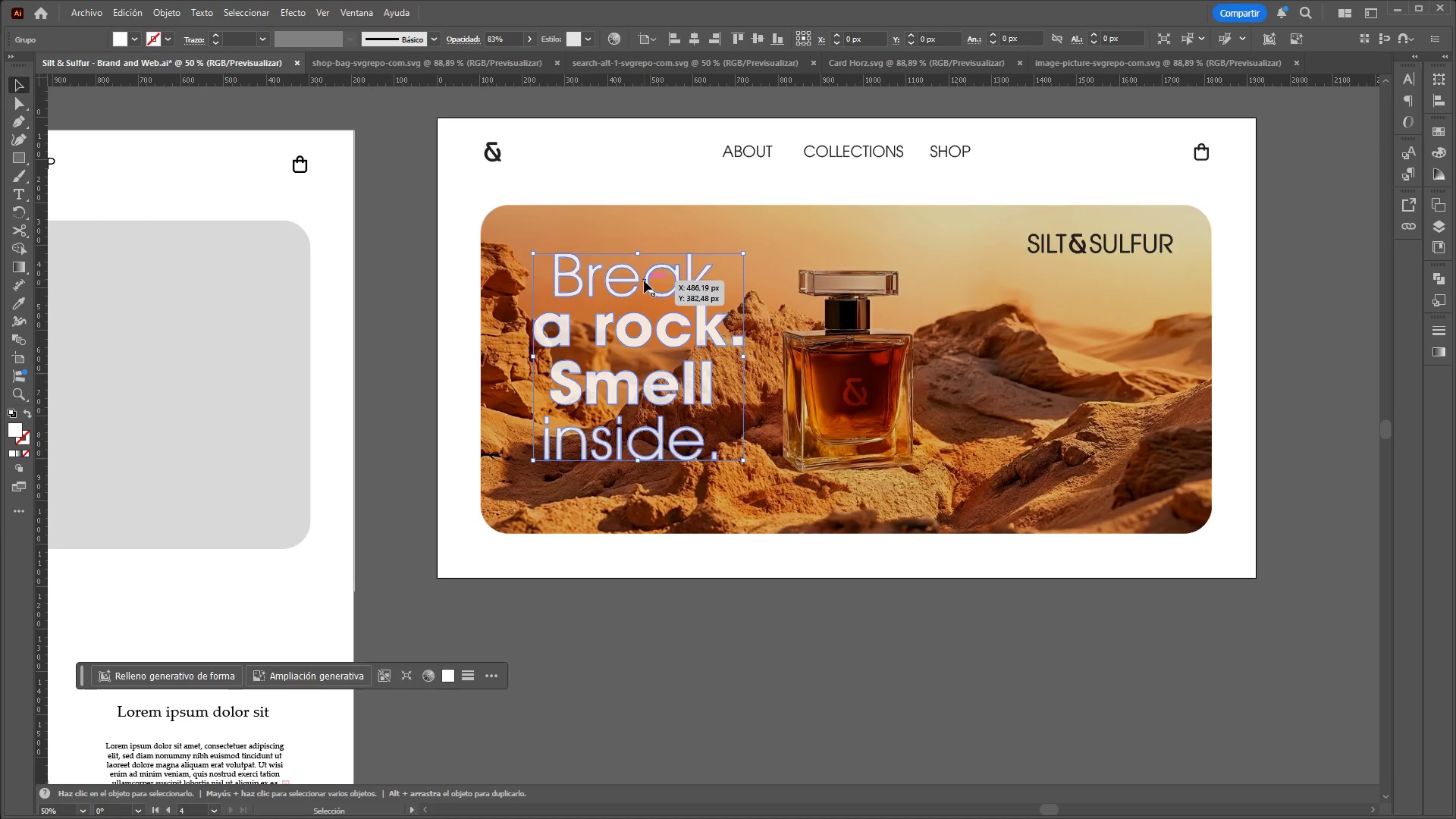 
right_click([644, 278])
 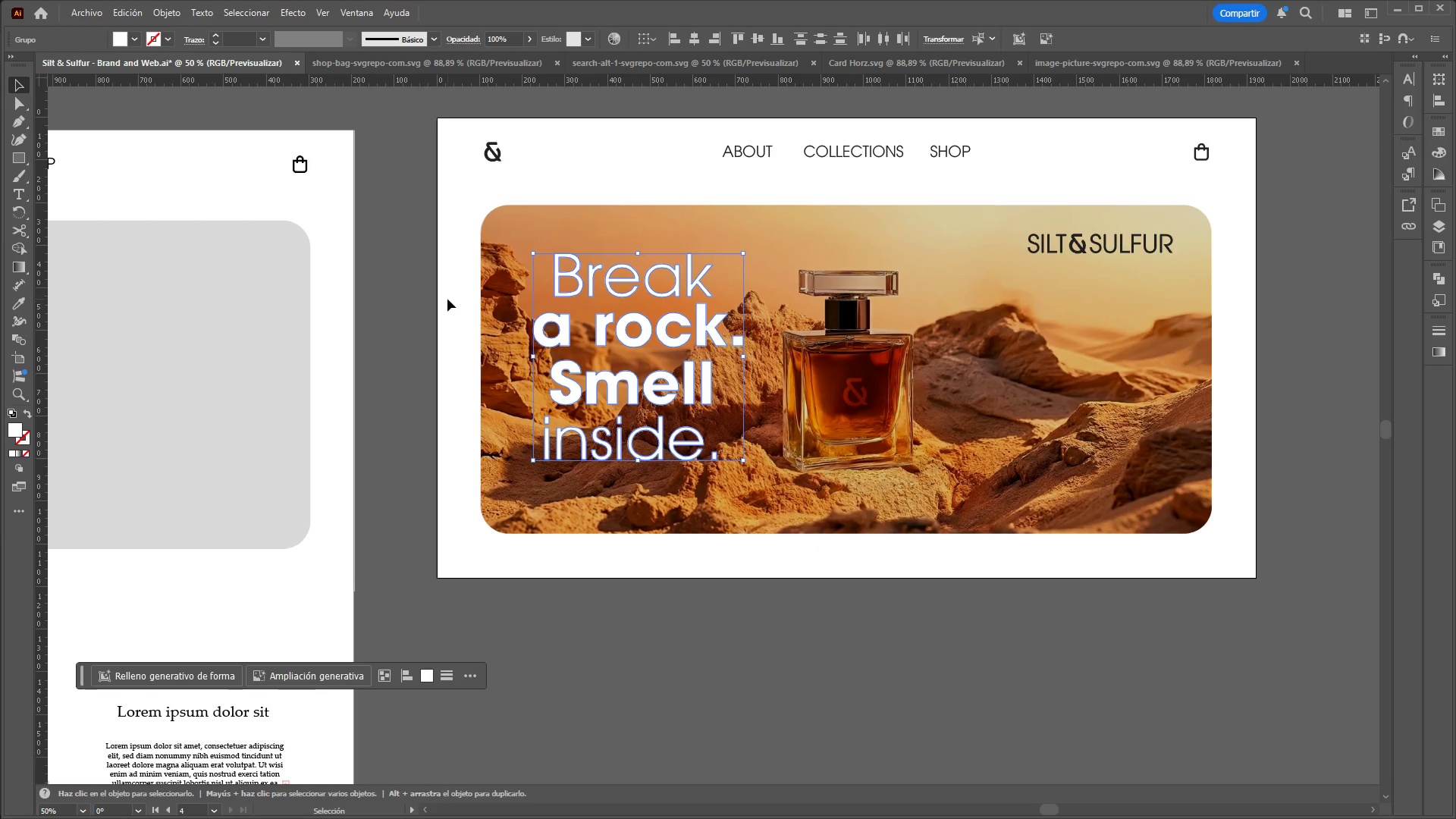 
left_click([435, 304])
 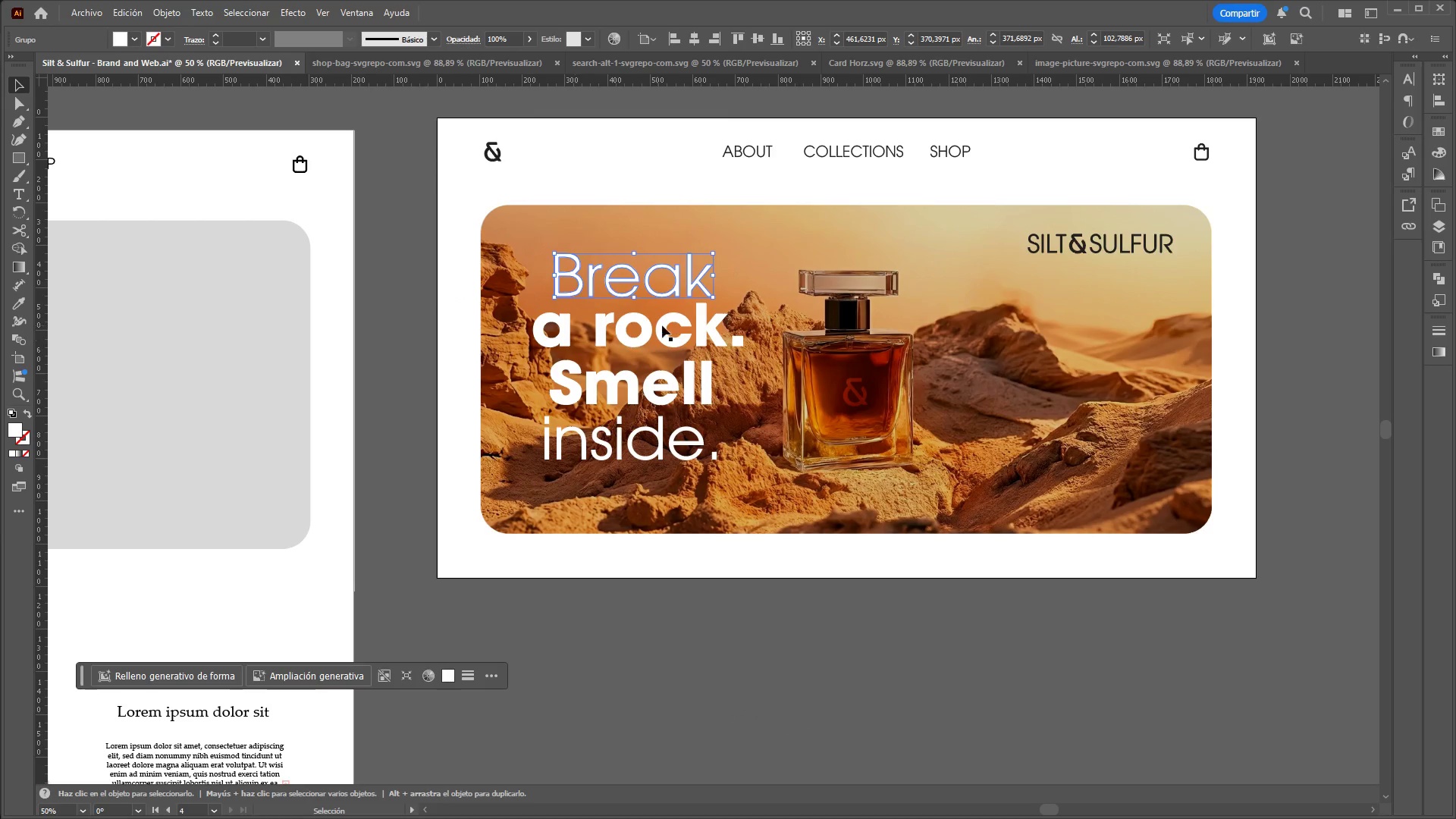 
left_click_drag(start_coordinate=[676, 338], to_coordinate=[1025, 322])
 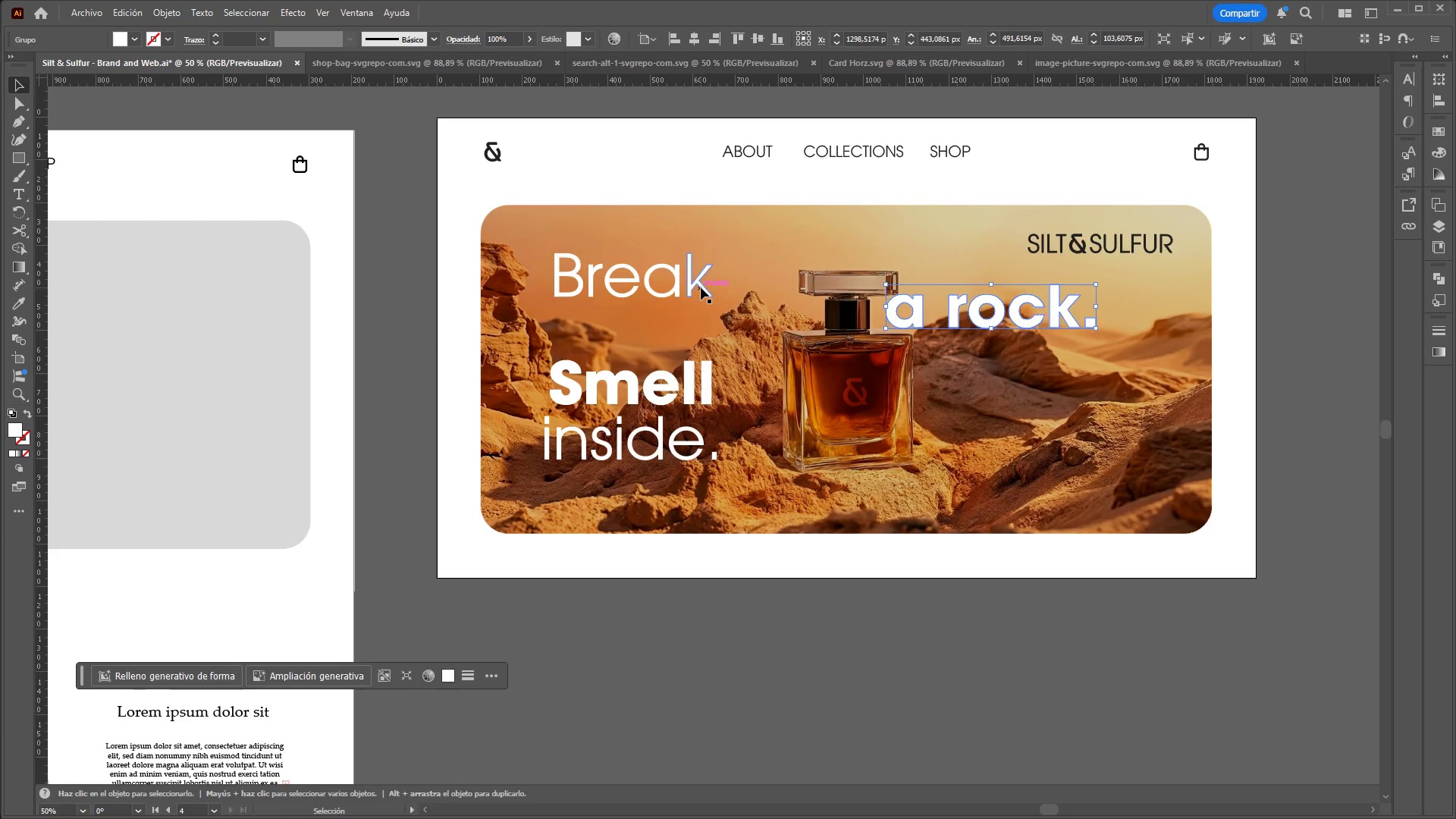 
left_click_drag(start_coordinate=[700, 287], to_coordinate=[807, 321])
 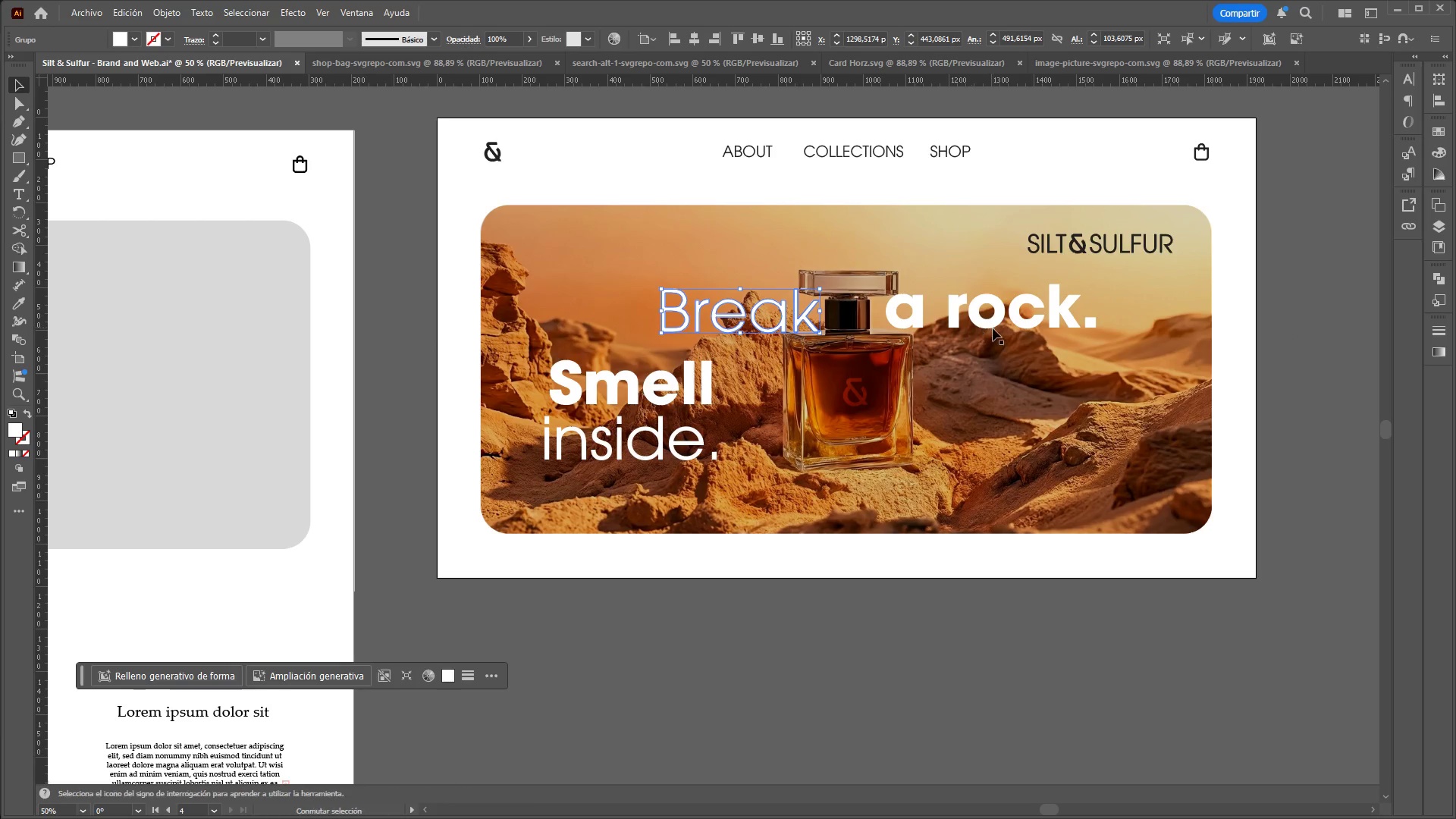 
hold_key(key=ShiftLeft, duration=0.7)
left_click([995, 325])
 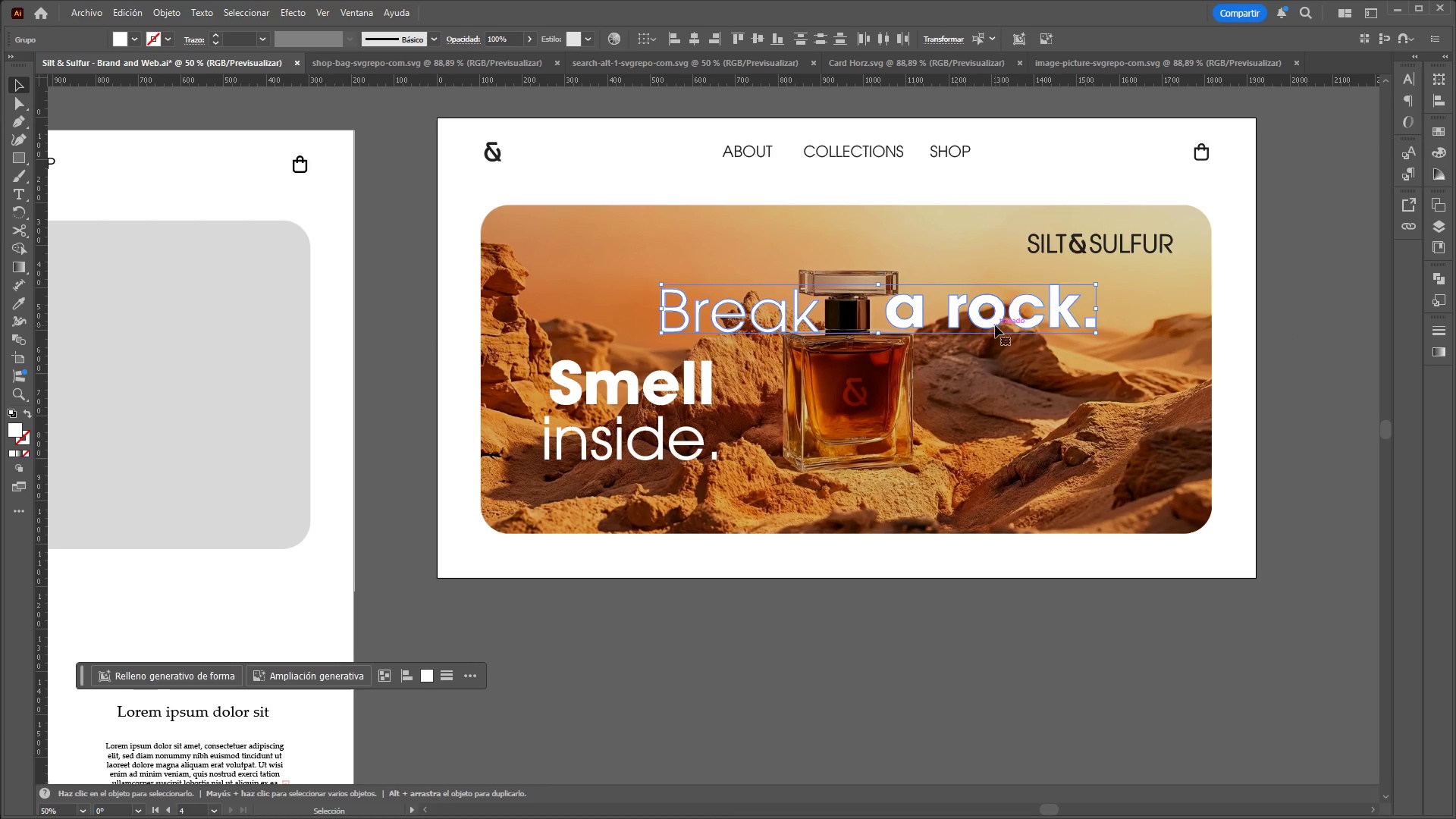 
left_click_drag(start_coordinate=[995, 325], to_coordinate=[991, 329])
 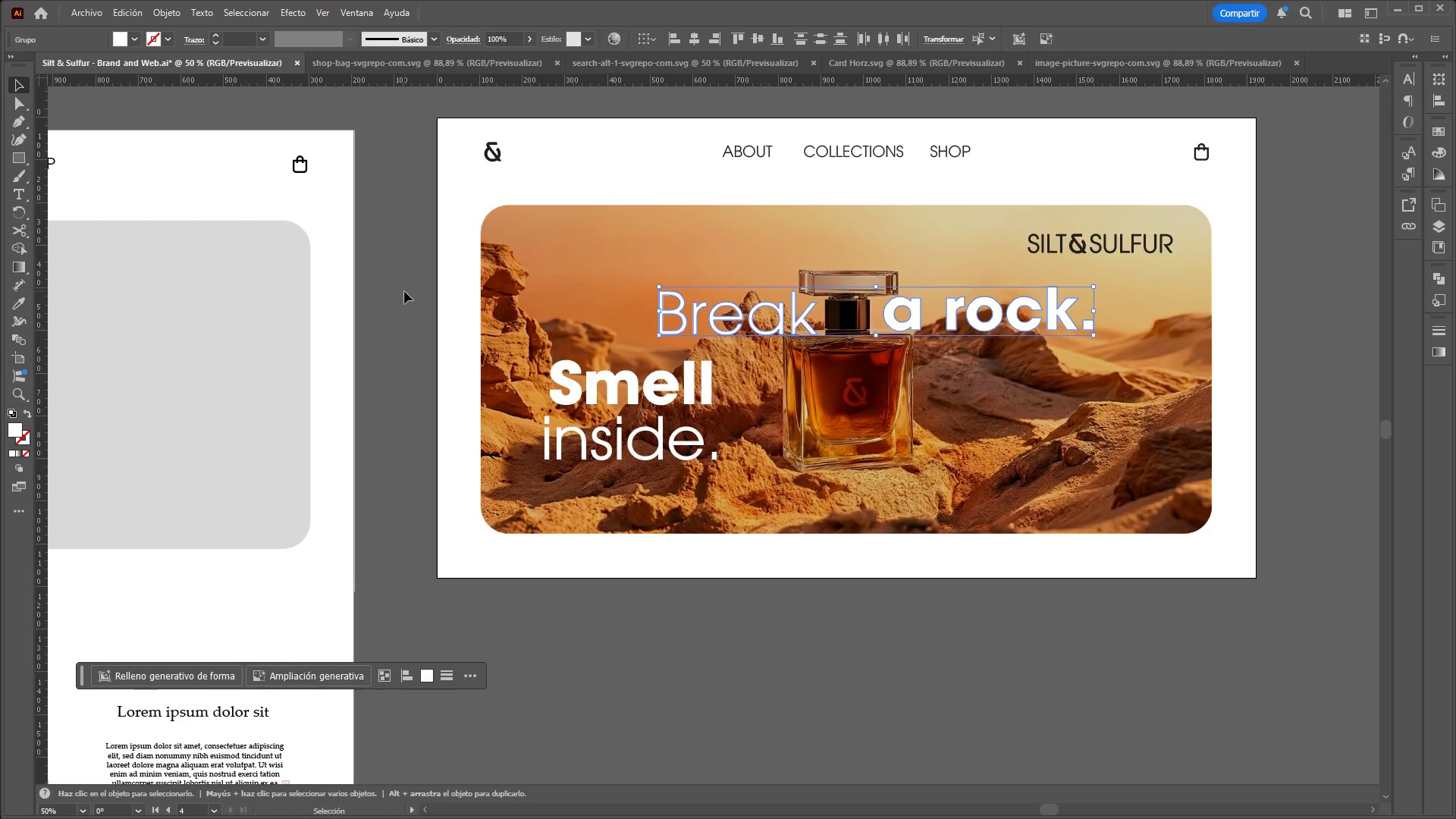 
hold_key(key=ControlLeft, duration=1.53)
hold_key(key=AltLeft, duration=1.44)
scroll: coordinate [406, 301], scroll_direction: down, amount: 3.0
 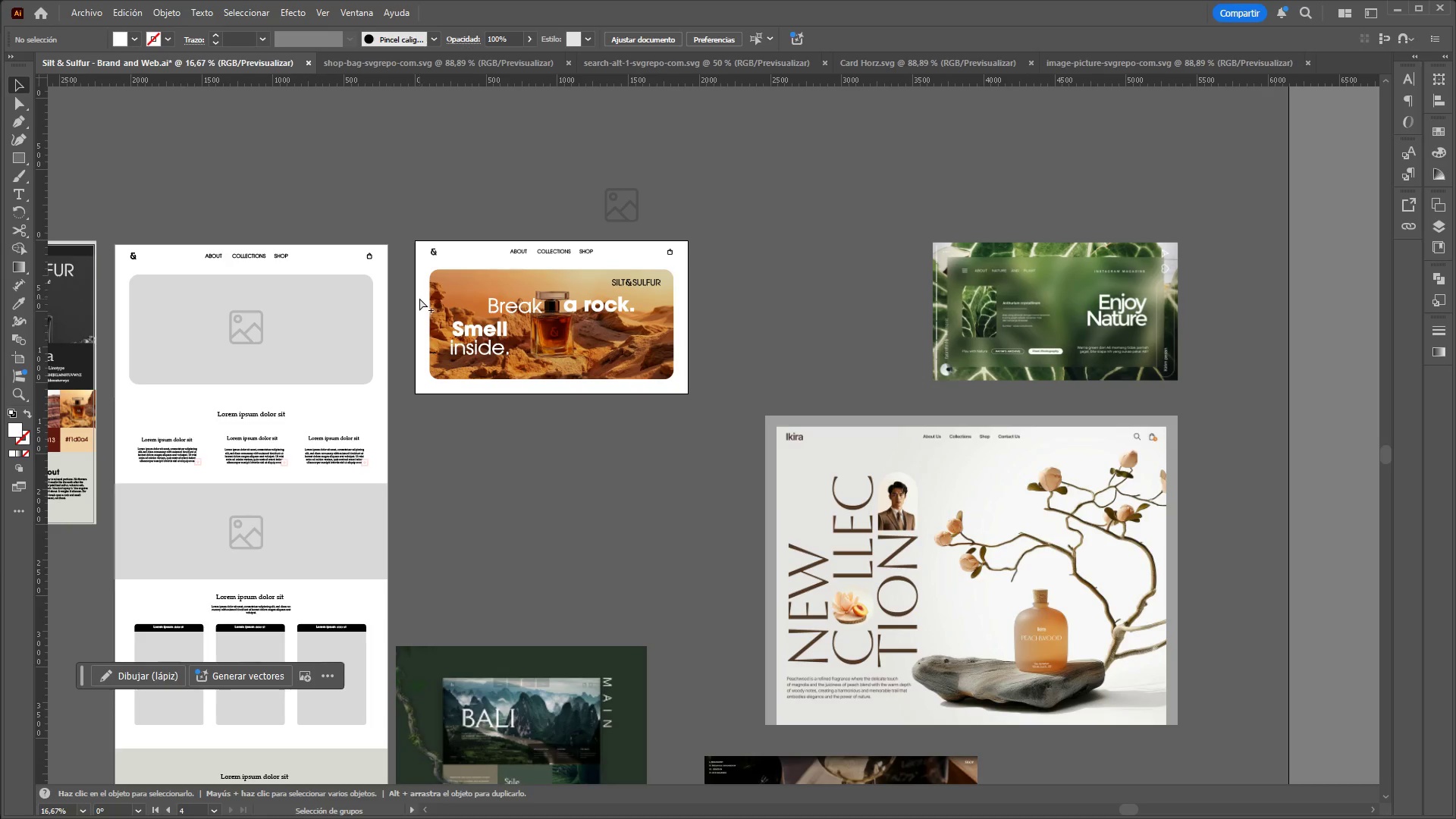 
scroll: coordinate [422, 297], scroll_direction: up, amount: 3.0
 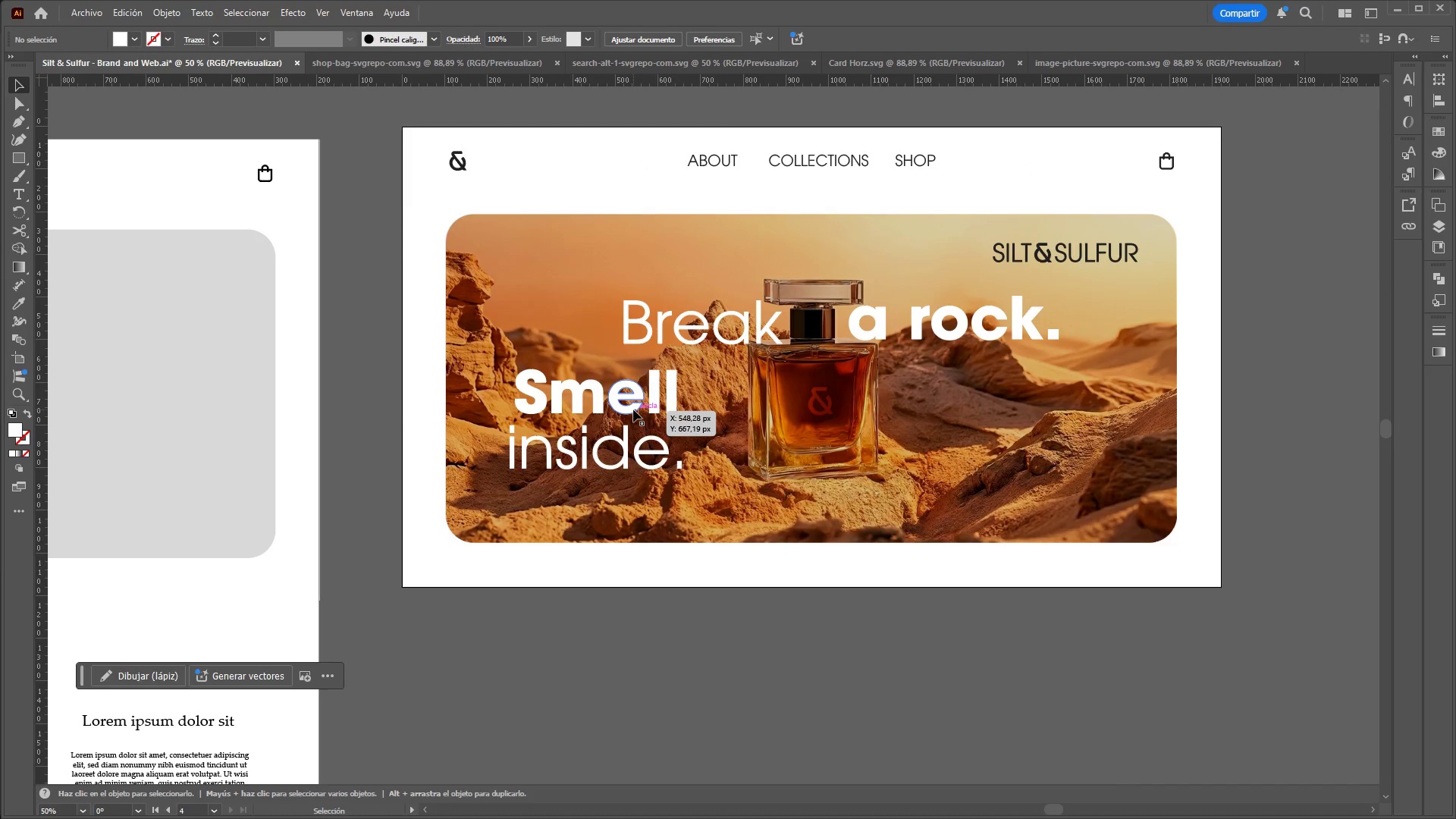 
left_click_drag(start_coordinate=[635, 409], to_coordinate=[695, 400])
 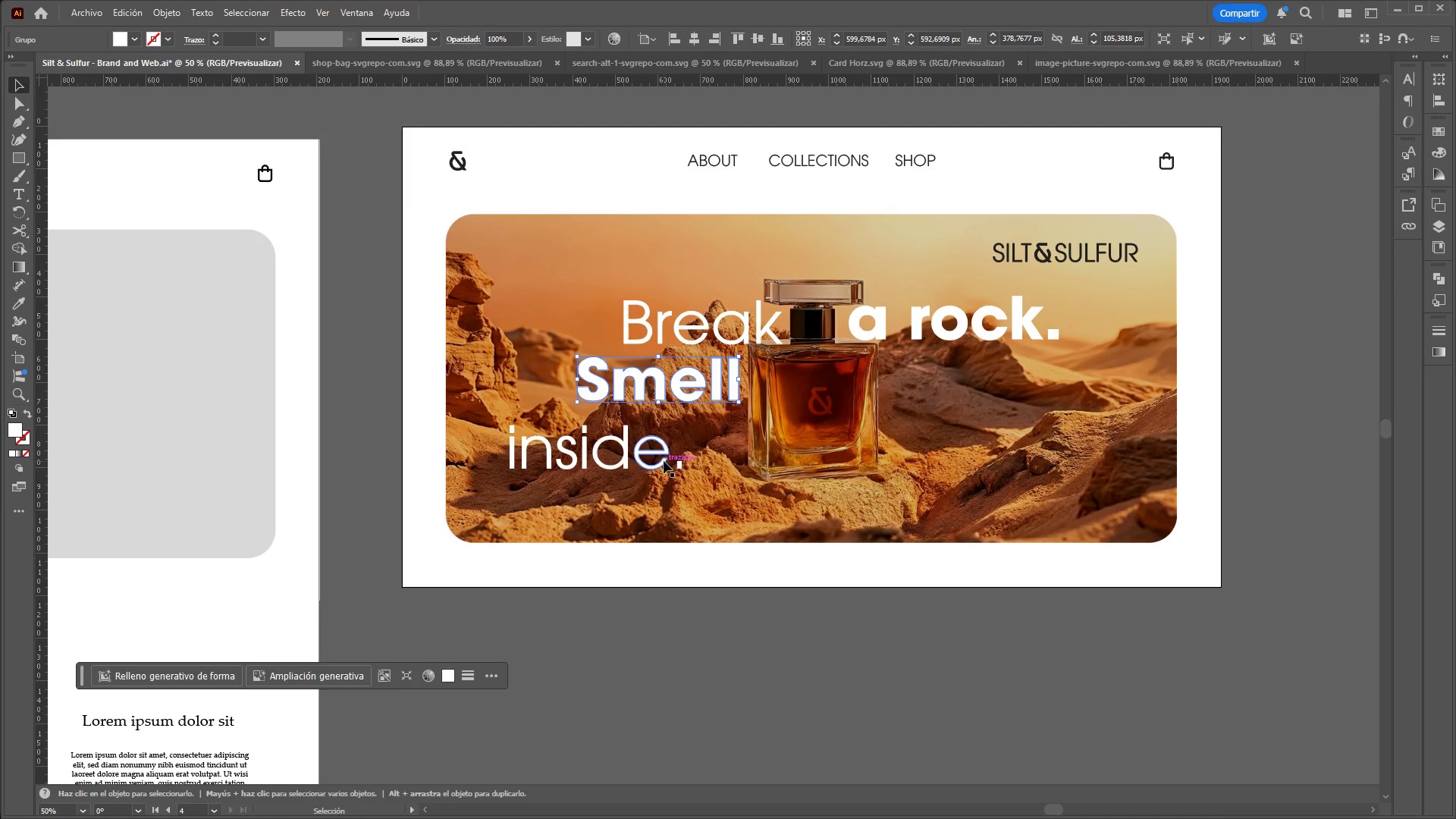 
left_click_drag(start_coordinate=[663, 461], to_coordinate=[1041, 397])
 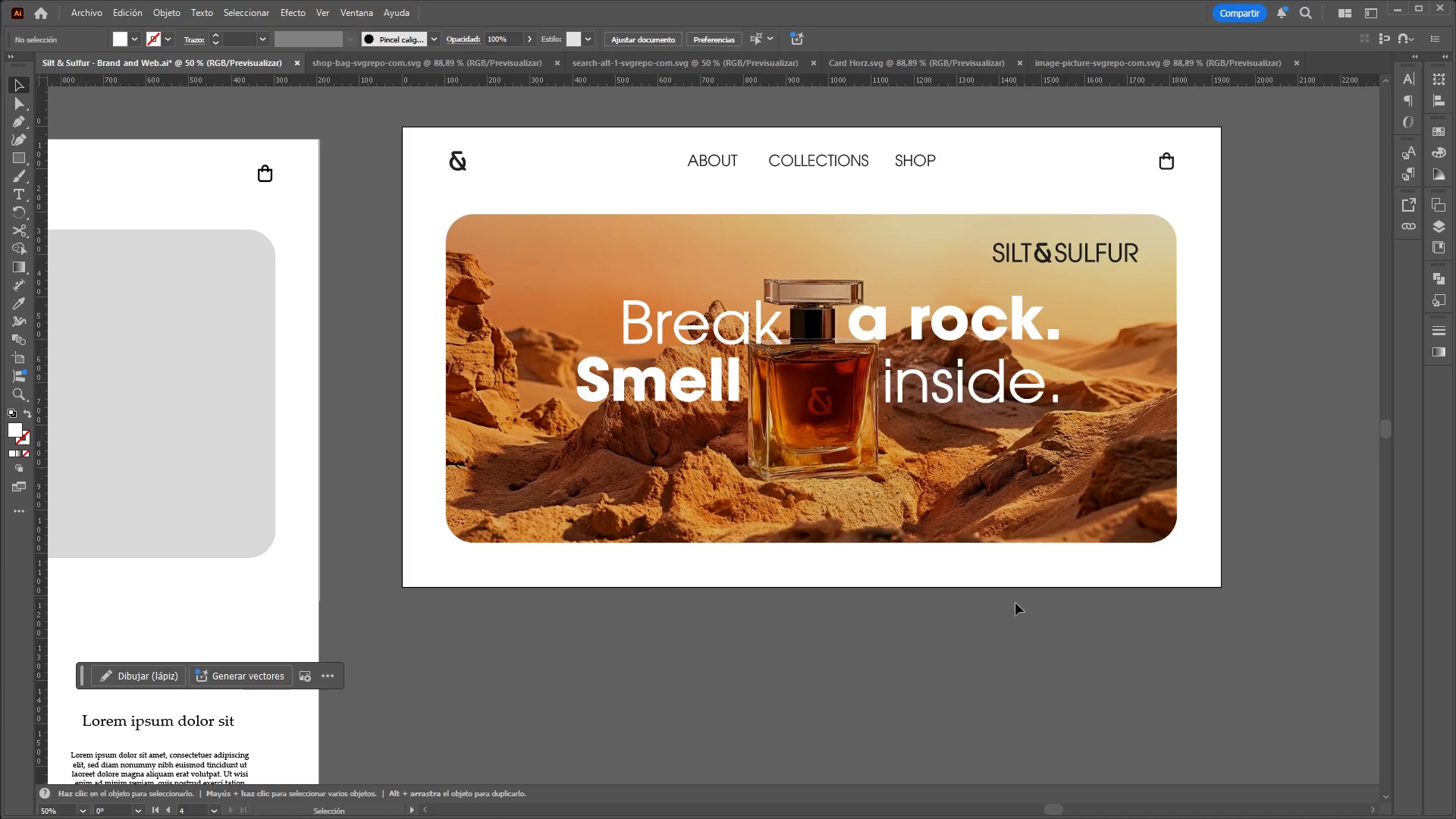 
hold_key(key=ControlLeft, duration=1.47)
hold_key(key=AltLeft, duration=1.38)
scroll: coordinate [770, 501], scroll_direction: down, amount: 4.0
 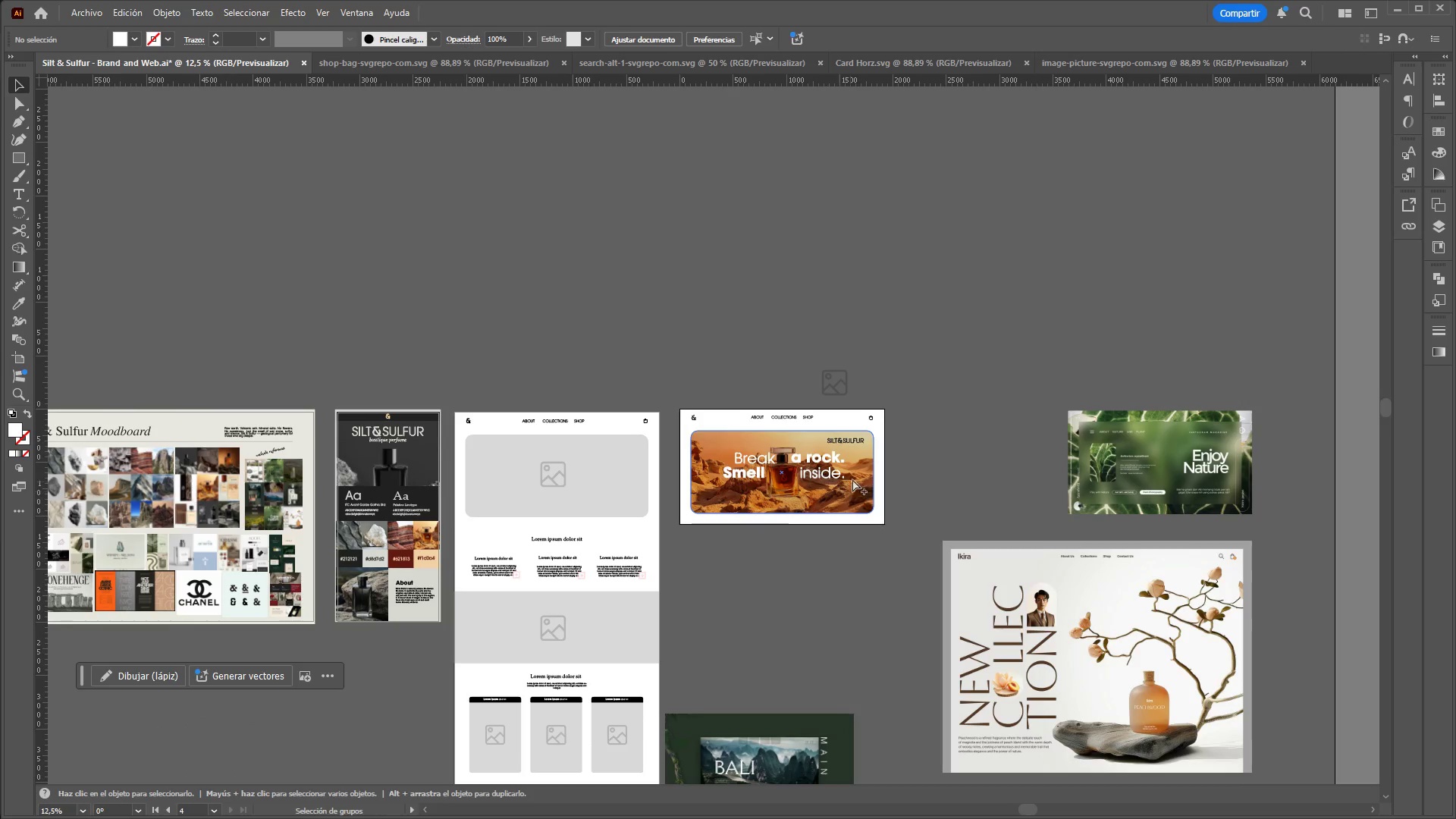 
scroll: coordinate [846, 480], scroll_direction: up, amount: 3.0
 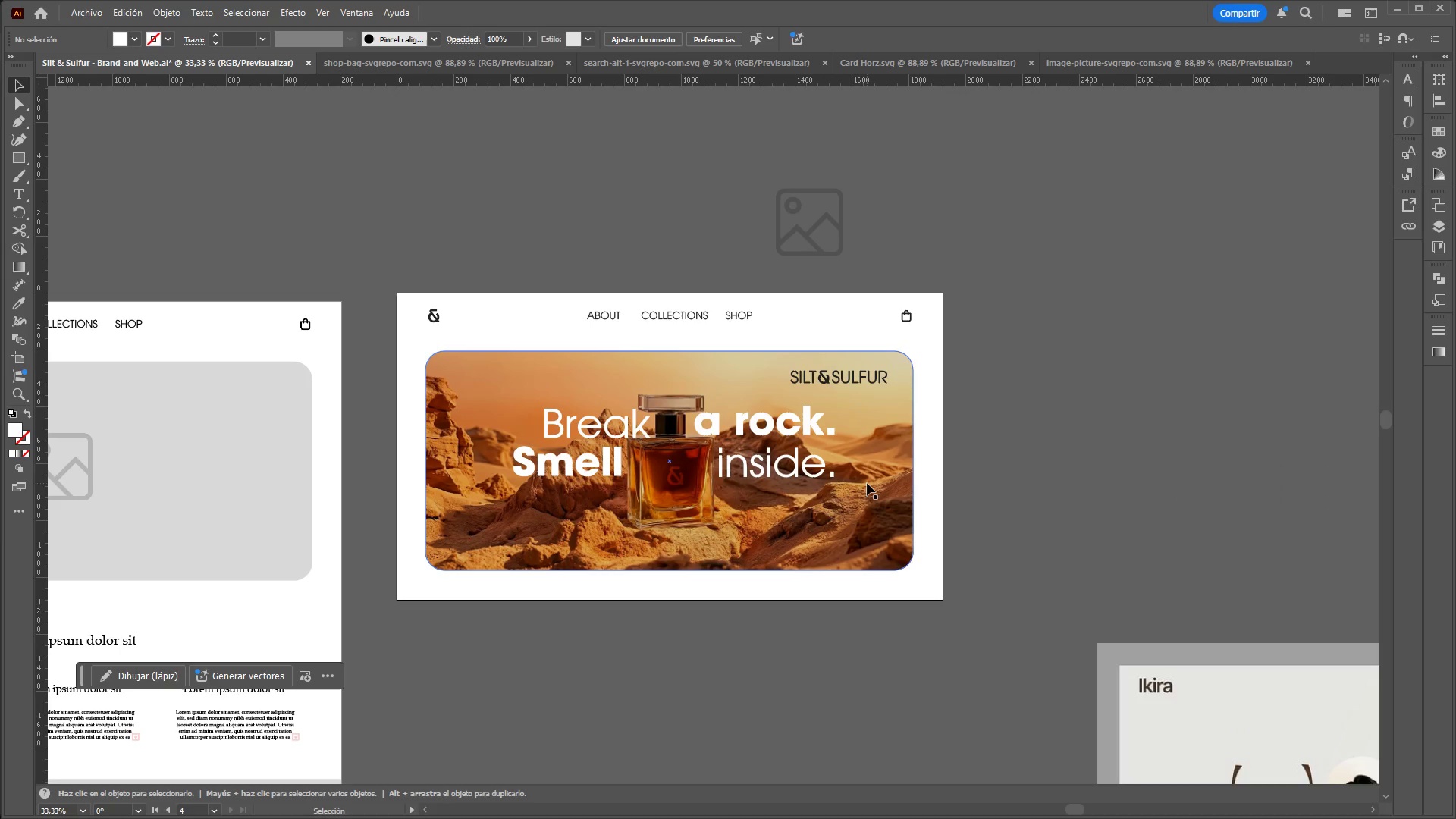 
hold_key(key=ControlLeft, duration=0.66)
hold_key(key=AltLeft, duration=0.64)
scroll: coordinate [698, 582], scroll_direction: up, amount: 3.0
 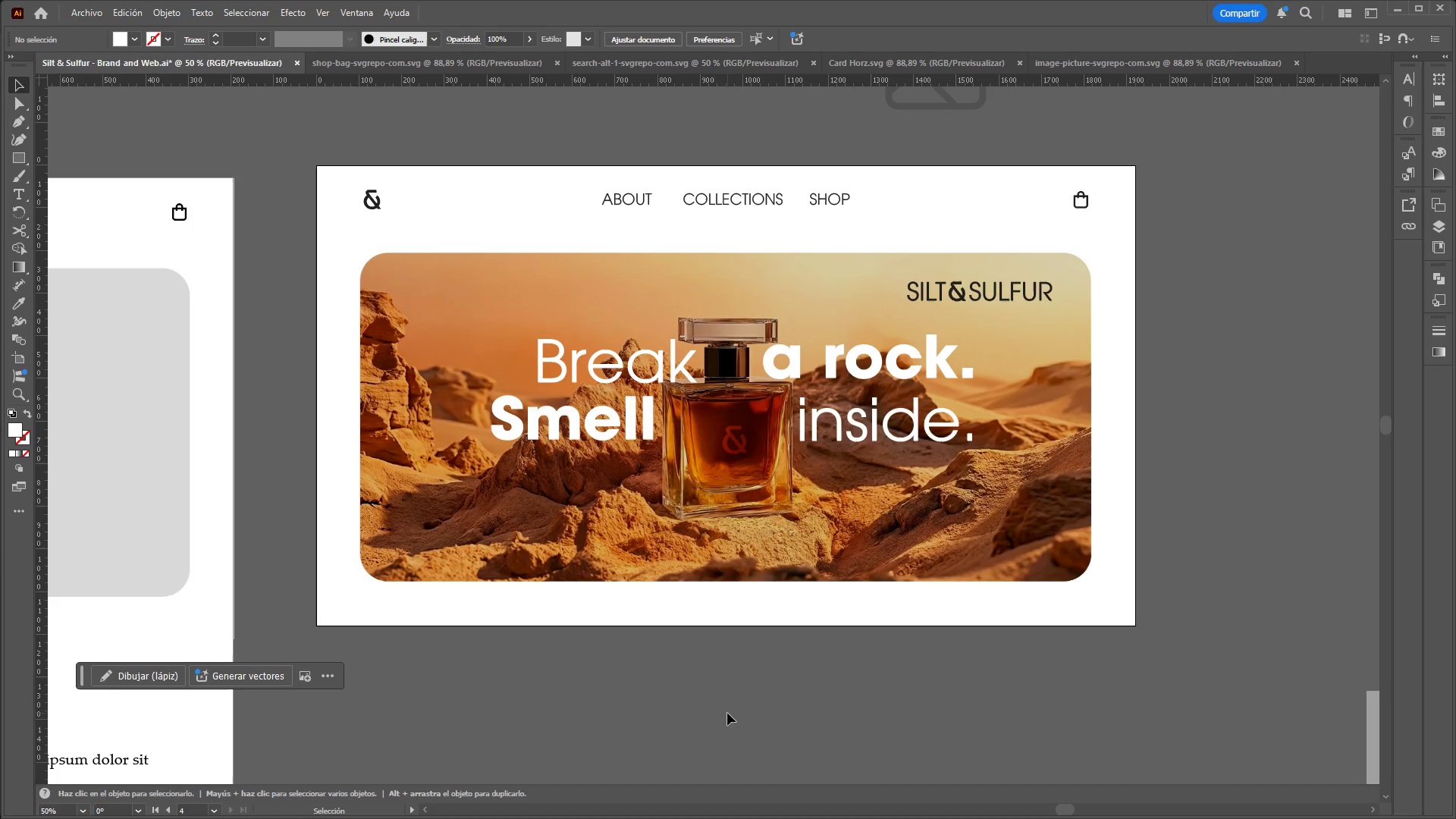 
wait(9.63)
 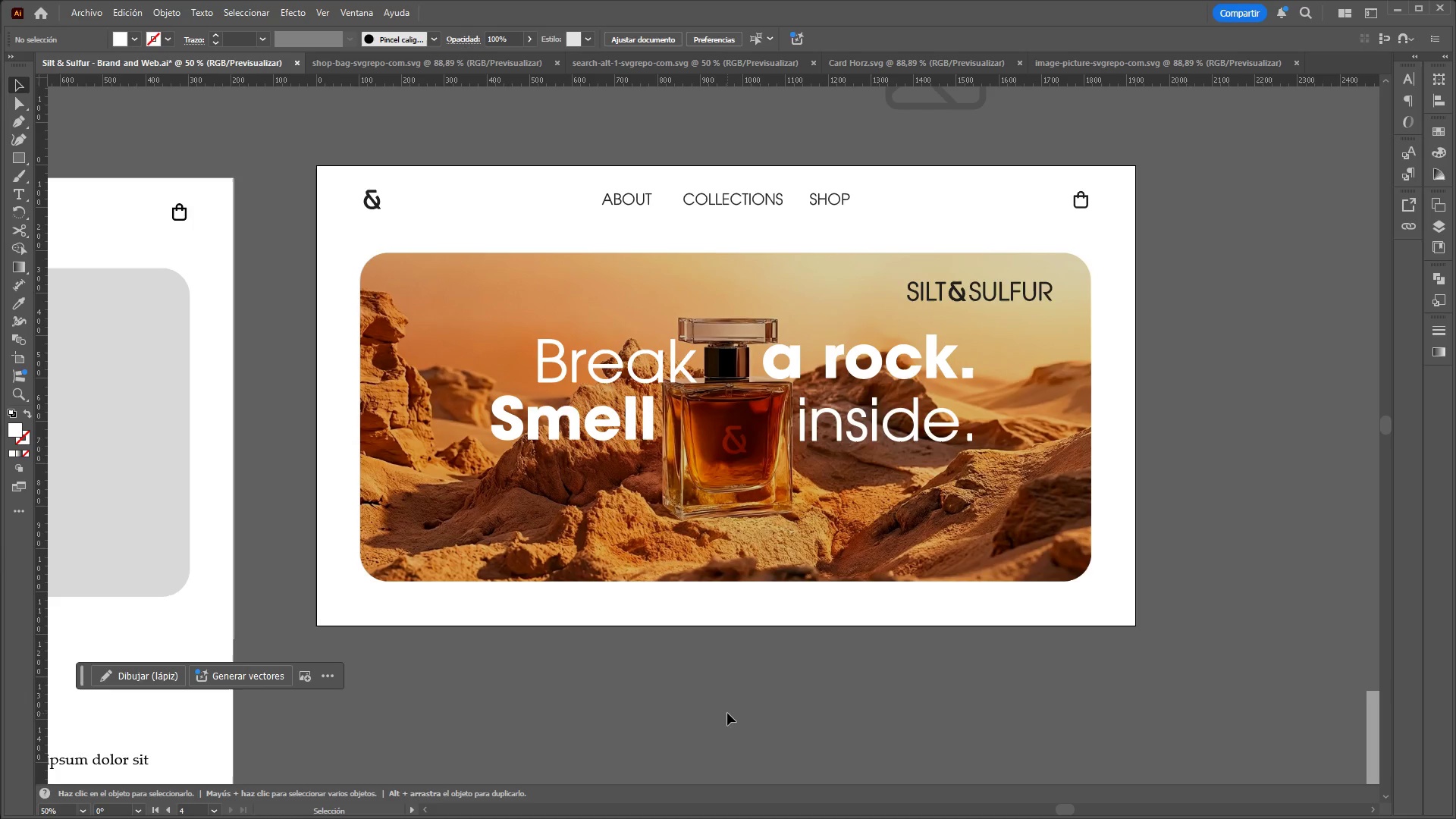 
left_click_drag(start_coordinate=[960, 300], to_coordinate=[708, 291])
 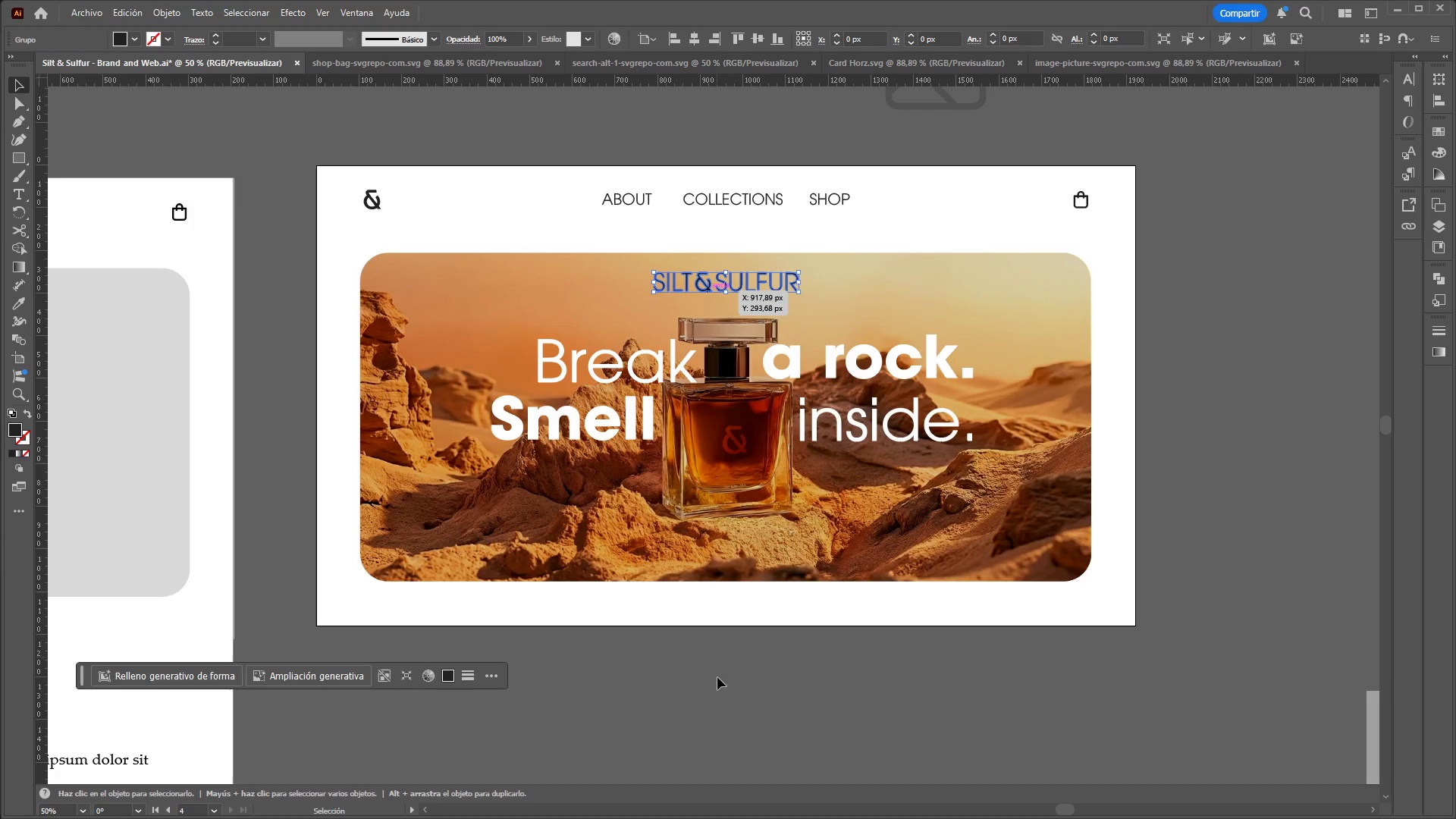 
left_click([717, 682])
 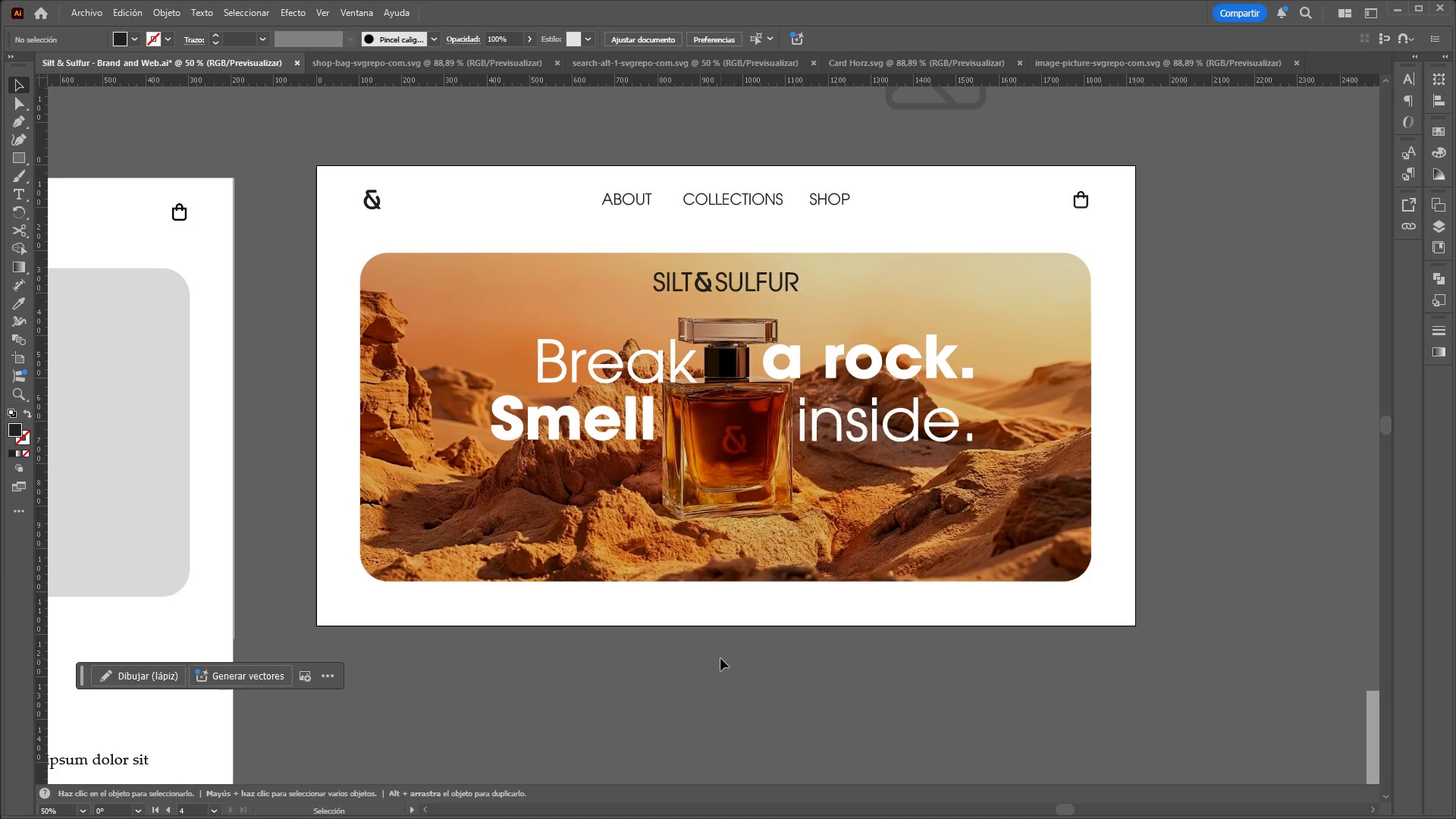 
wait(10.61)
 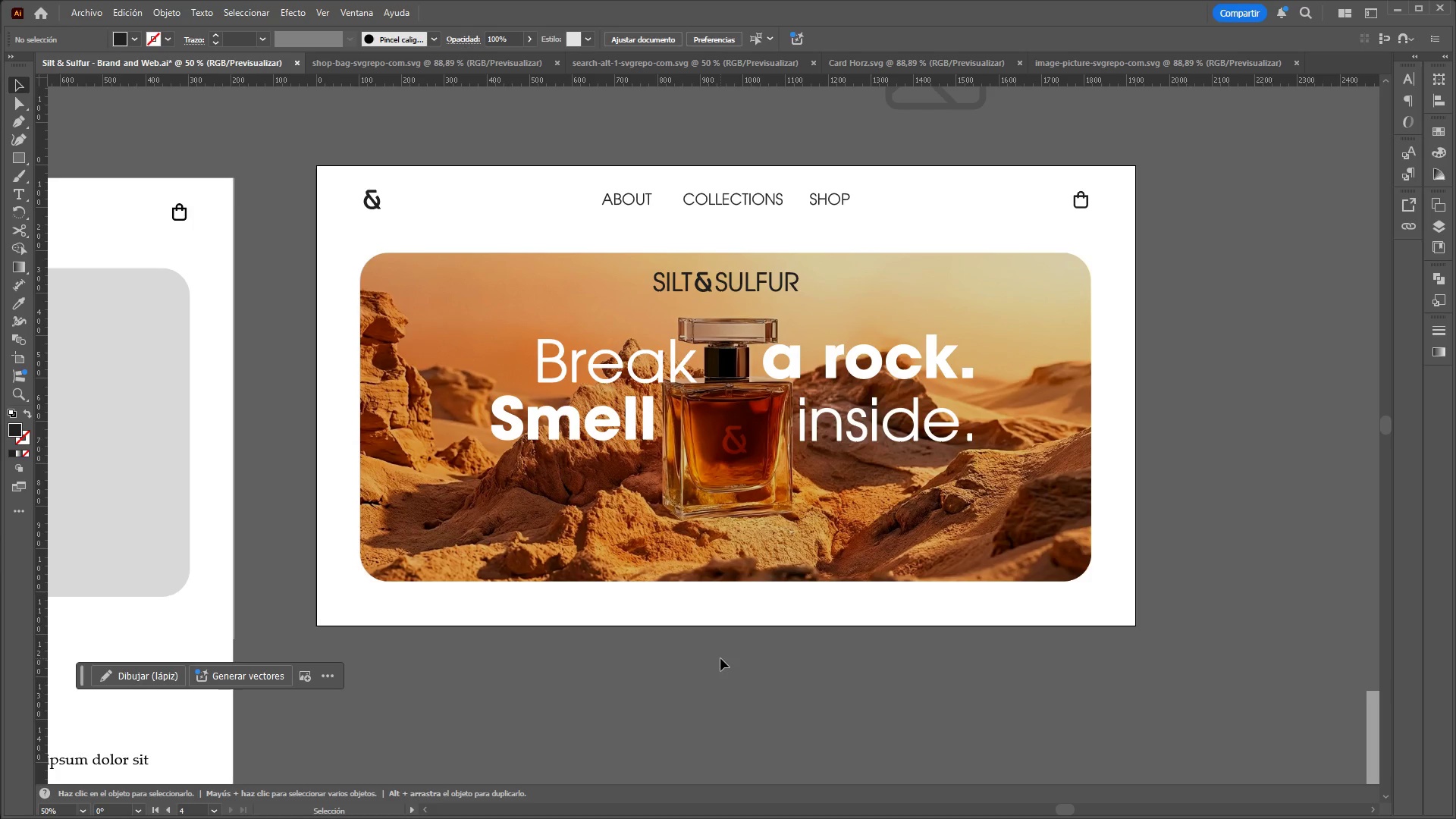 
left_click_drag(start_coordinate=[606, 418], to_coordinate=[962, 503])
 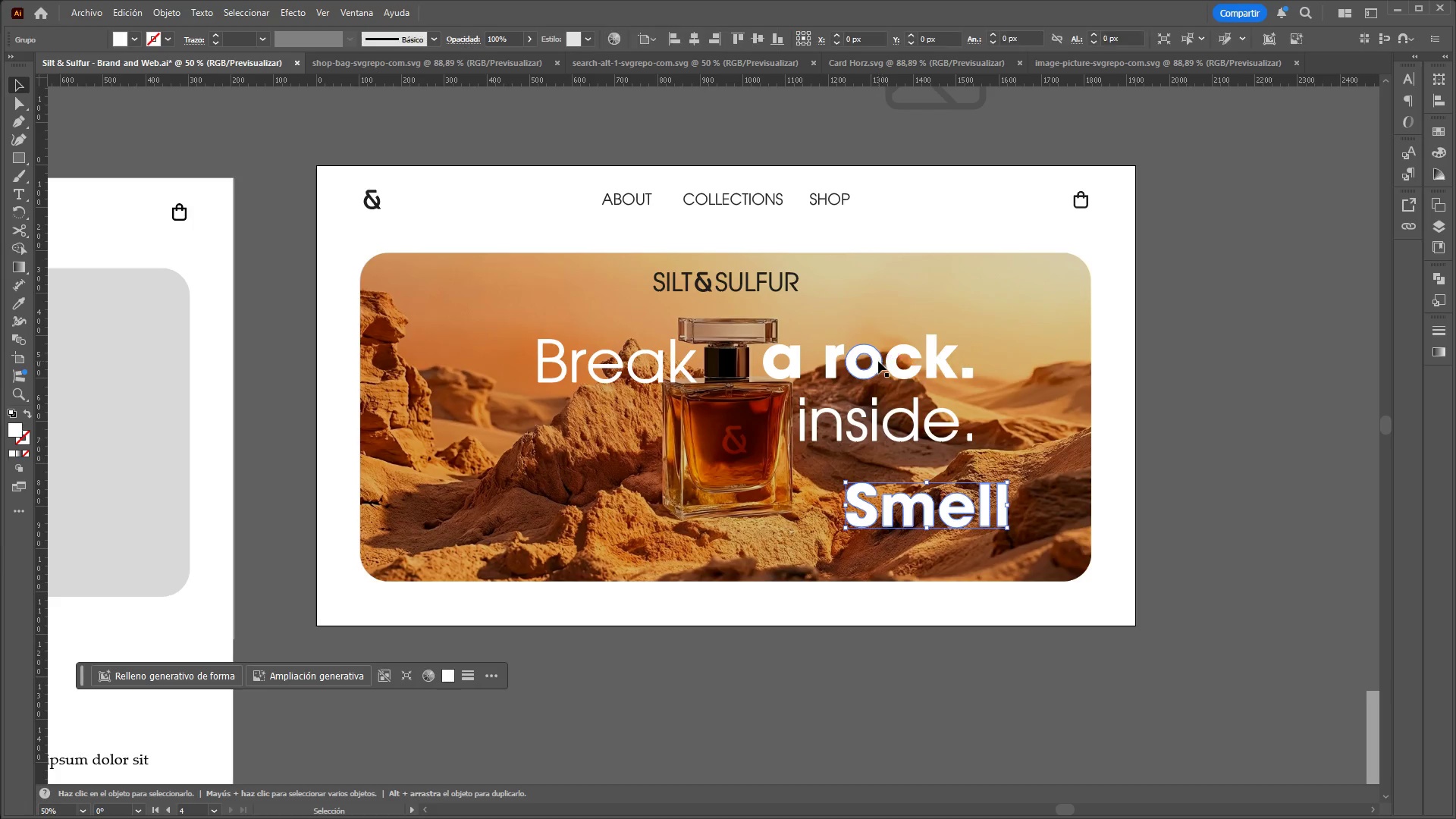 
left_click_drag(start_coordinate=[878, 361], to_coordinate=[561, 421])
 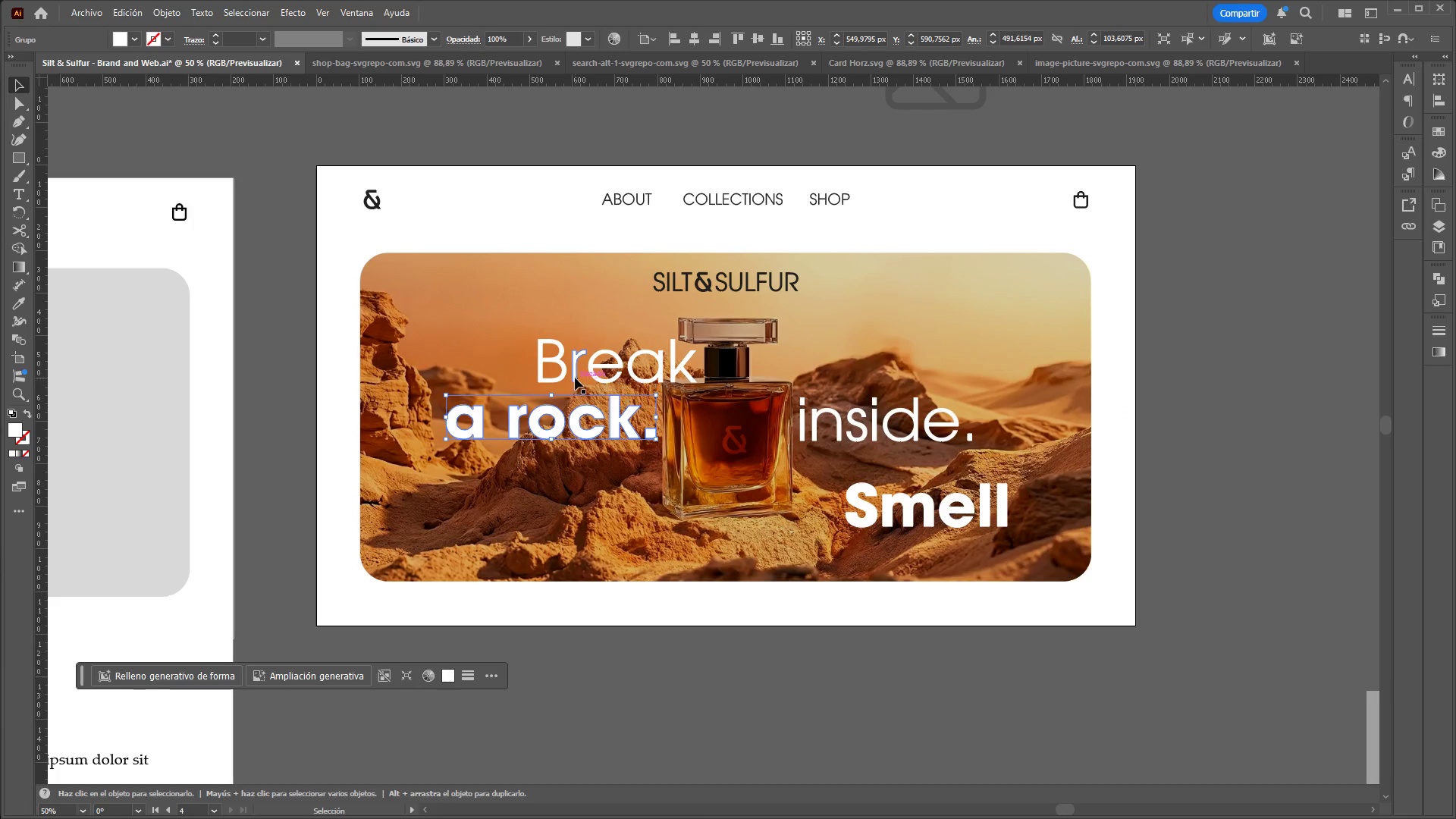 
left_click_drag(start_coordinate=[575, 378], to_coordinate=[536, 381])
 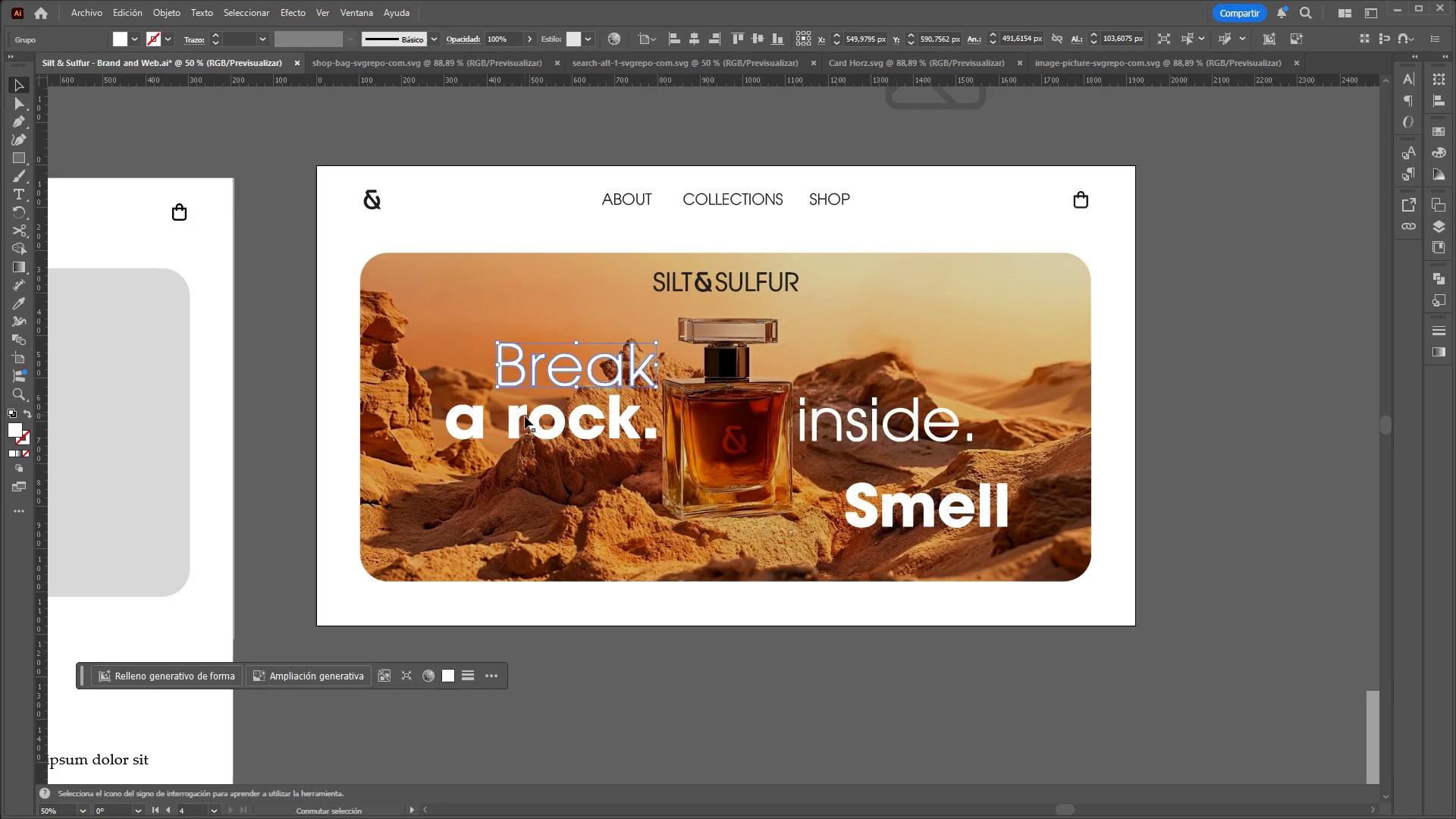 
hold_key(key=ShiftLeft, duration=0.91)
left_click([544, 425])
 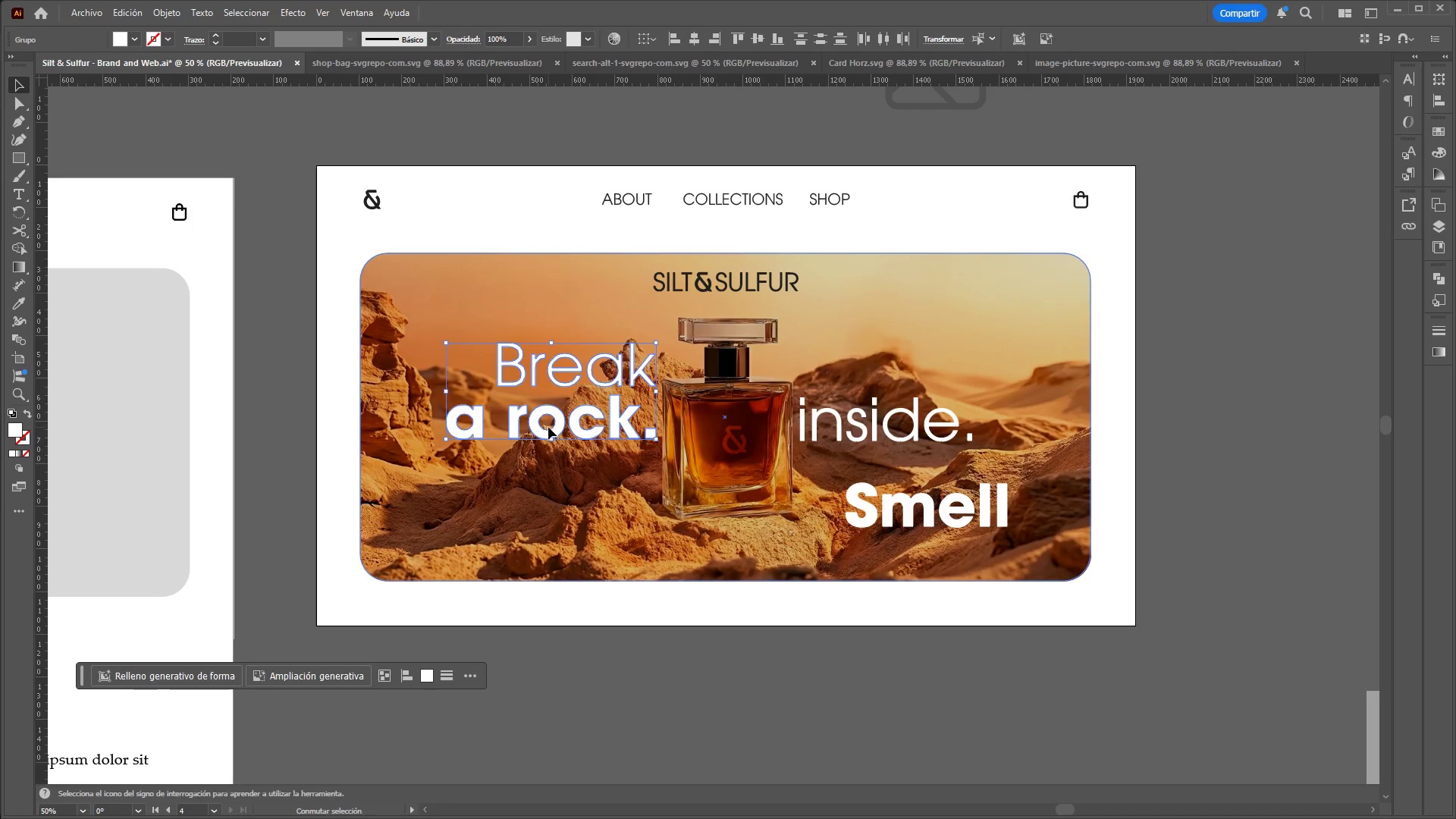 
hold_key(key=ShiftLeft, duration=13.47)
left_click_drag(start_coordinate=[551, 427], to_coordinate=[551, 433])
 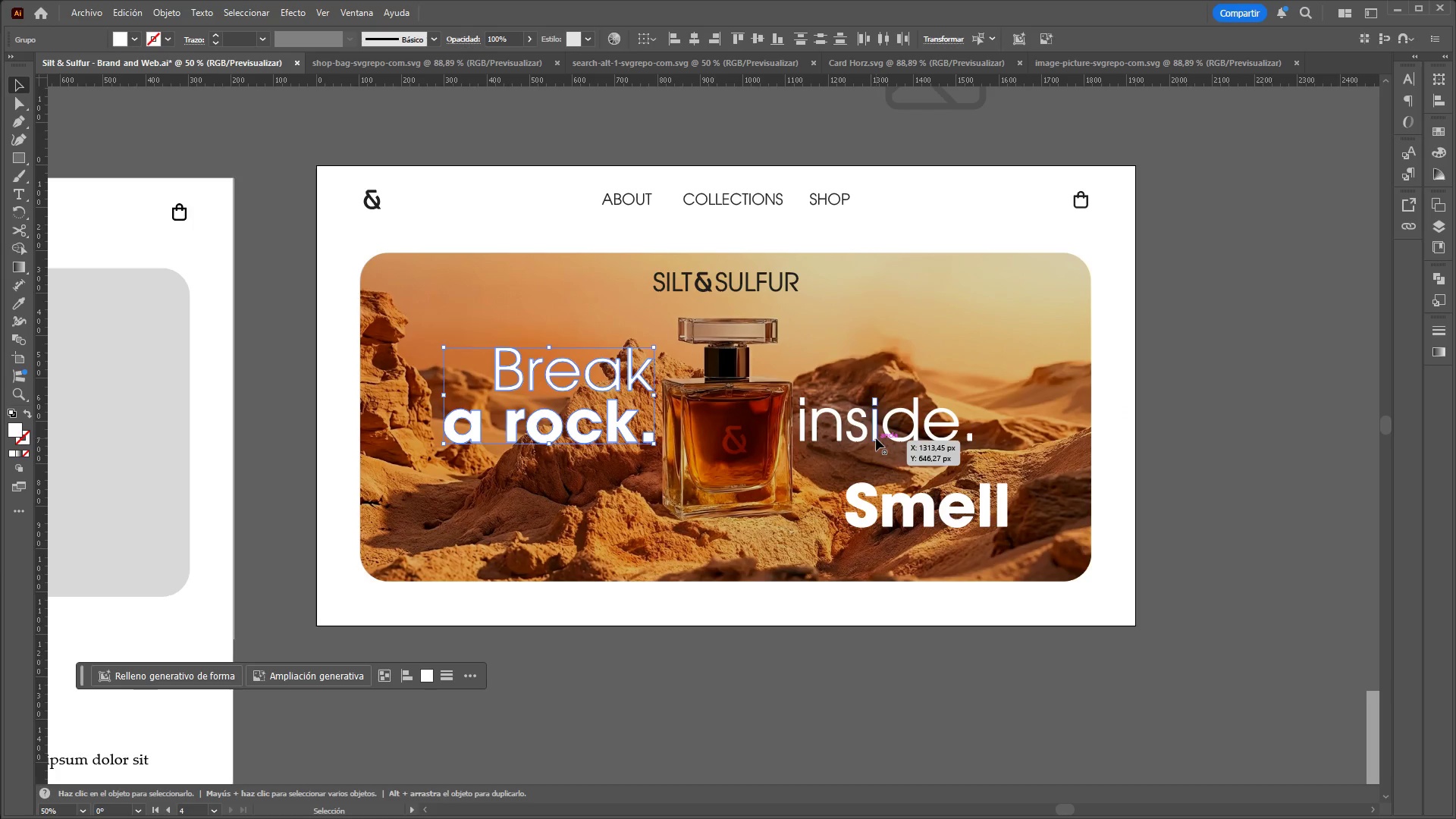 
left_click_drag(start_coordinate=[877, 438], to_coordinate=[879, 464])
 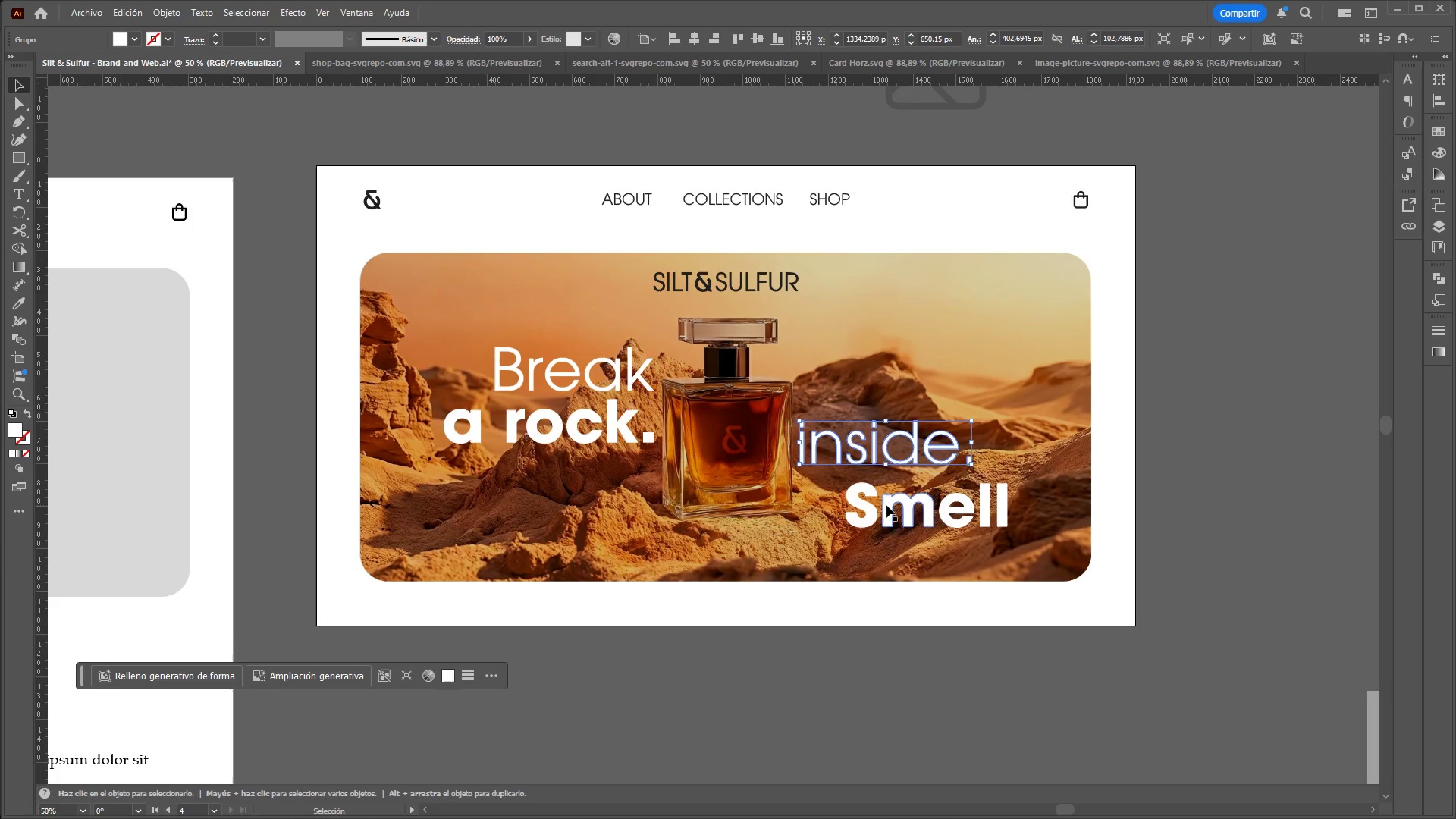 
left_click_drag(start_coordinate=[887, 505], to_coordinate=[838, 369])
 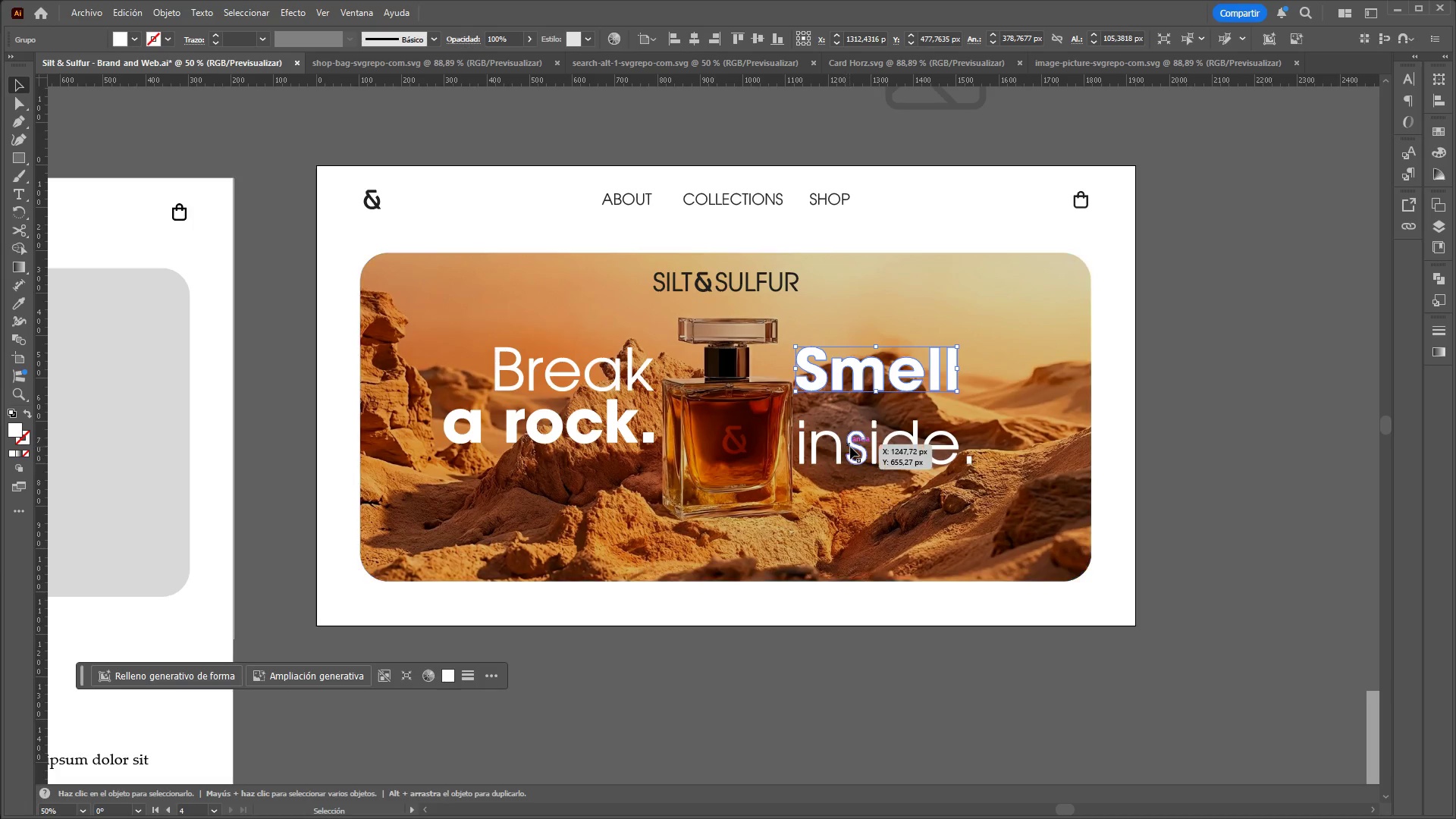 
left_click_drag(start_coordinate=[853, 447], to_coordinate=[855, 428])
 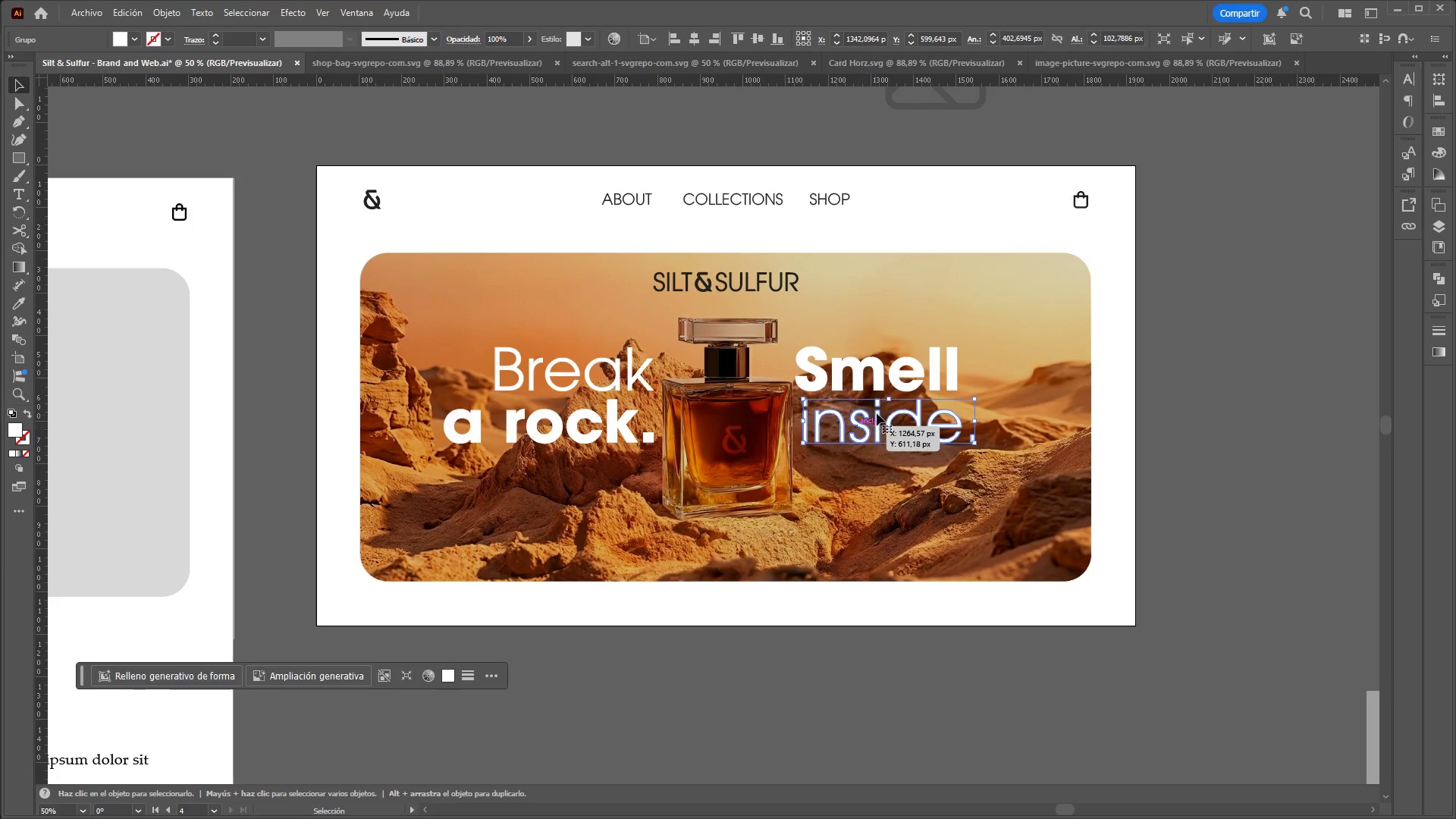 
hold_key(key=ShiftLeft, duration=0.91)
left_click([892, 384])
 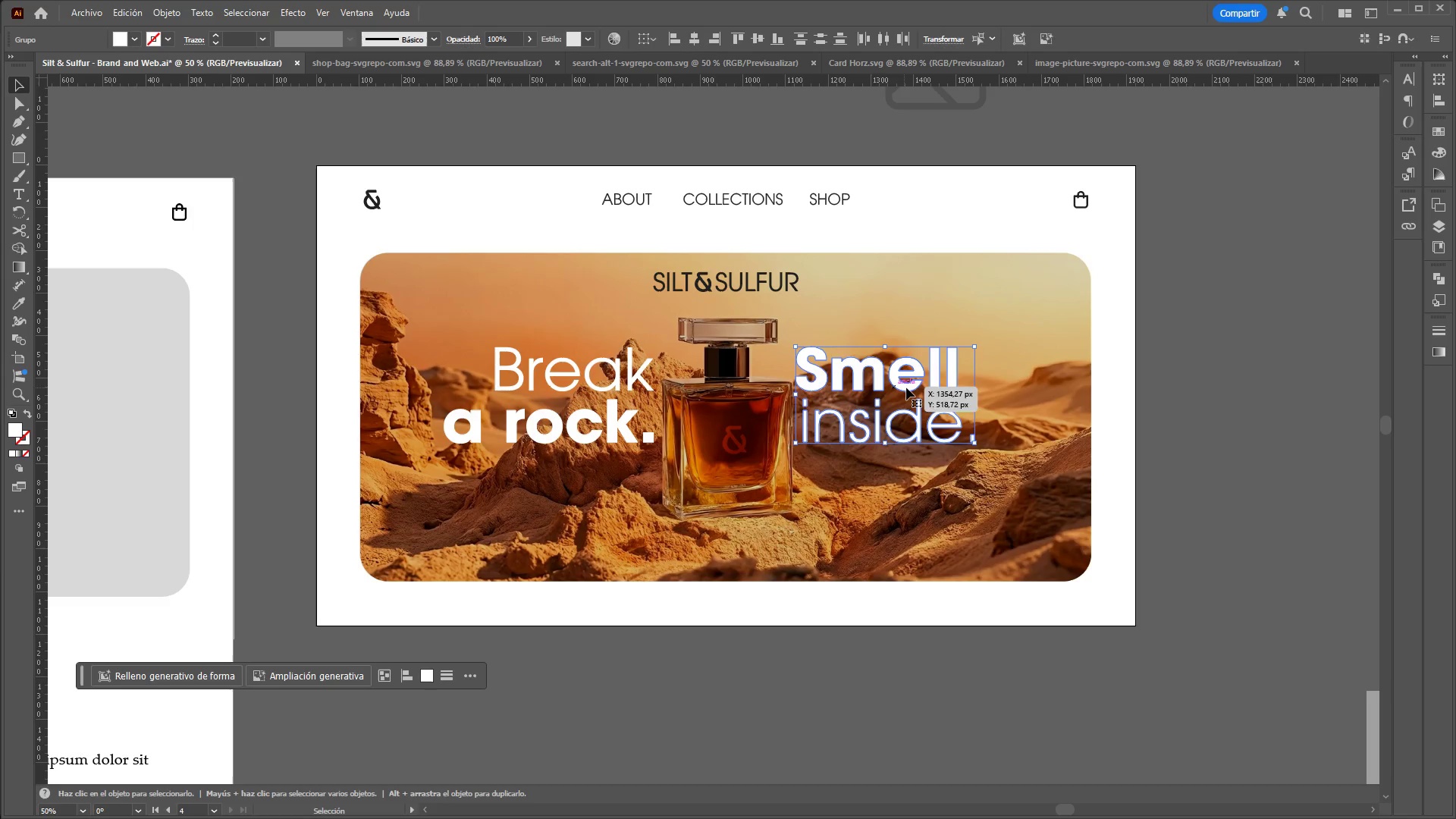 
left_click_drag(start_coordinate=[907, 388], to_coordinate=[908, 394])
 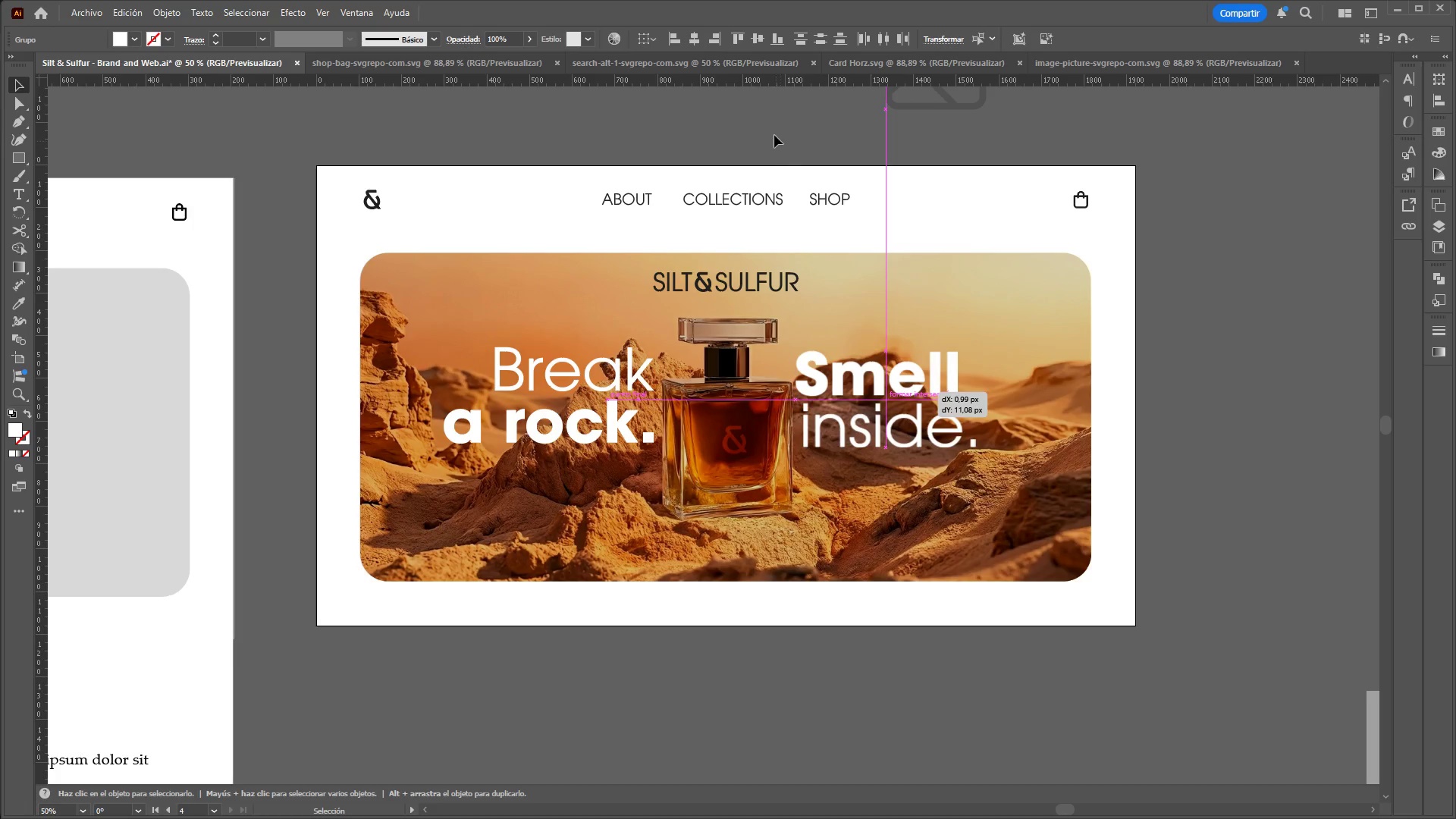 
left_click([774, 133])
 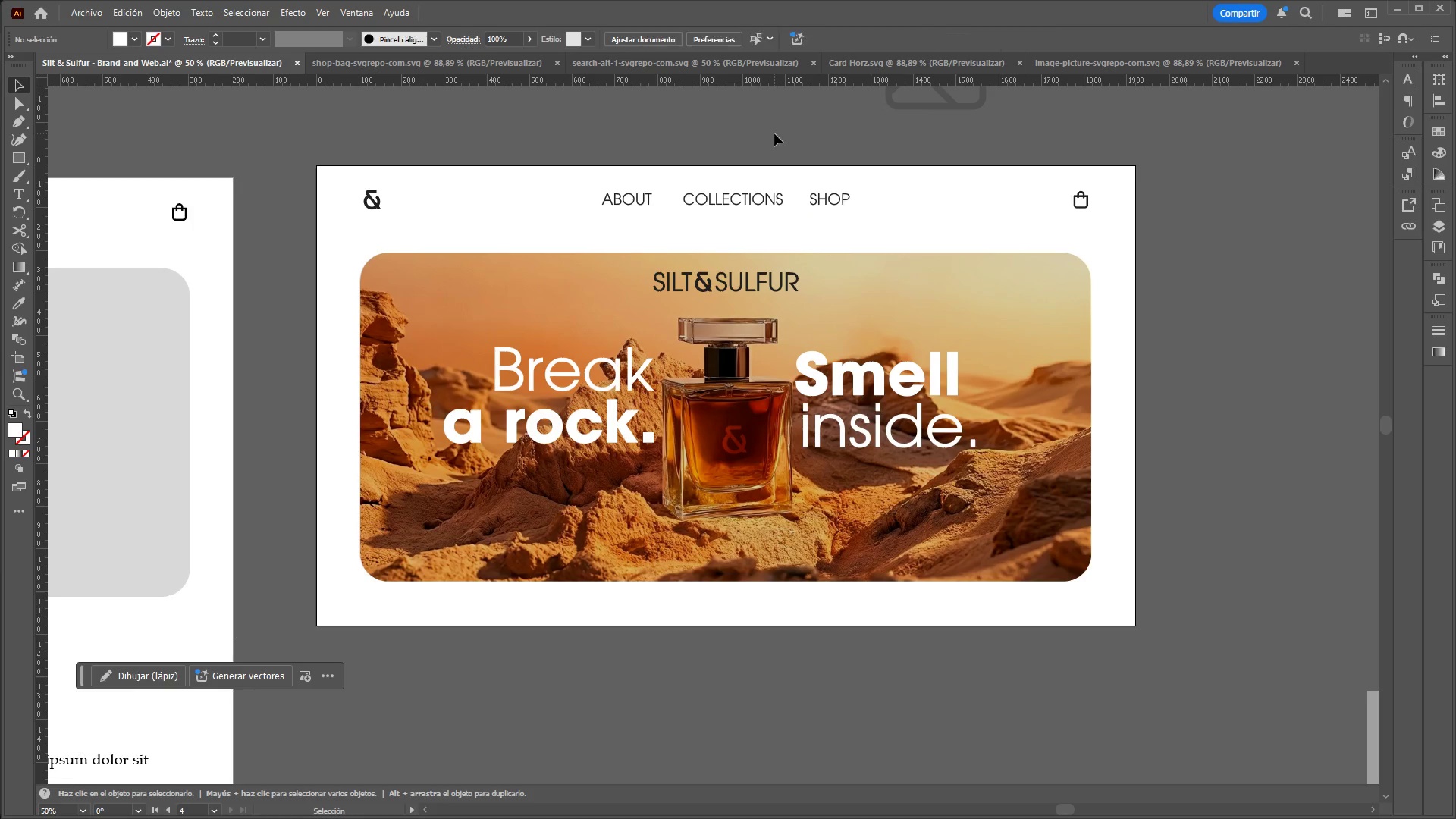 
hold_key(key=ControlLeft, duration=8.8)
hold_key(key=AltLeft, duration=1.51)
scroll: coordinate [1005, 428], scroll_direction: down, amount: 3.0
 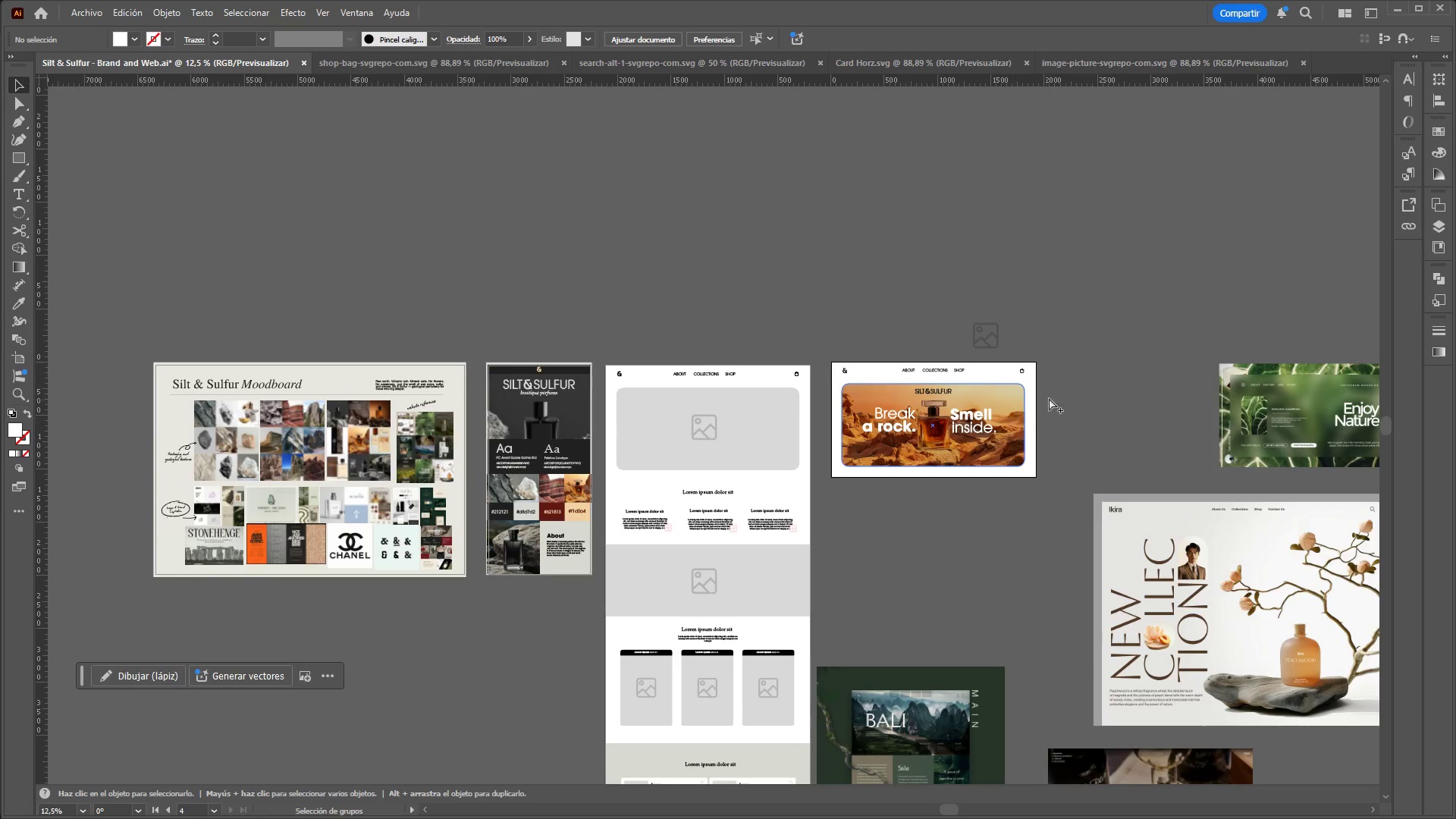 
hold_key(key=AltLeft, duration=1.53)
 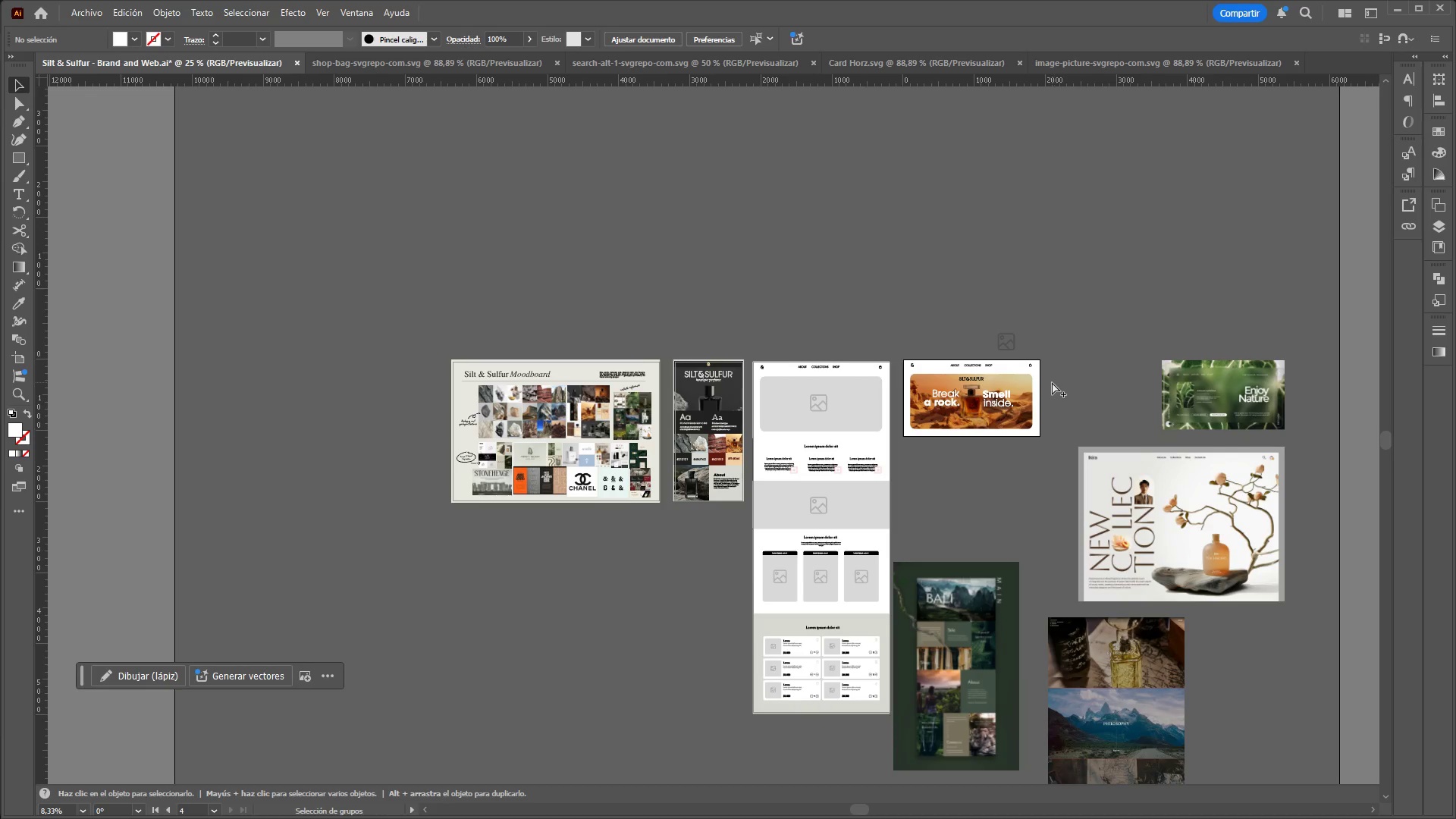 
scroll: coordinate [1065, 411], scroll_direction: up, amount: 4.0
 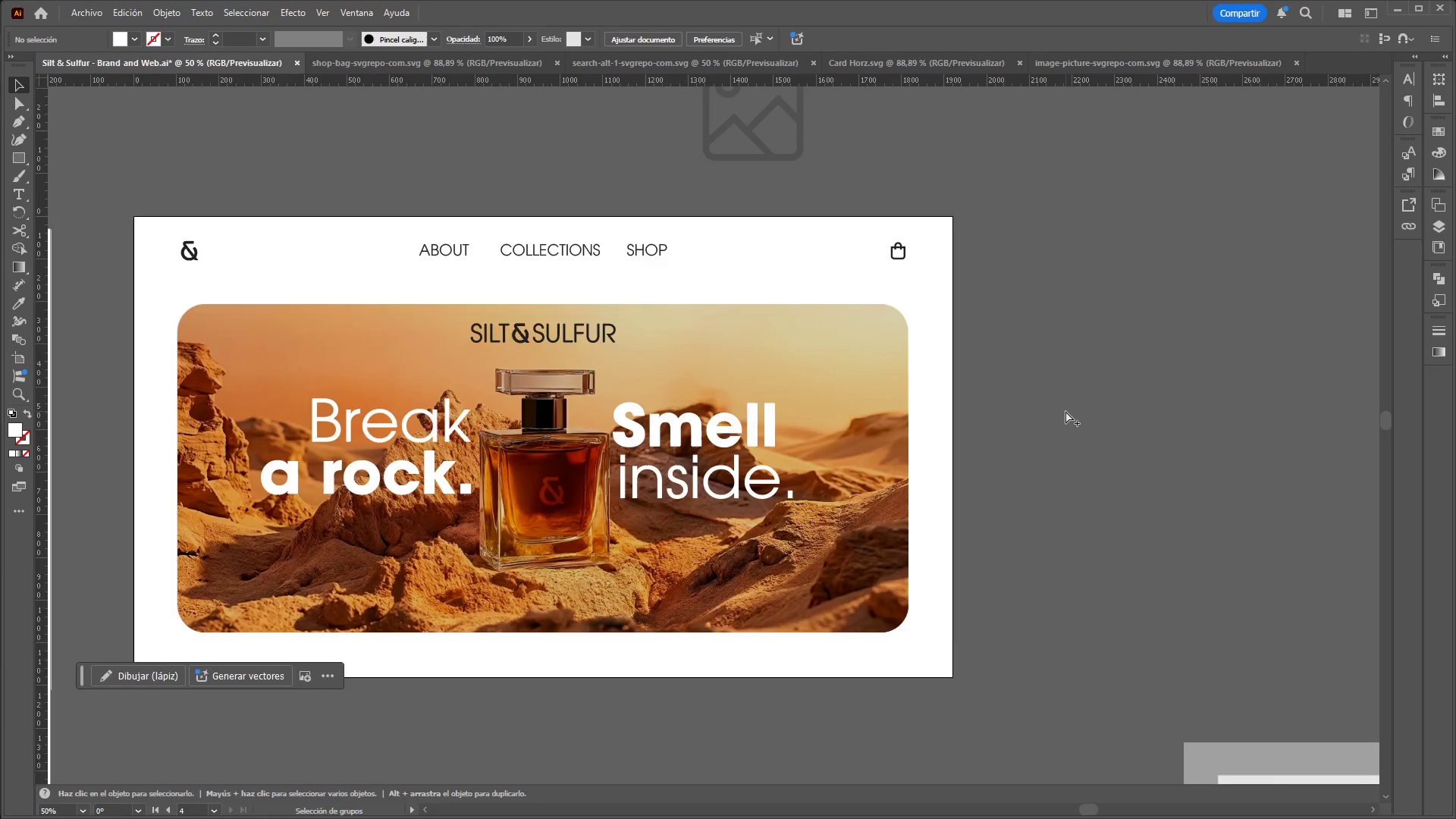 
hold_key(key=AltLeft, duration=1.5)
scroll: coordinate [1055, 382], scroll_direction: down, amount: 5.0
 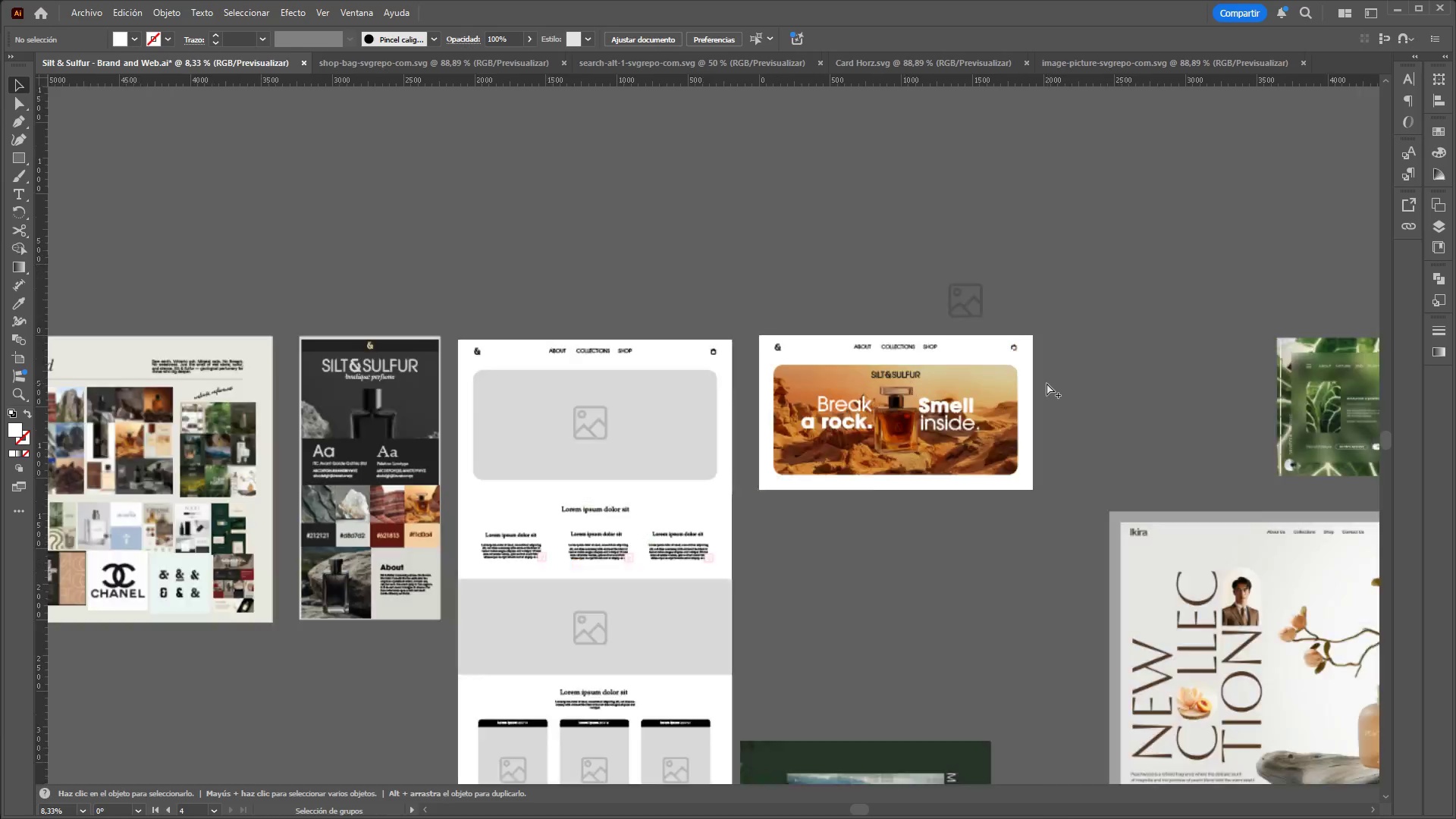 
hold_key(key=AltLeft, duration=1.5)
 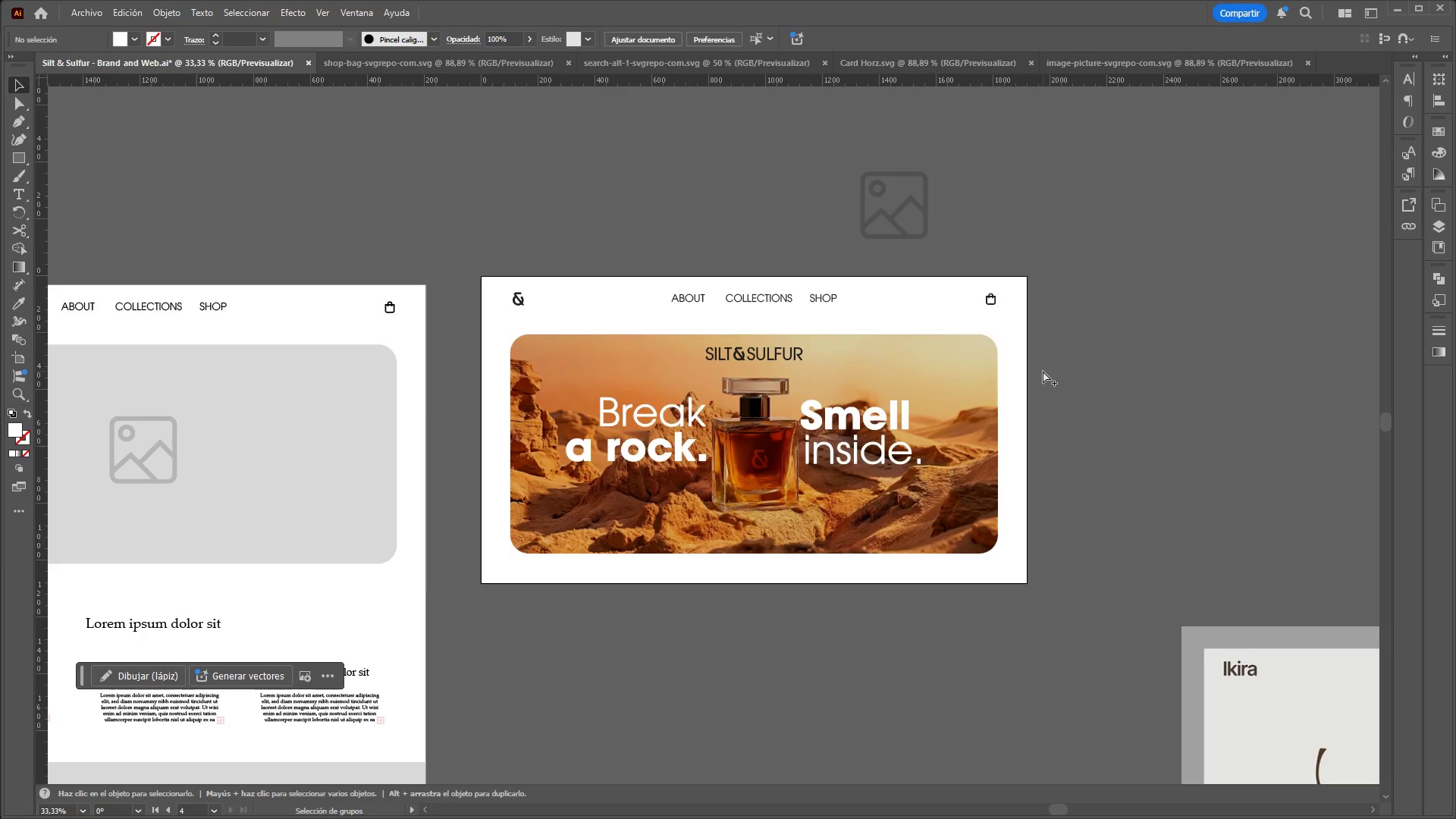 
scroll: coordinate [1046, 383], scroll_direction: up, amount: 5.0
 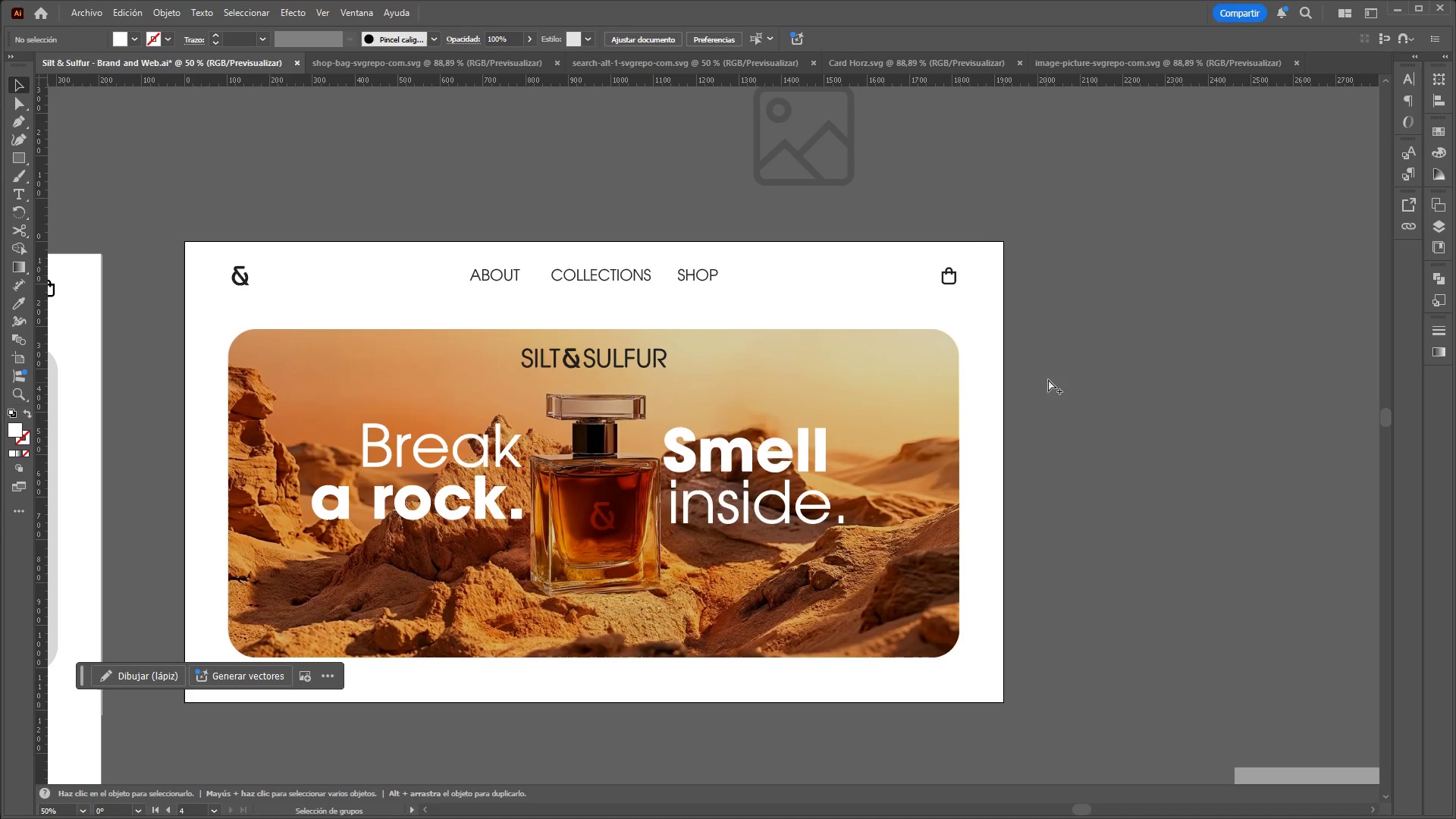 
scroll: coordinate [1059, 359], scroll_direction: down, amount: 2.0
 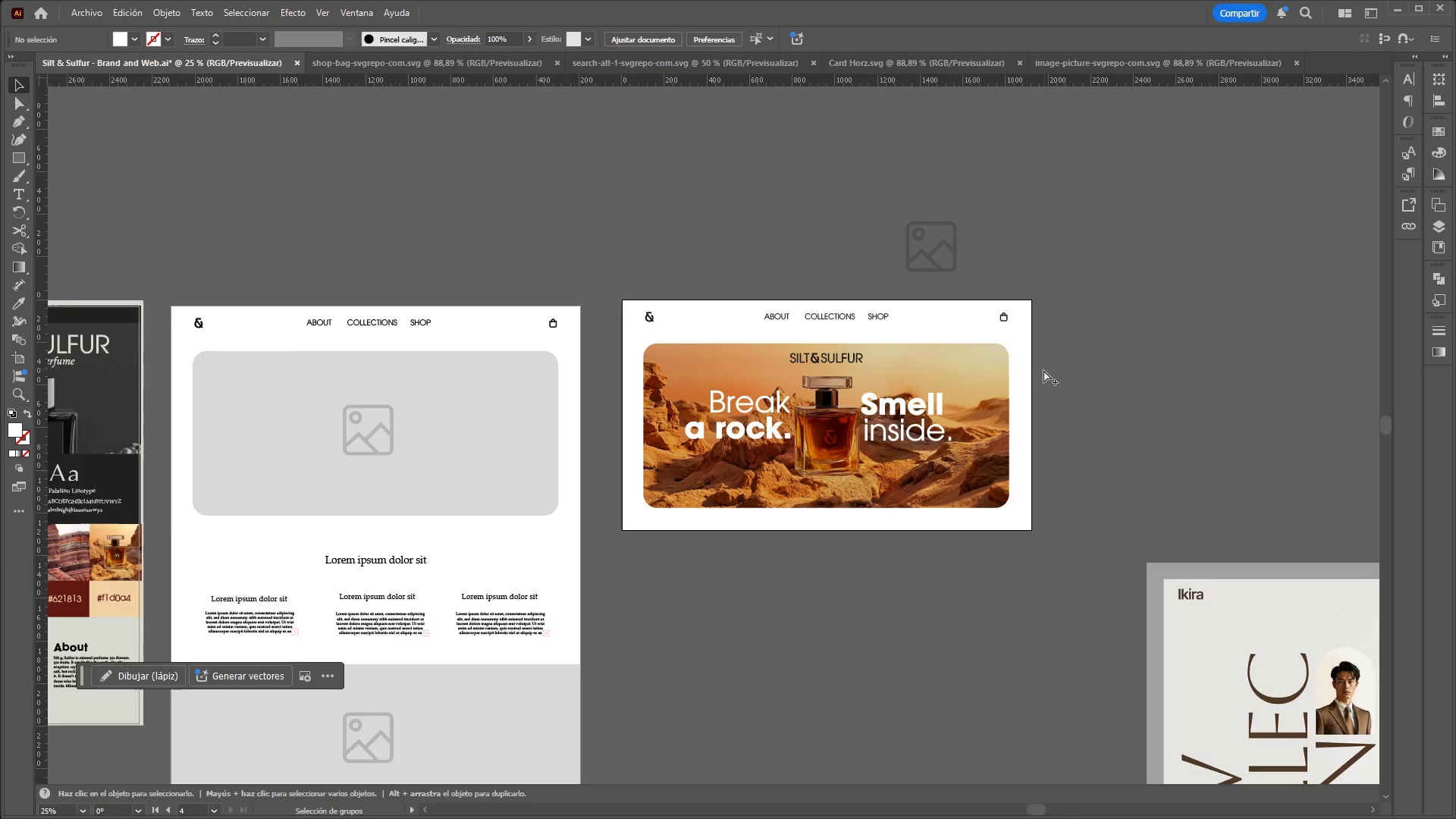 
hold_key(key=AltLeft, duration=1.52)
scroll: coordinate [1043, 371], scroll_direction: up, amount: 2.0
 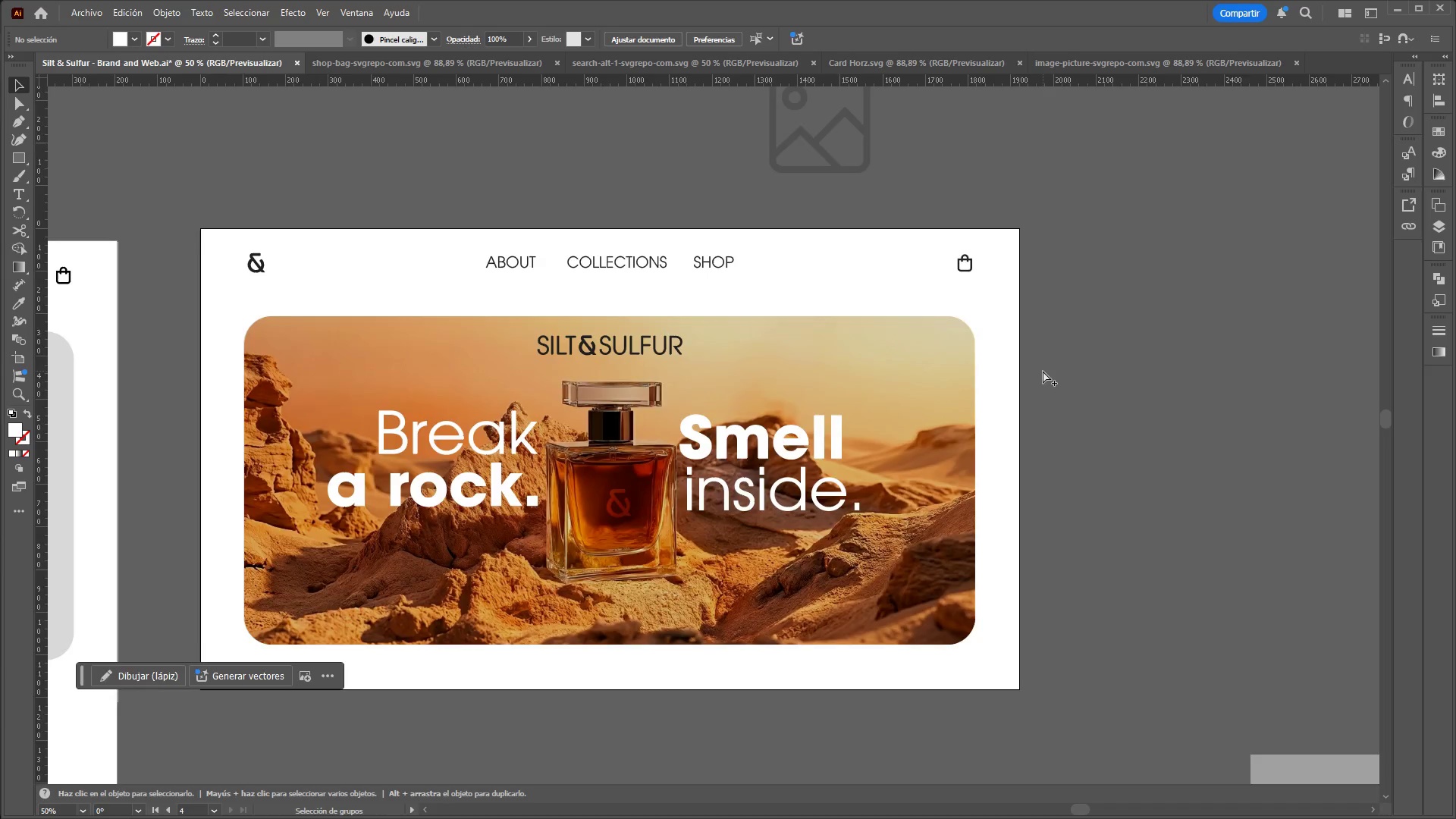 
hold_key(key=AltLeft, duration=1.11)
 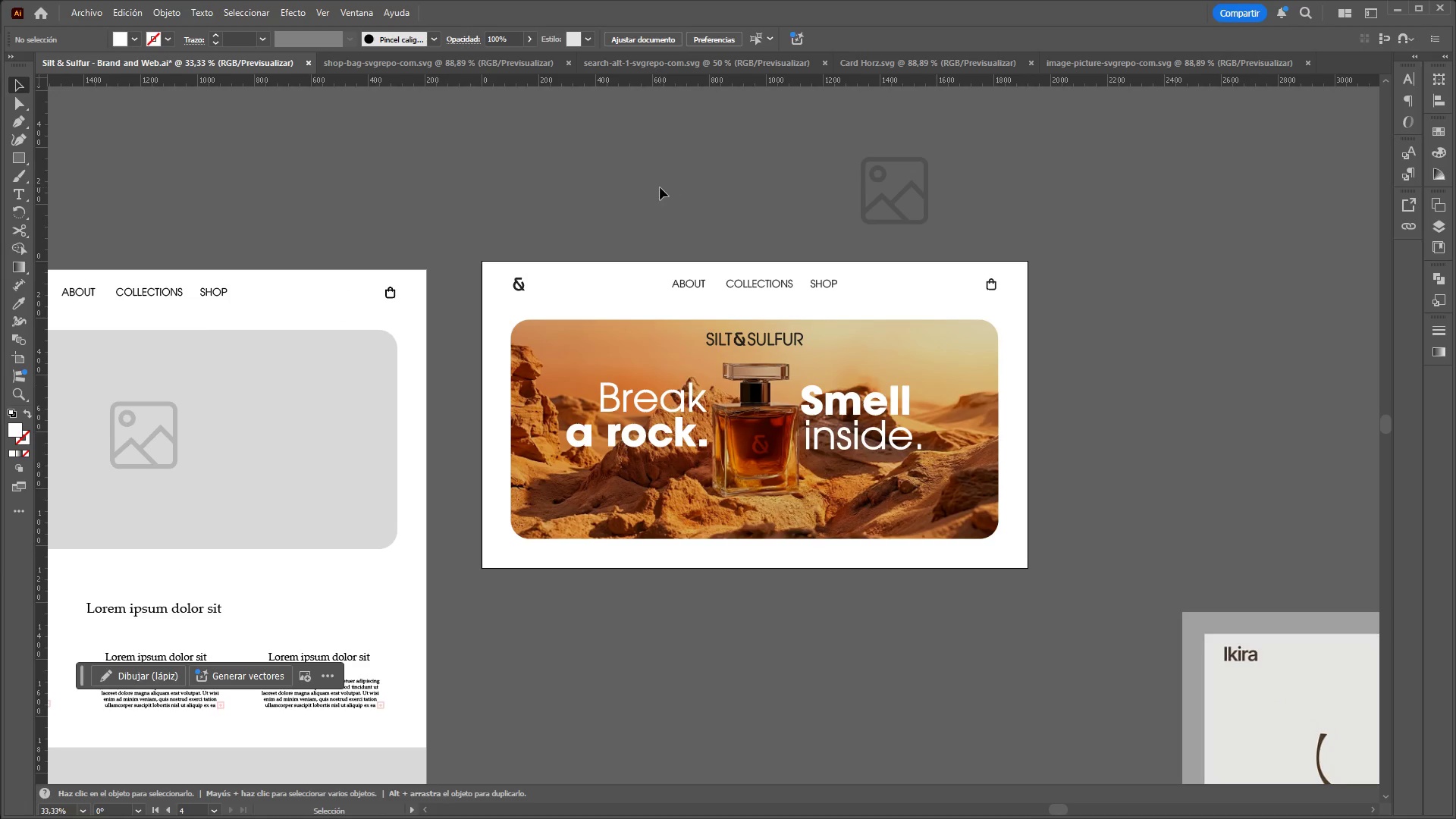 
scroll: coordinate [1043, 371], scroll_direction: down, amount: 2.0
 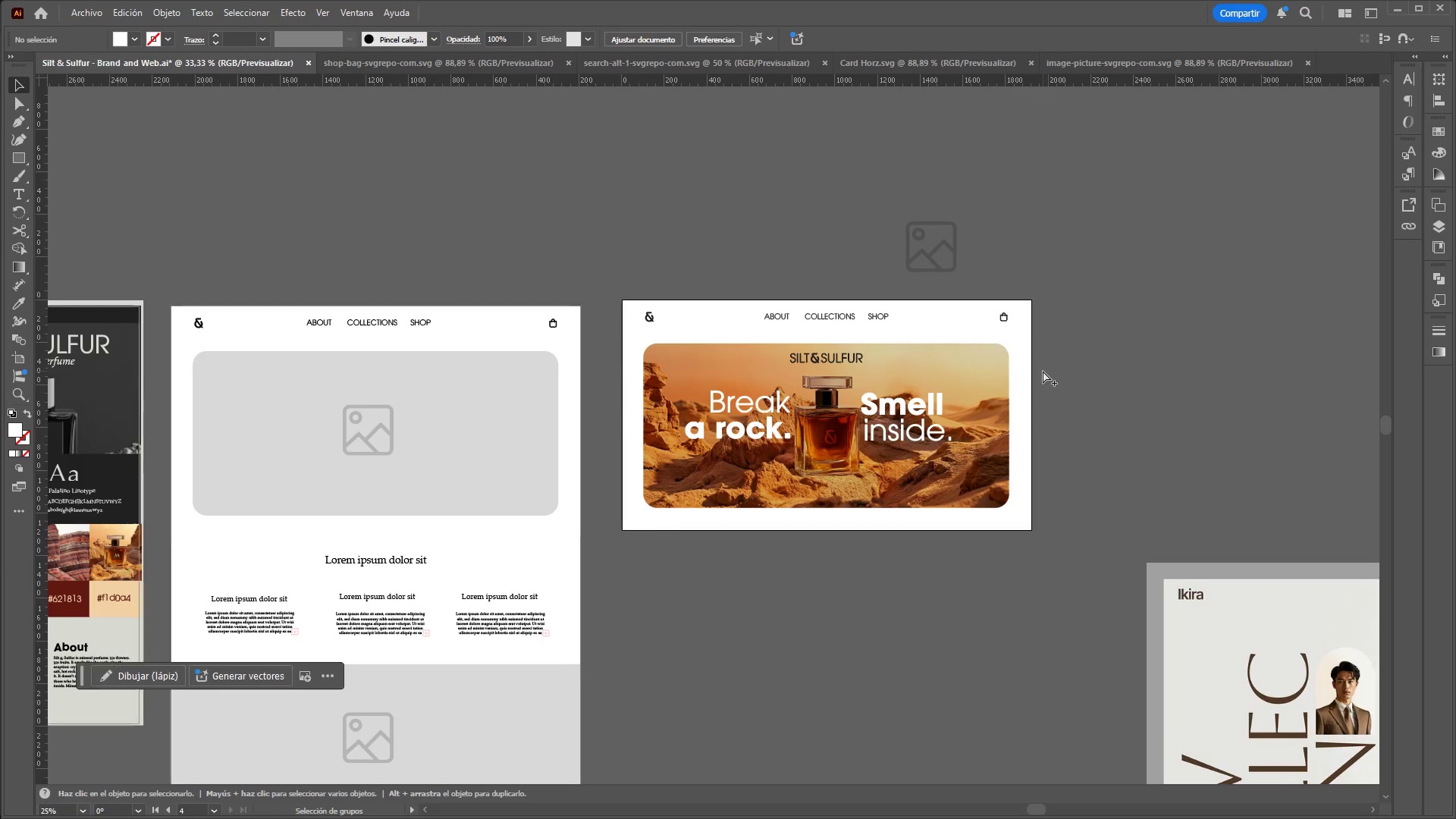 
scroll: coordinate [1041, 415], scroll_direction: up, amount: 1.0
 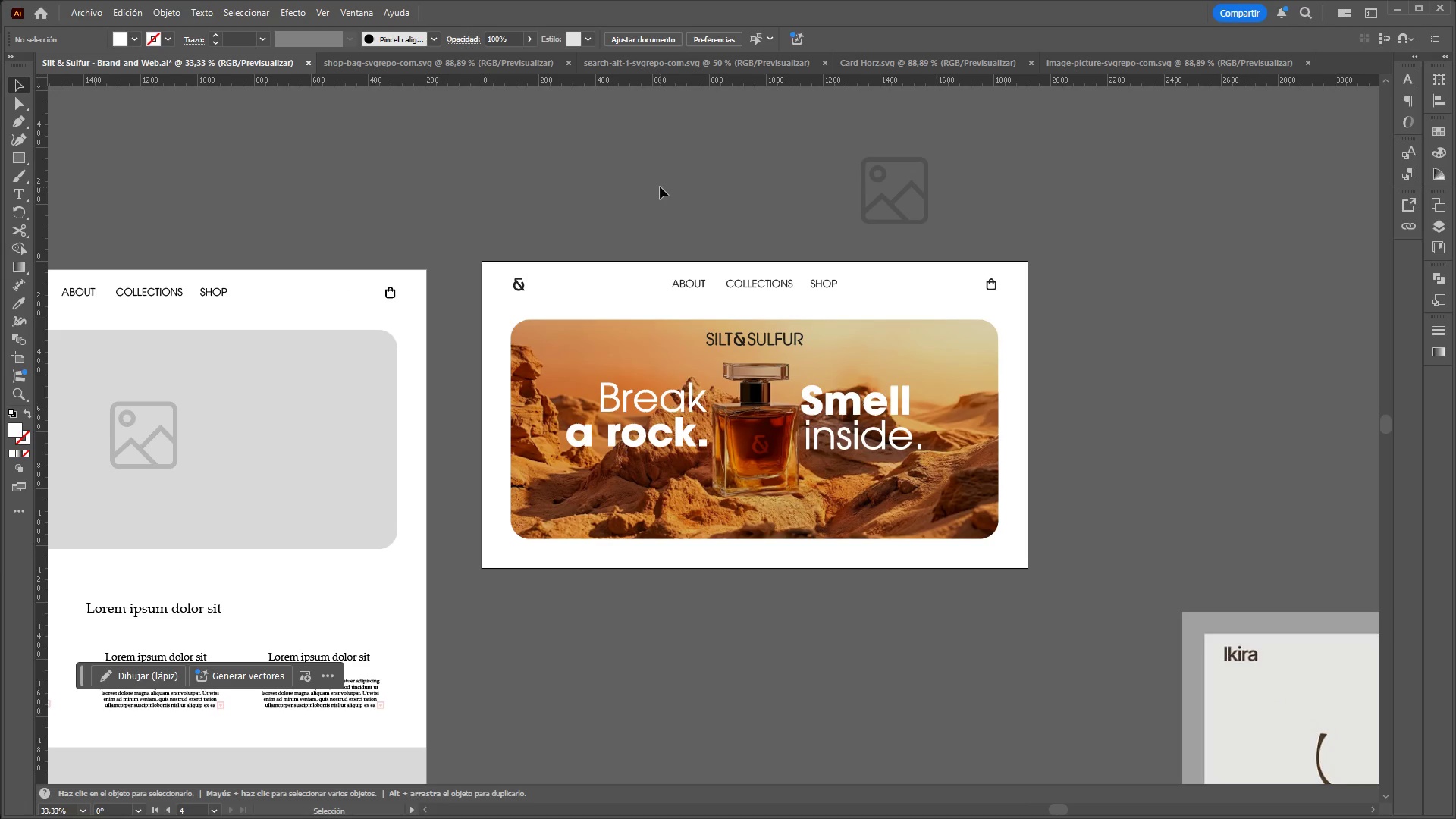 
left_click_drag(start_coordinate=[660, 187], to_coordinate=[654, 249])
 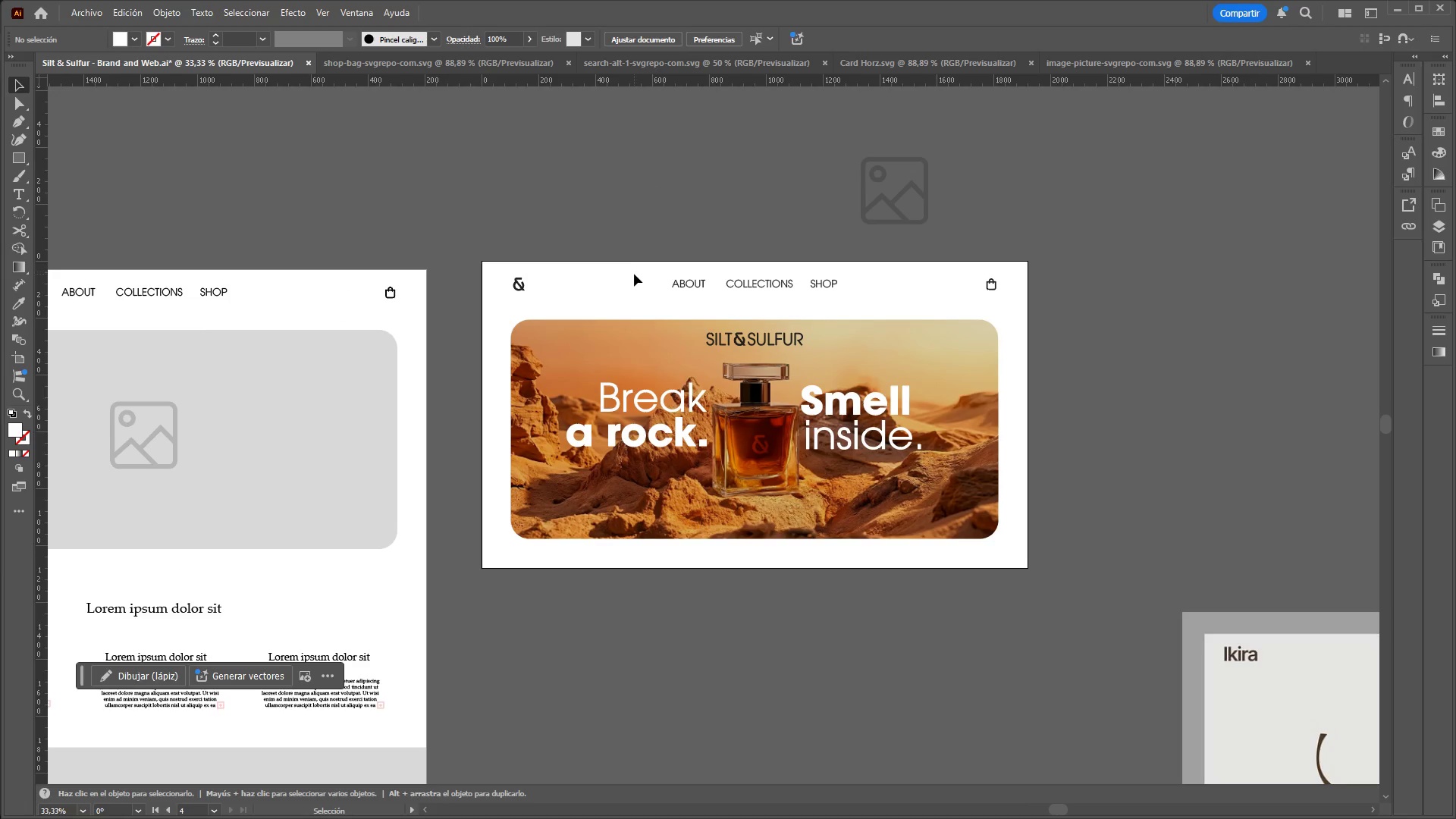 
left_click_drag(start_coordinate=[634, 274], to_coordinate=[624, 297])
 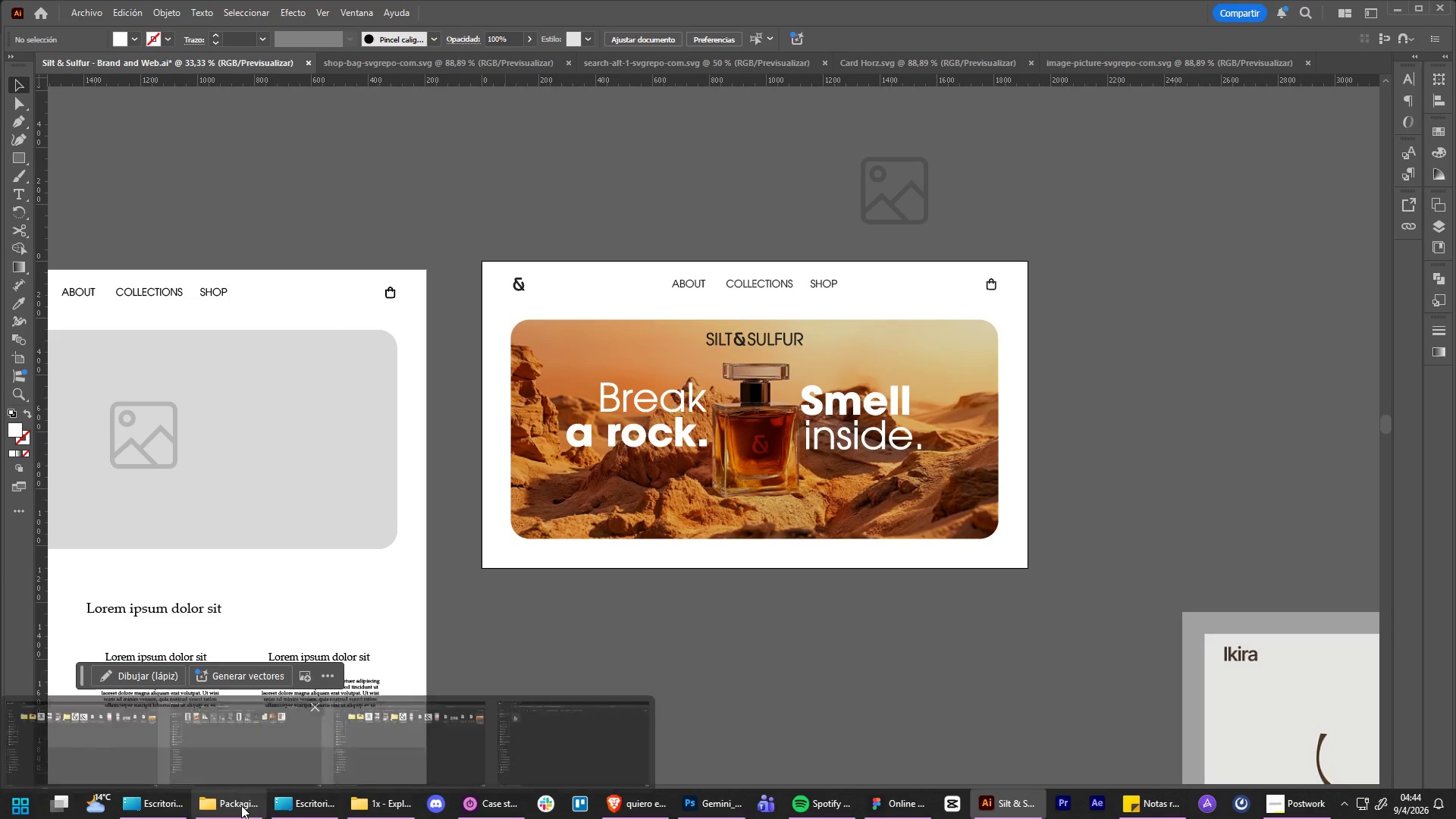 
wait(6.05)
 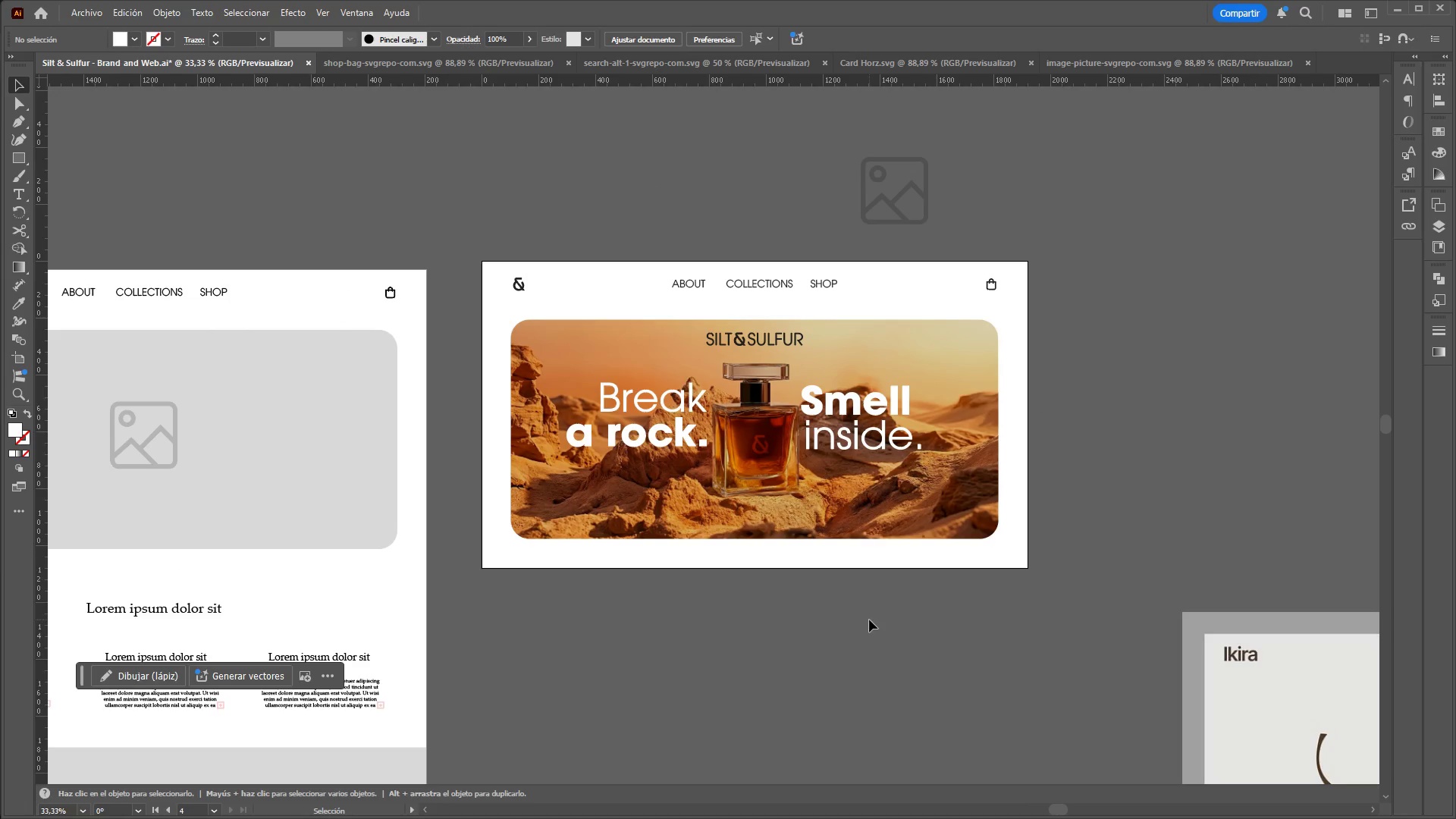 
left_click([304, 813])
 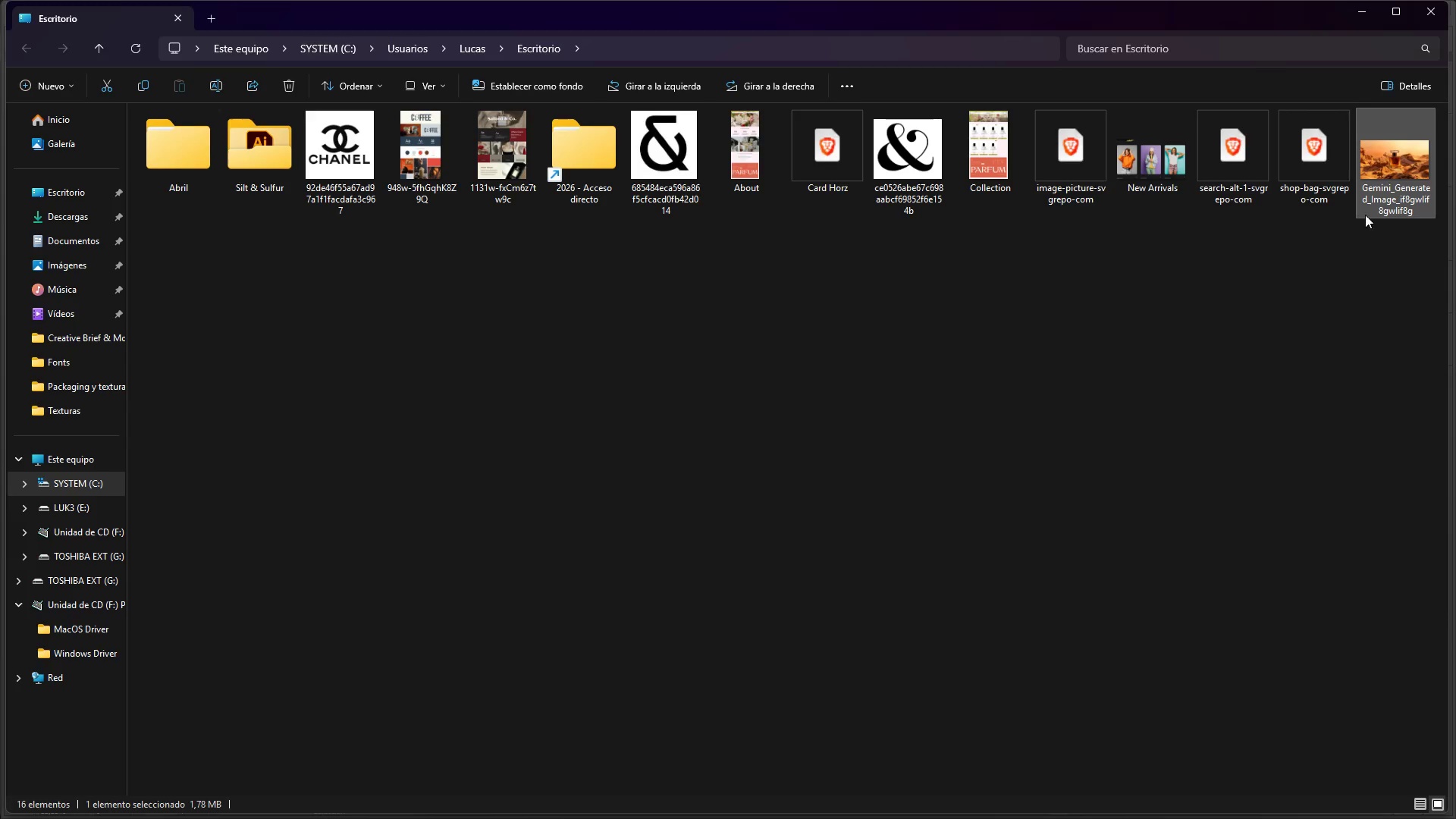 
left_click_drag(start_coordinate=[1382, 166], to_coordinate=[814, 679])
 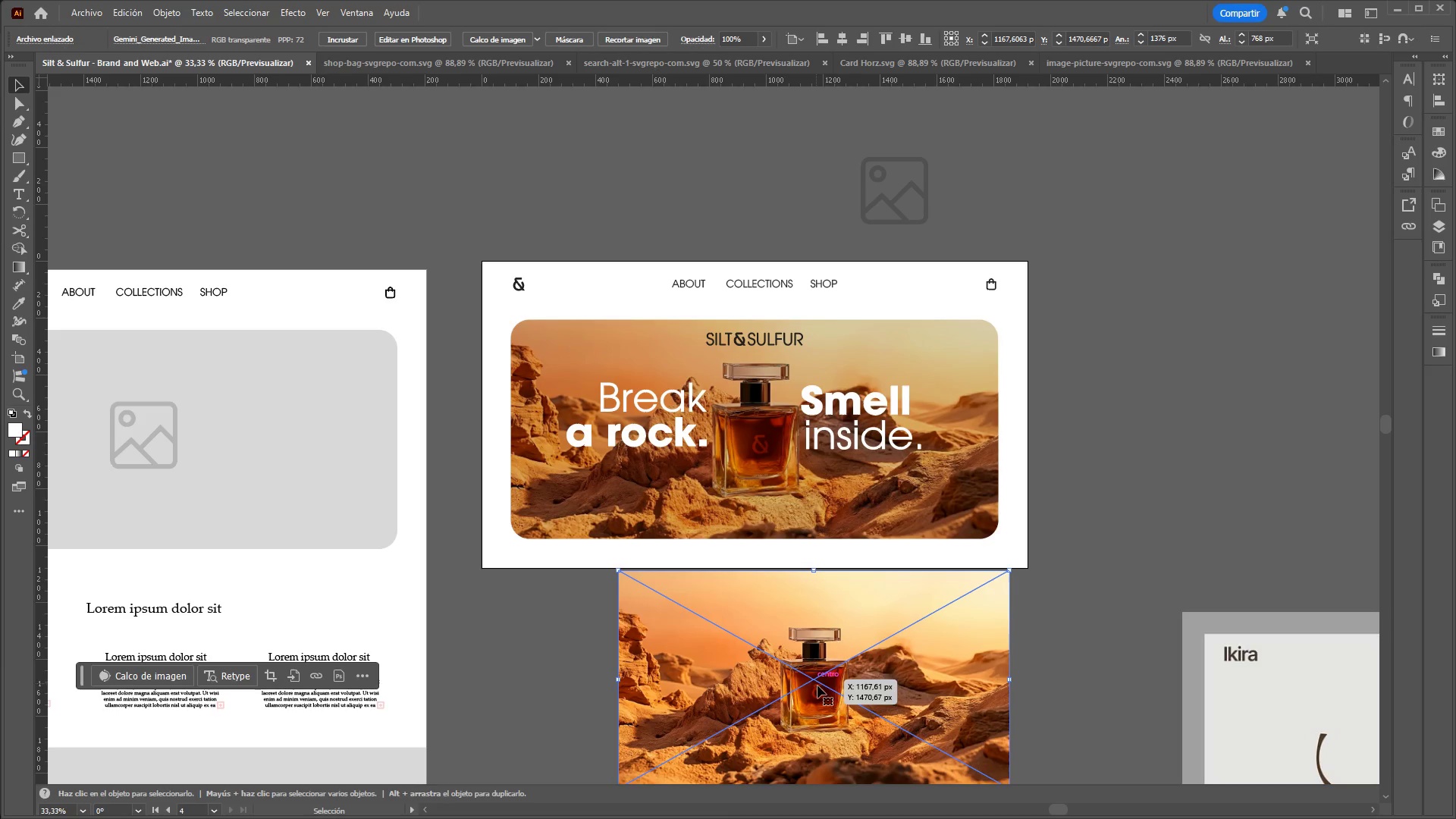 
left_click_drag(start_coordinate=[821, 688], to_coordinate=[664, 354])
 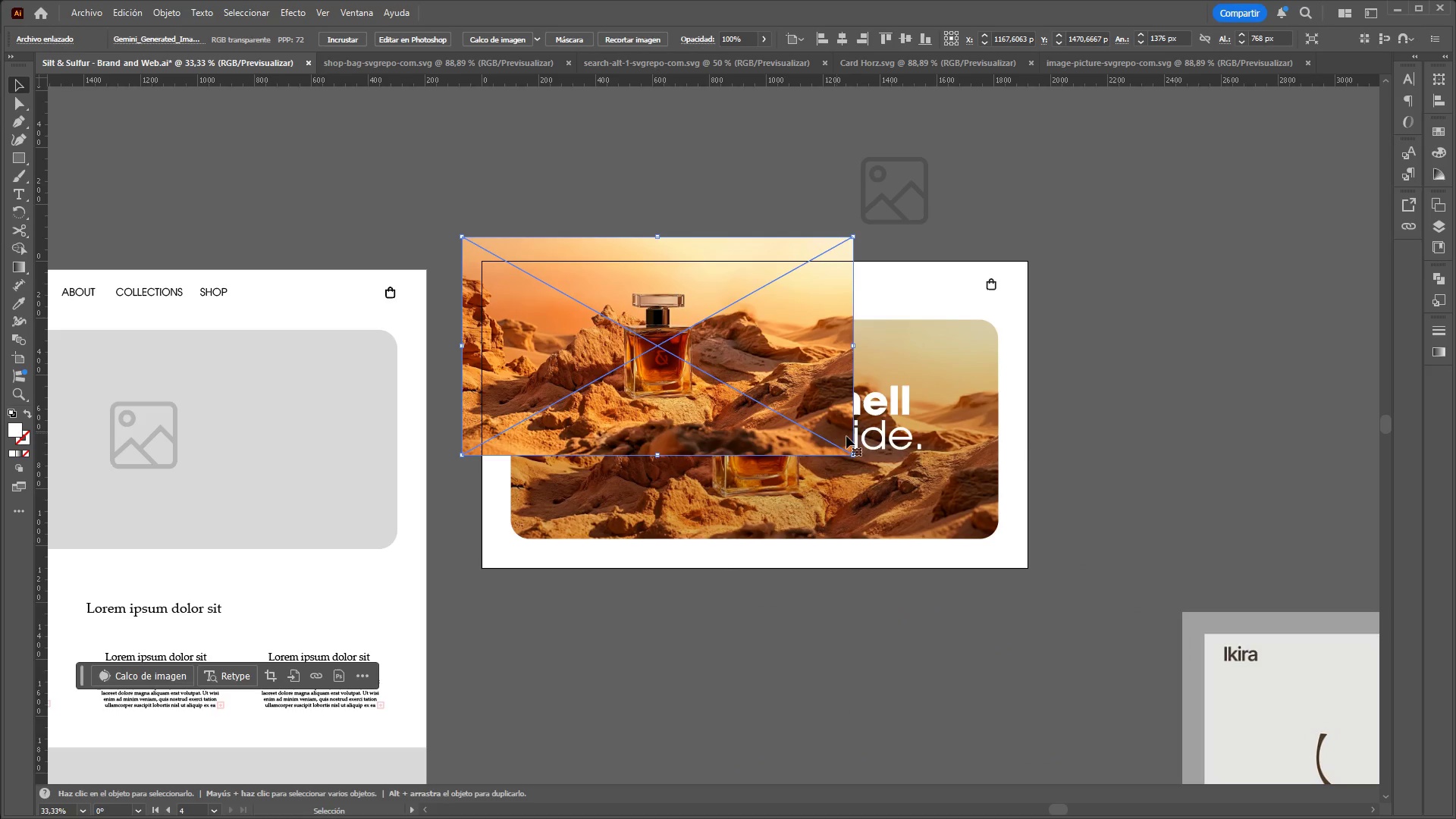 
hold_key(key=ShiftLeft, duration=1.5)
left_click_drag(start_coordinate=[855, 457], to_coordinate=[1068, 610])
 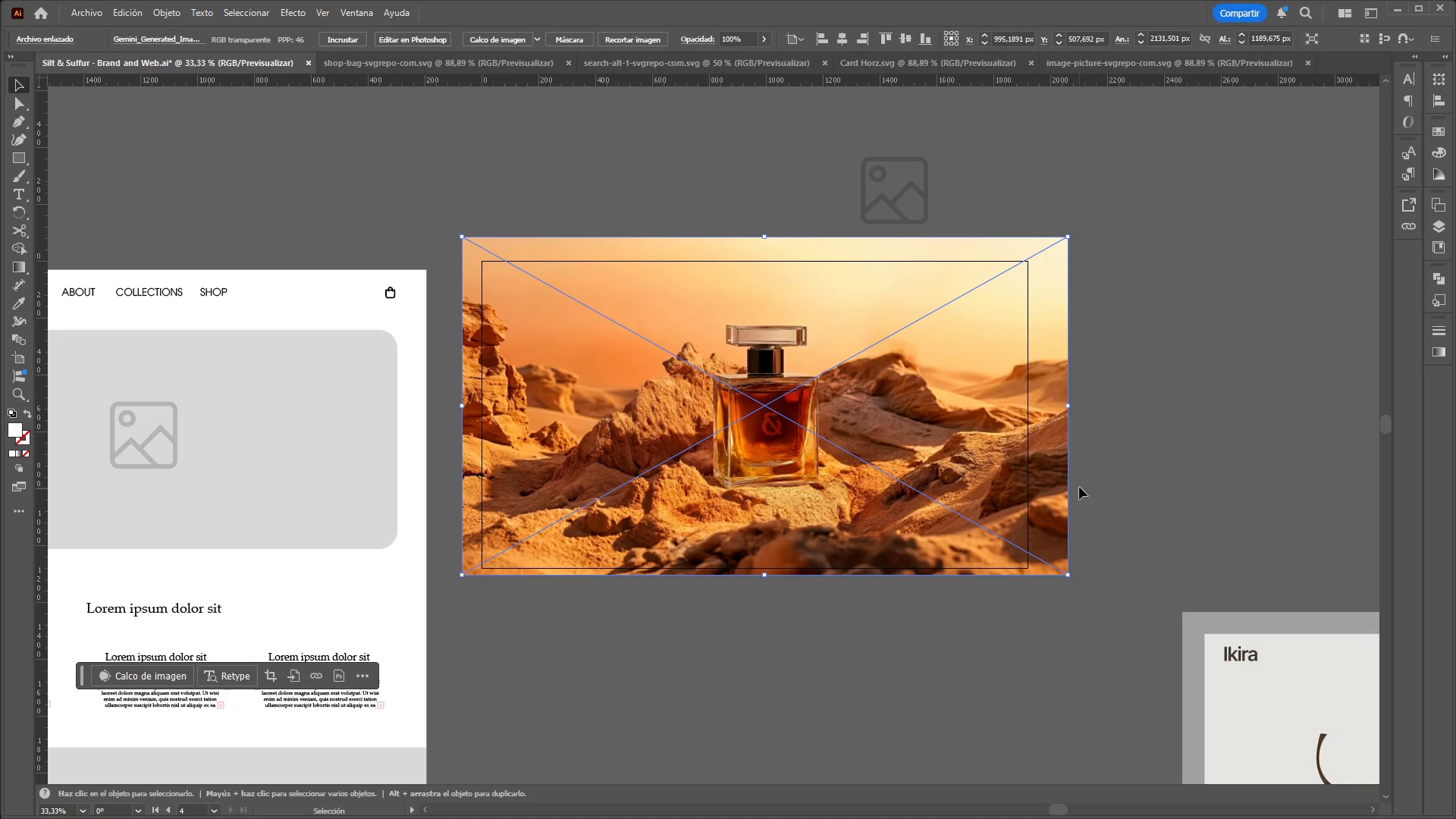 
hold_key(key=ShiftLeft, duration=1.52)
 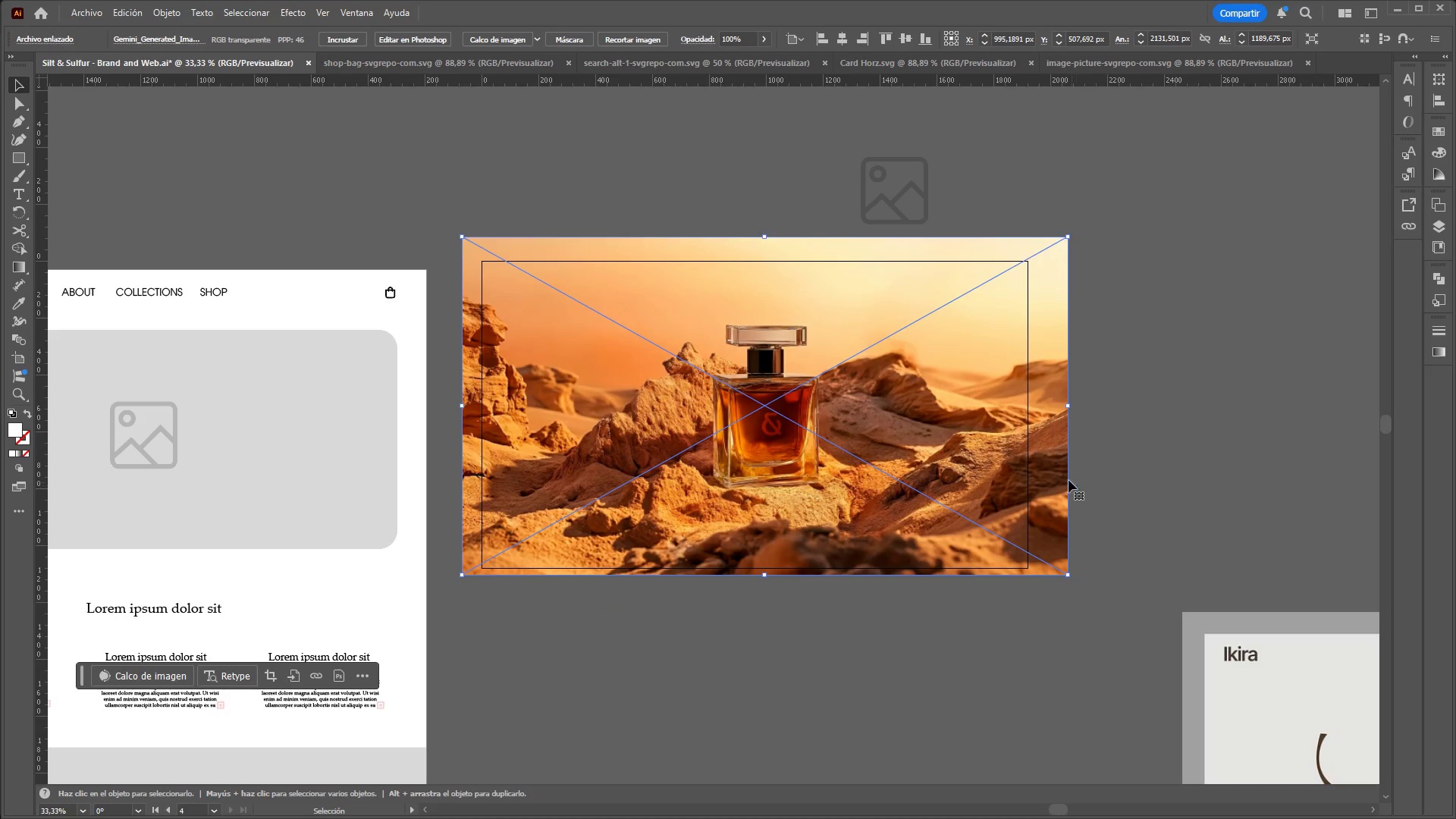 
right_click([1056, 471])
 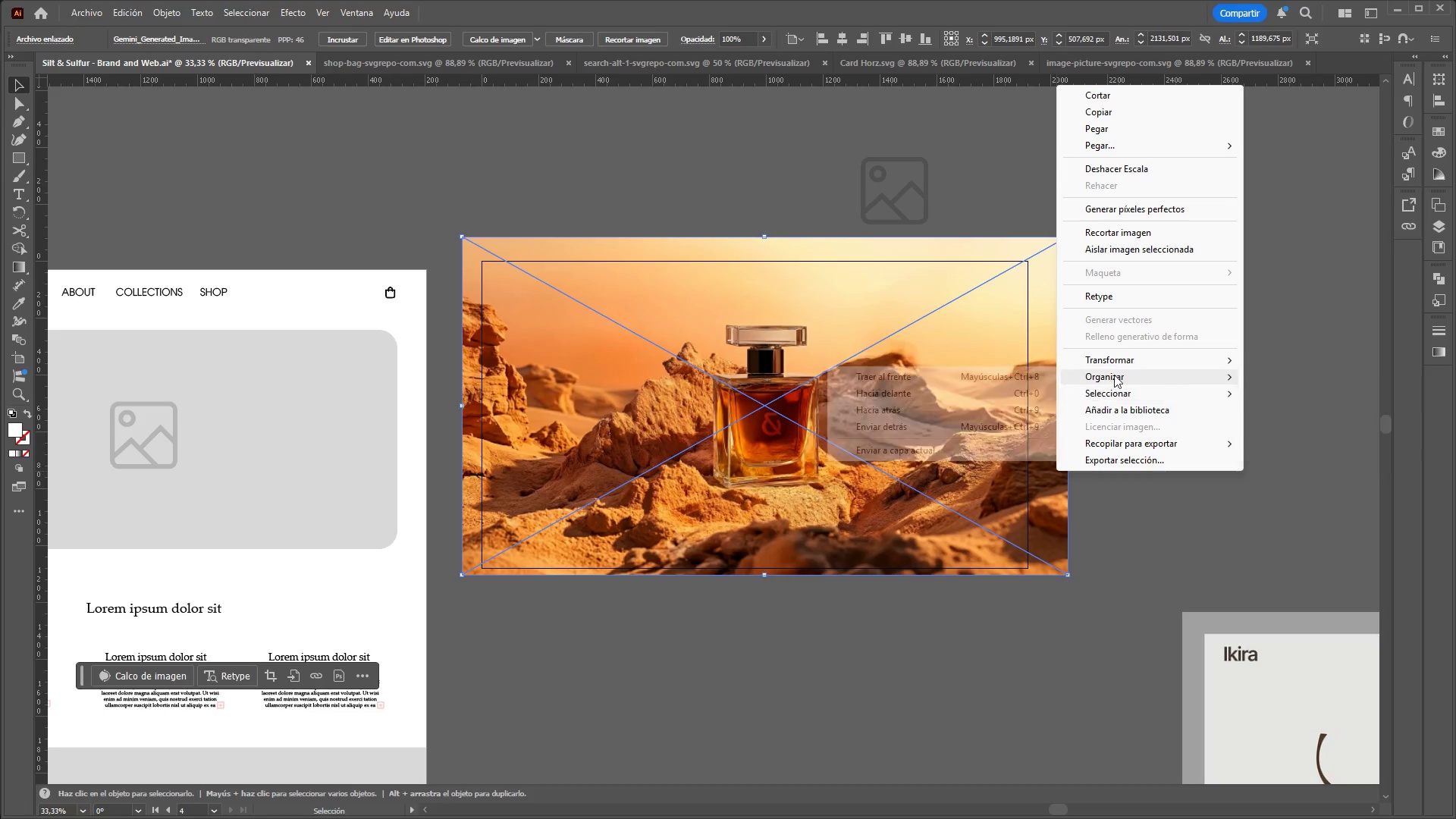 
left_click([878, 429])
 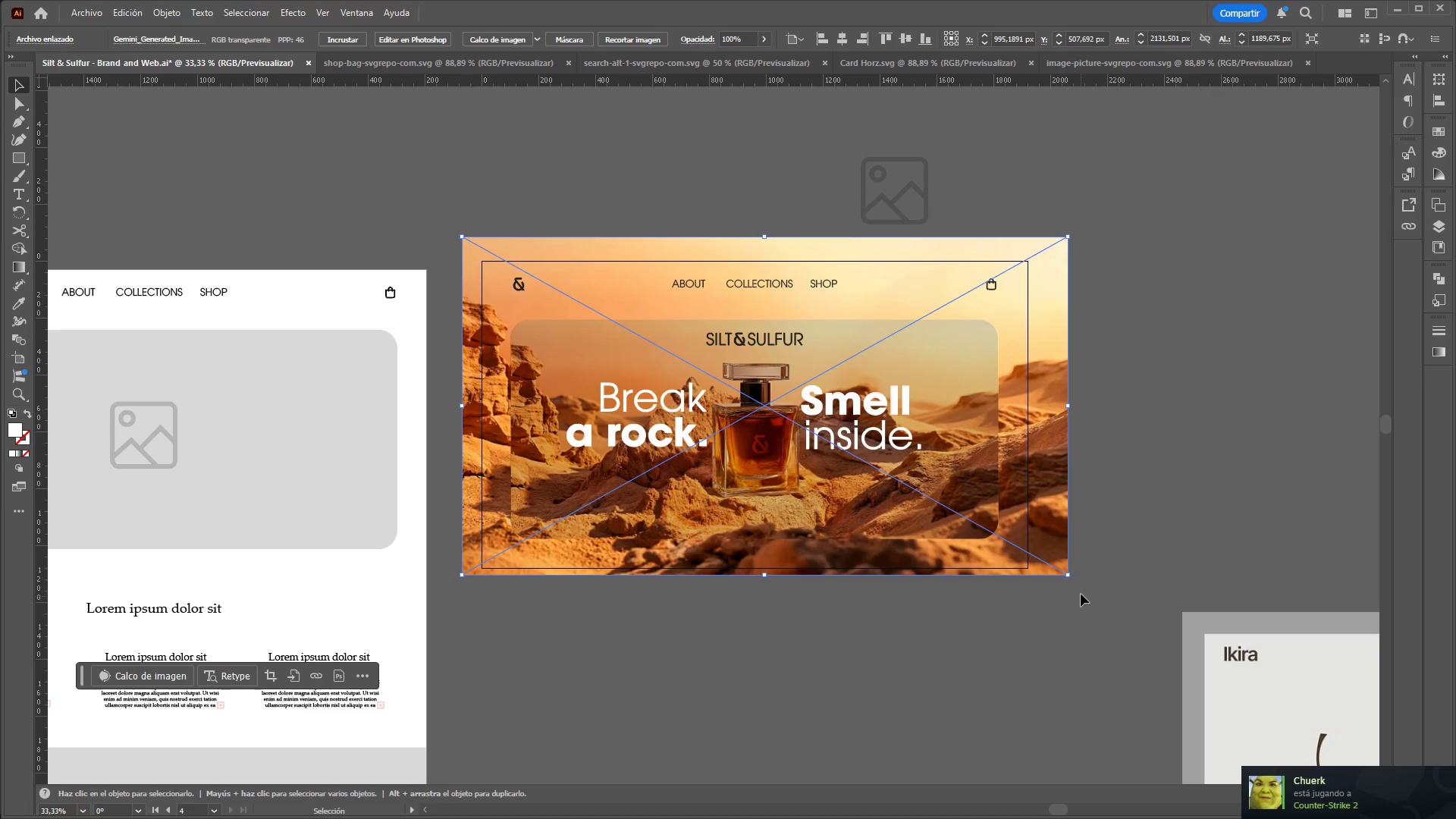 
left_click_drag(start_coordinate=[1063, 542], to_coordinate=[1059, 546])
 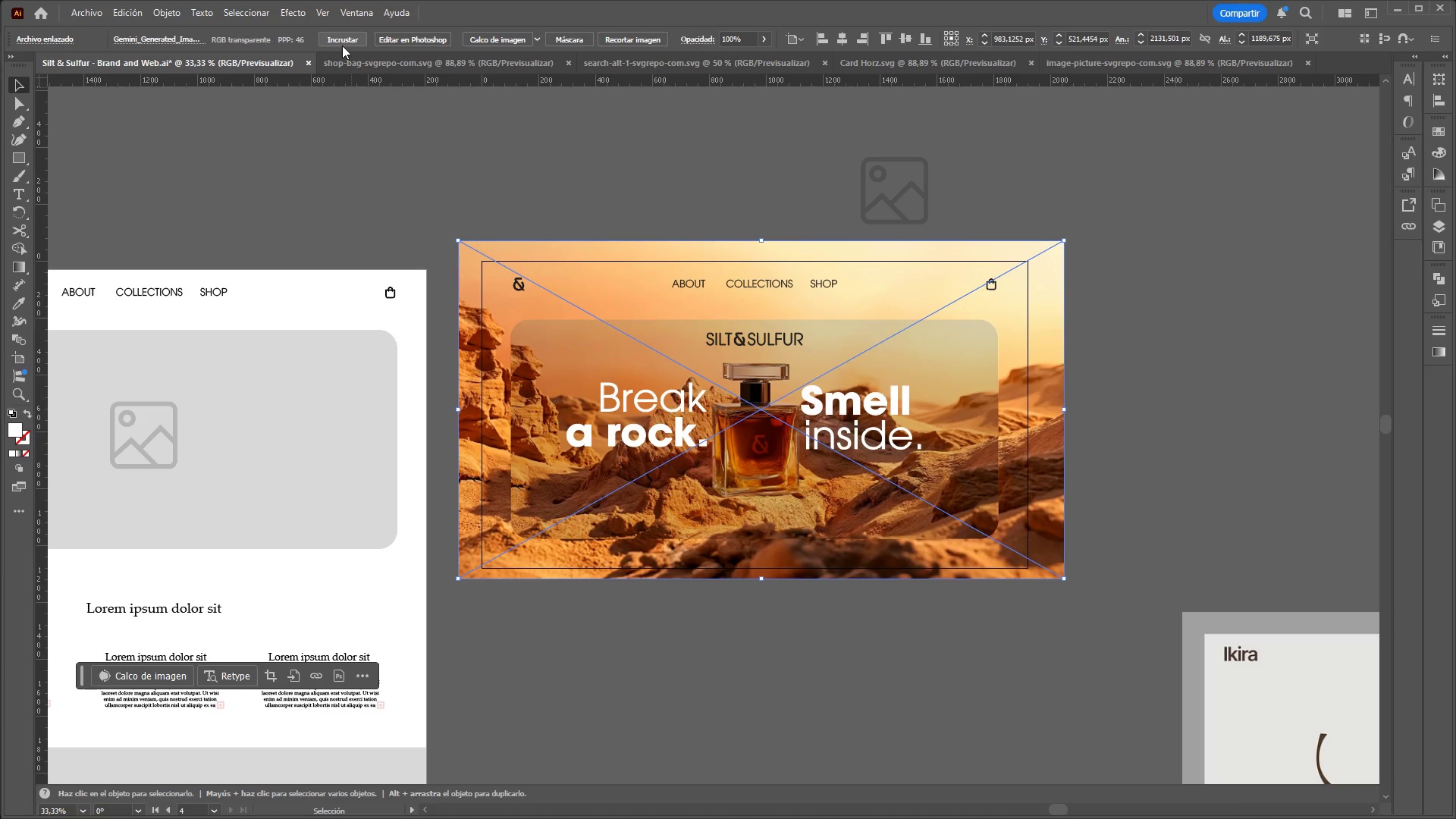 
left_click([454, 159])
 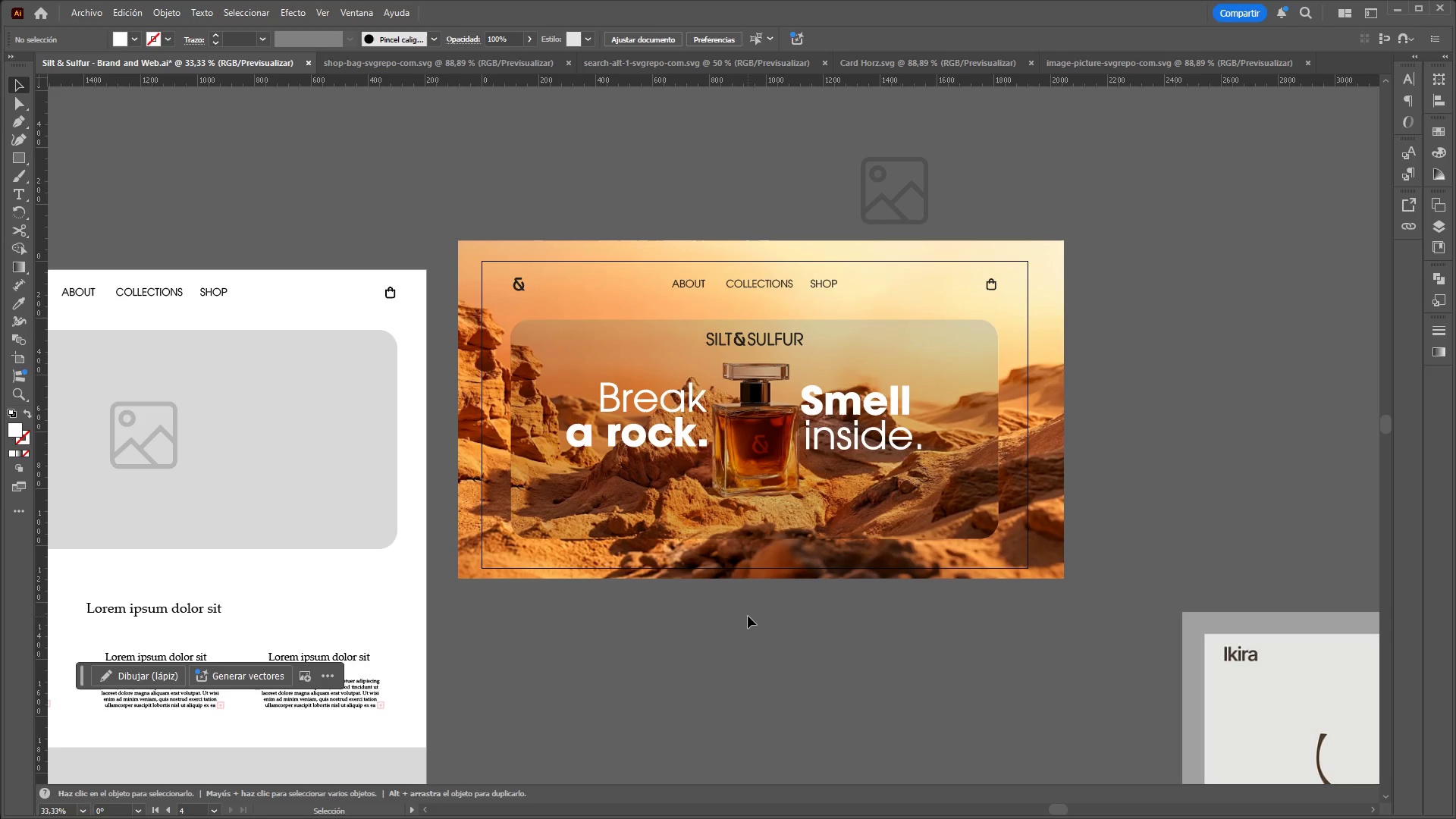 
hold_key(key=ControlLeft, duration=1.62)
hold_key(key=AltLeft, duration=1.5)
scroll: coordinate [929, 588], scroll_direction: down, amount: 1.0
 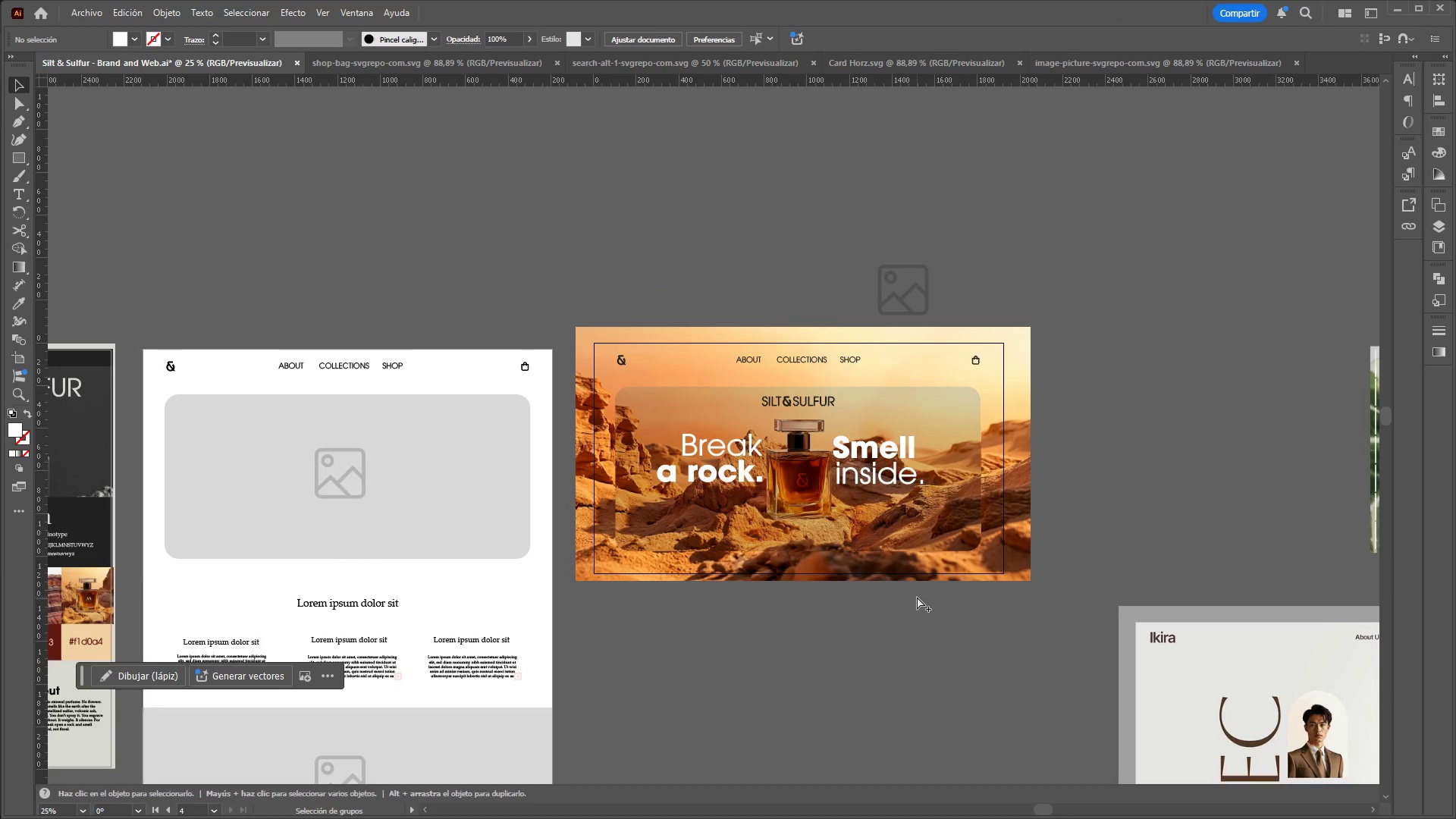 
key(Alt+Control+AltLeft)
 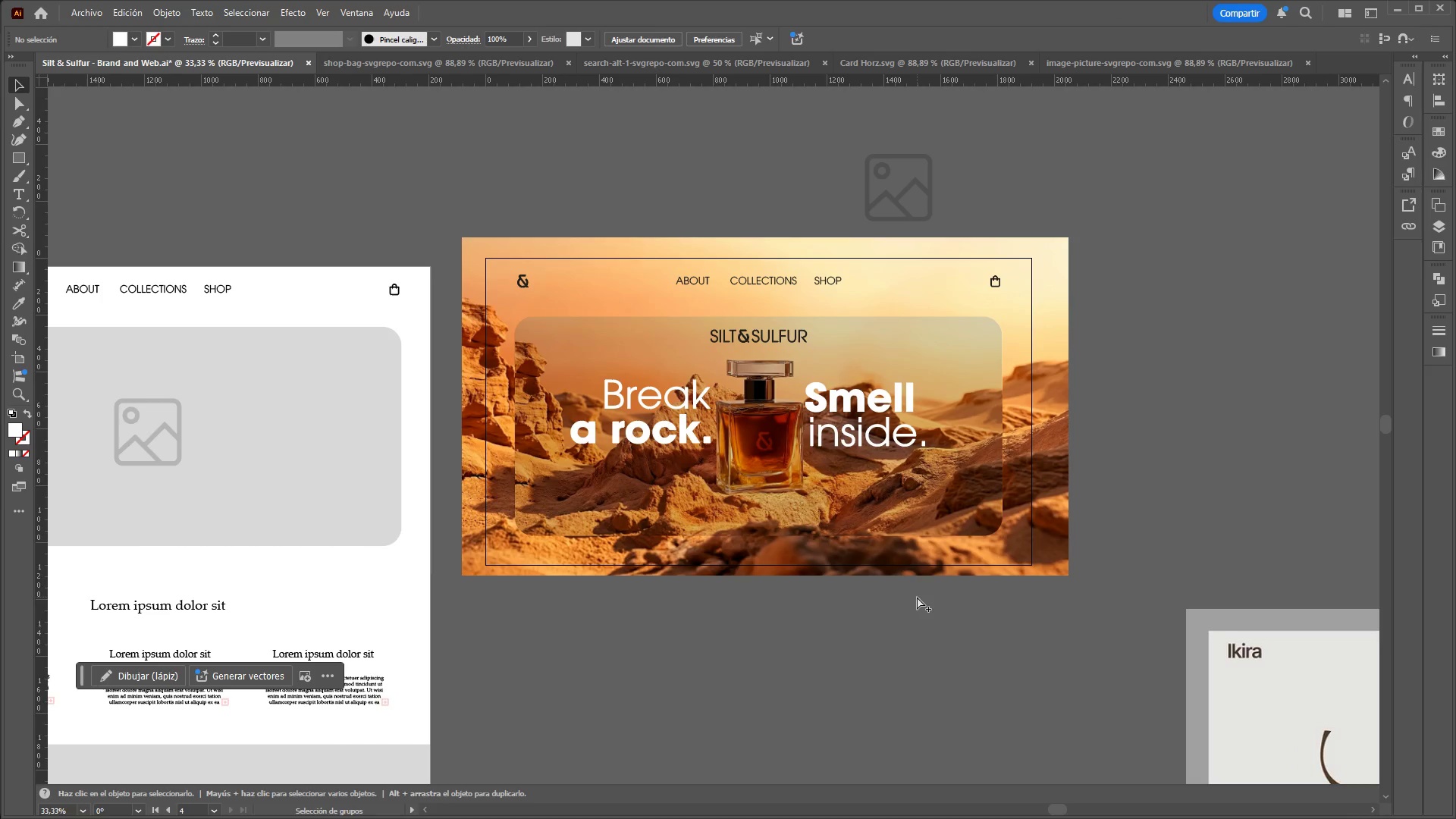 
key(Alt+Control+AltLeft)
 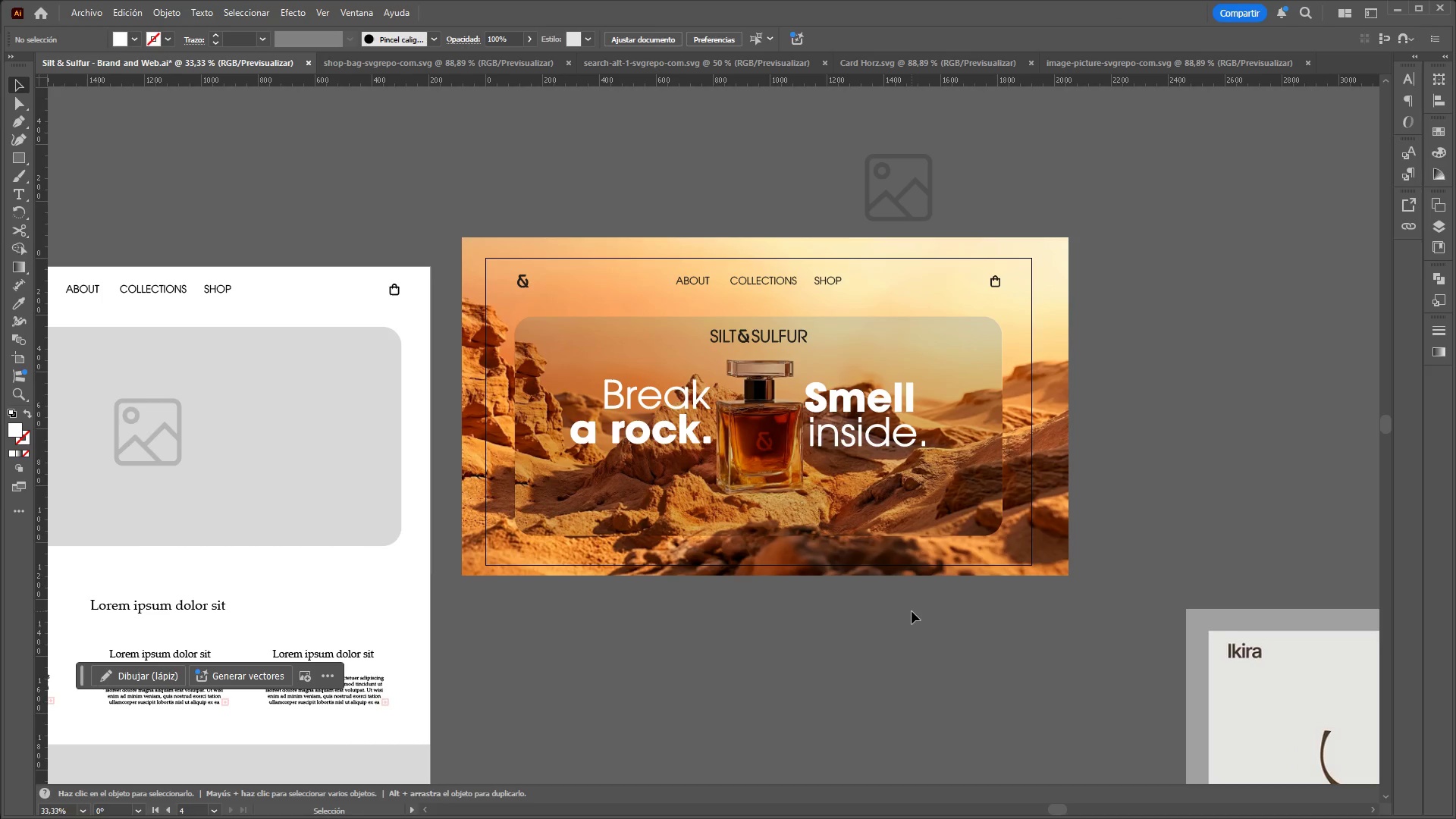 
scroll: coordinate [917, 597], scroll_direction: up, amount: 1.0
 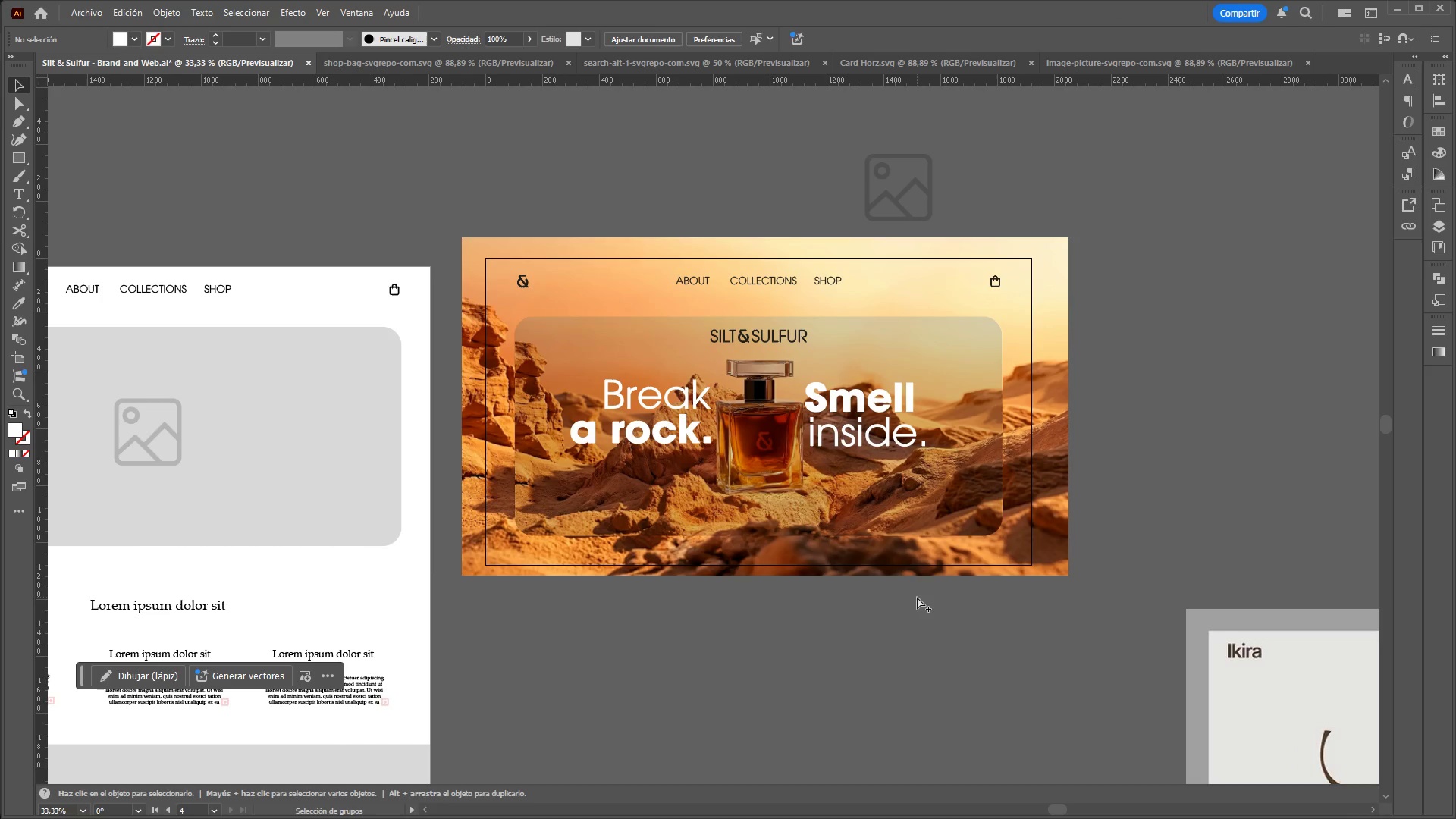 
wait(6.3)
 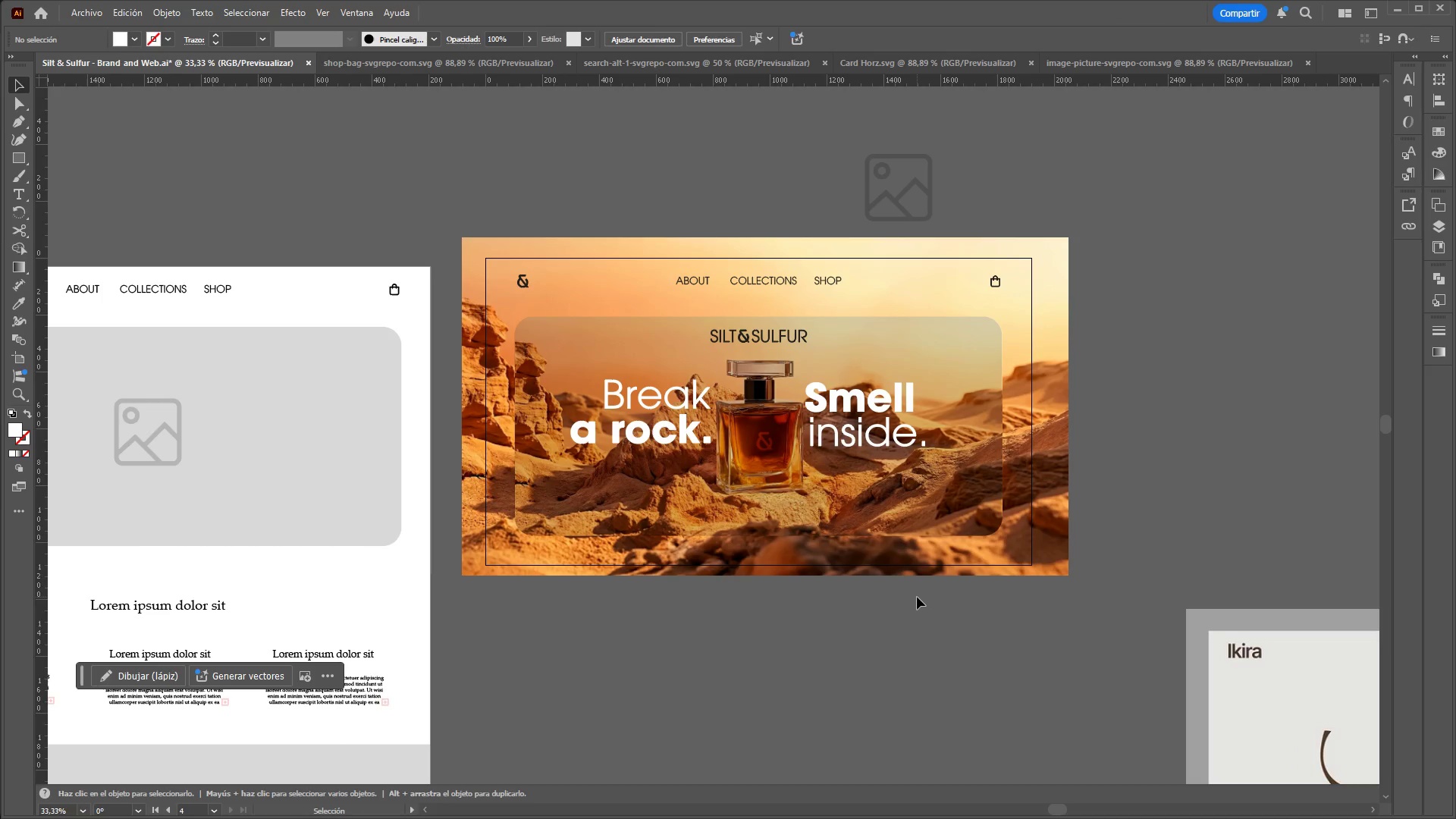 
hold_key(key=ControlLeft, duration=2.47)
hold_key(key=AltLeft, duration=1.51)
scroll: coordinate [752, 402], scroll_direction: up, amount: 1.0
 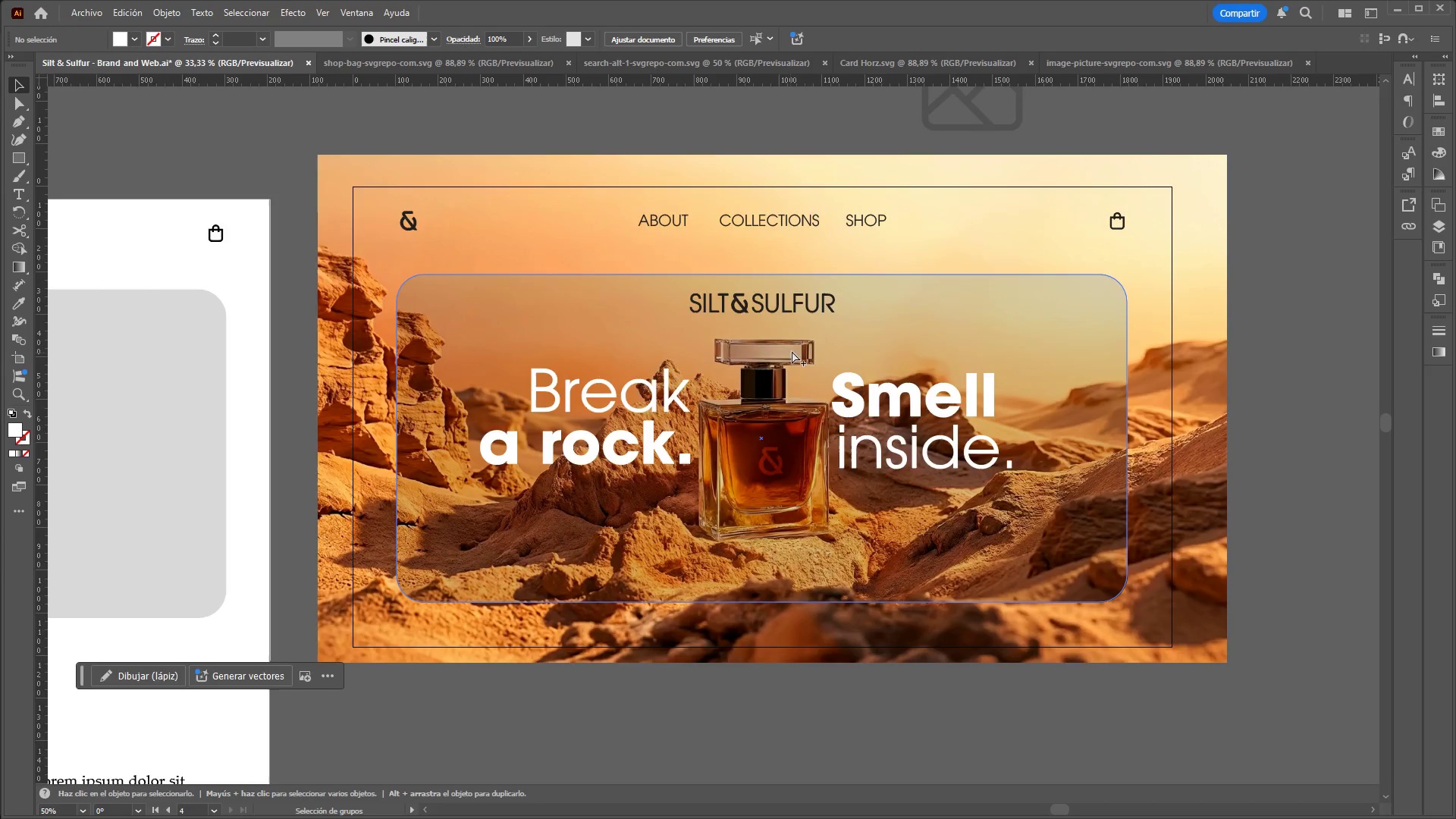 
scroll: coordinate [793, 348], scroll_direction: down, amount: 1.0
 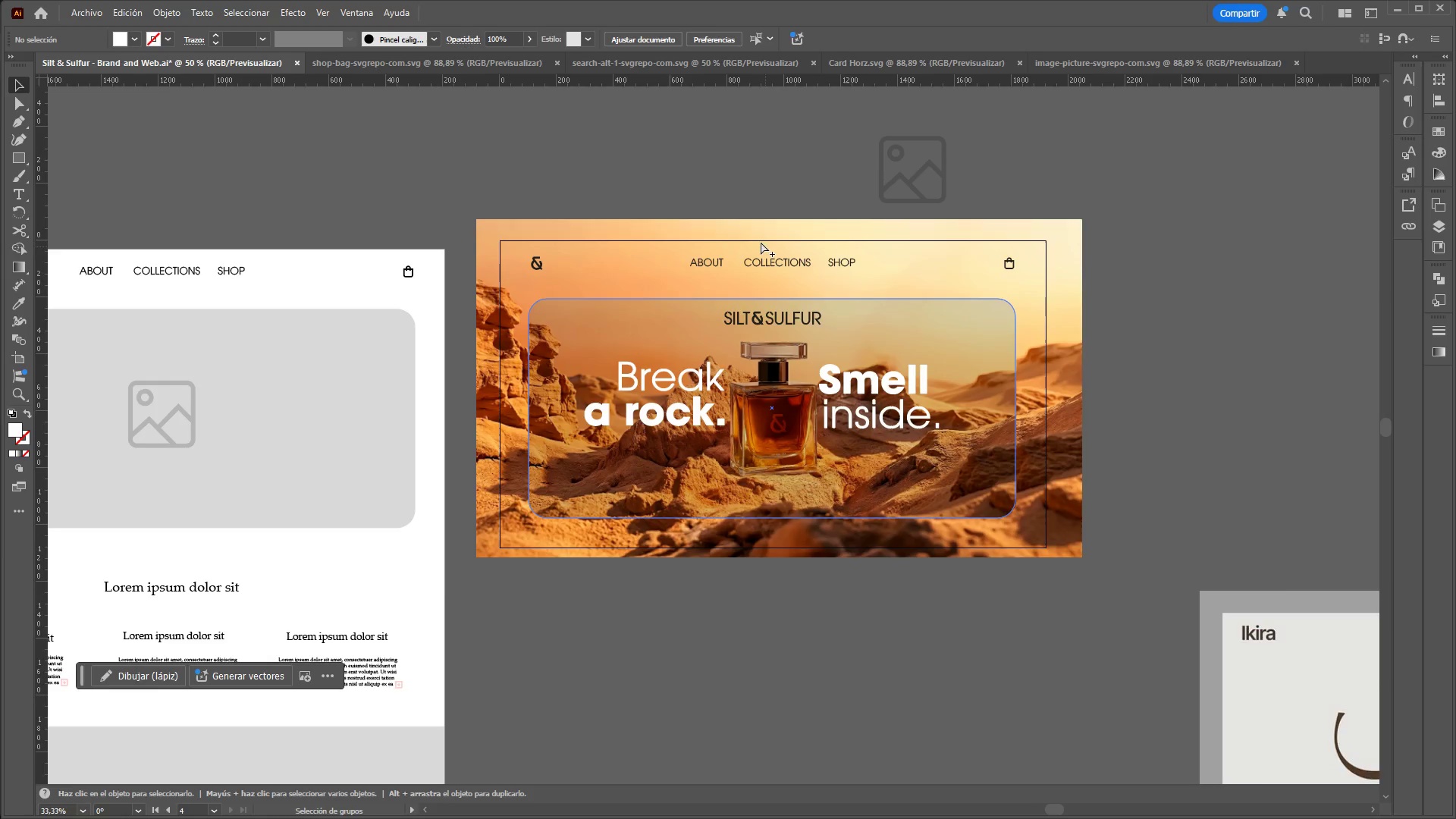 
hold_key(key=AltLeft, duration=0.81)
scroll: coordinate [756, 219], scroll_direction: none, amount: 0.0
 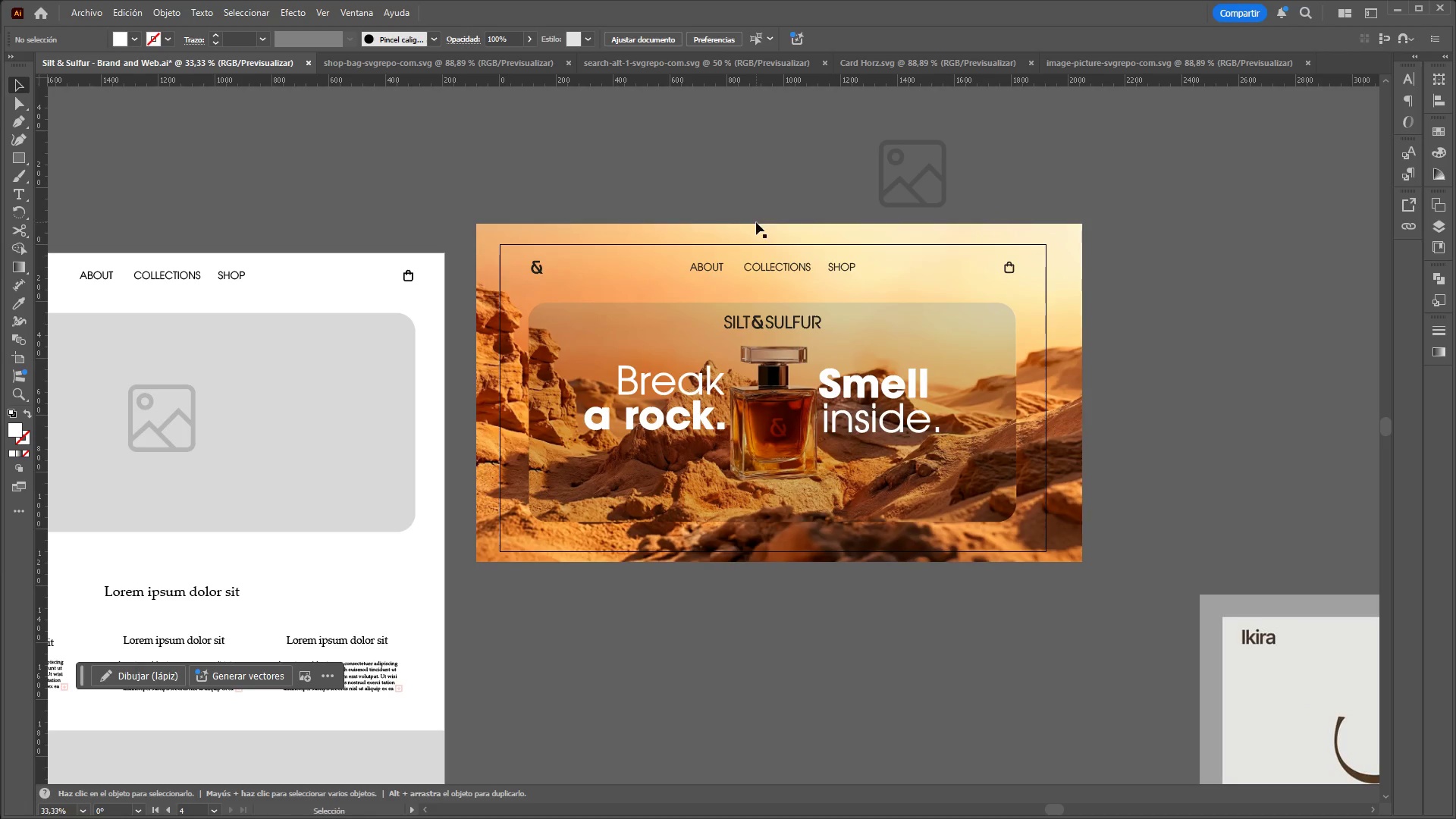 
hold_key(key=ControlLeft, duration=0.81)
 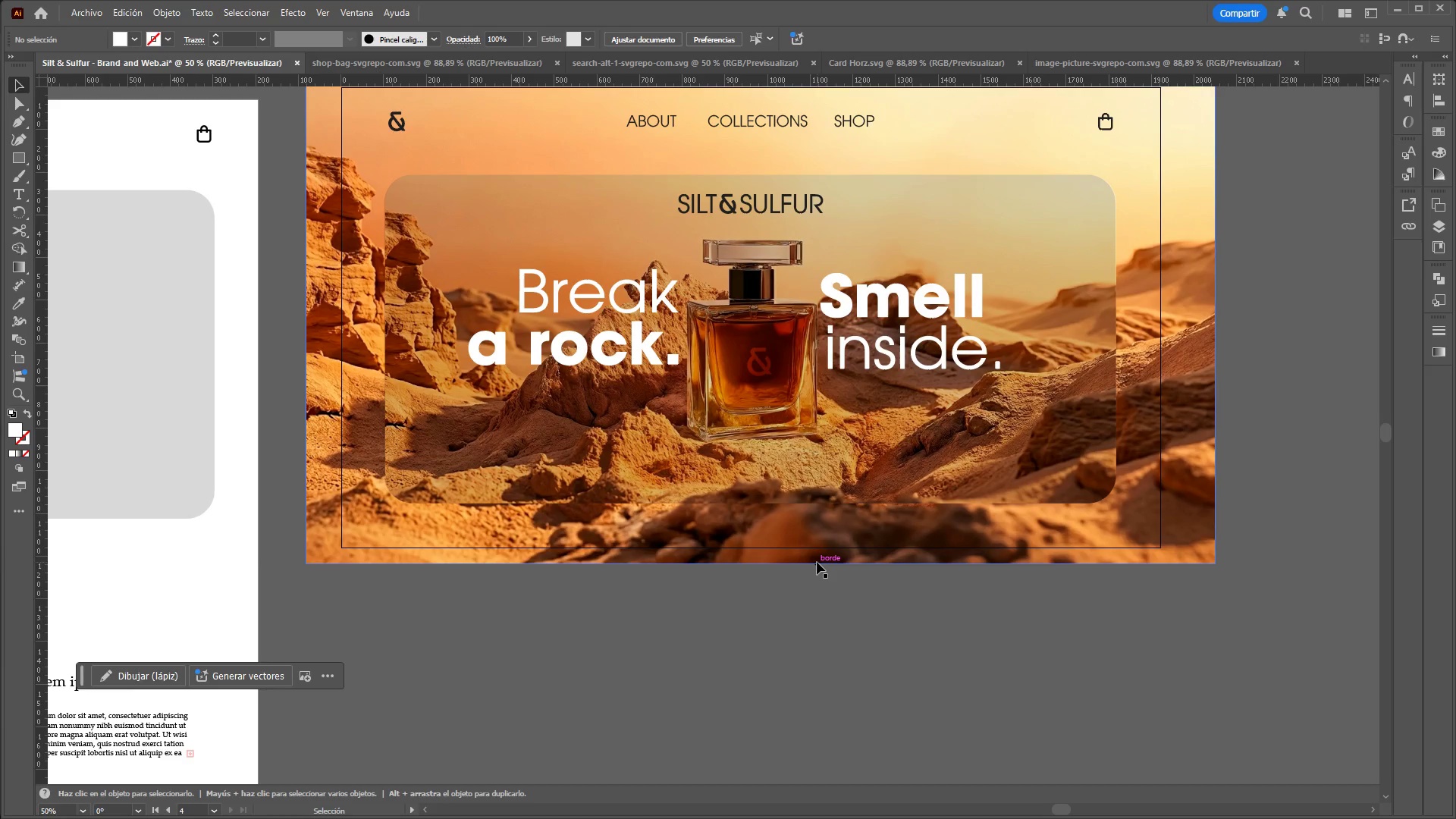 
hold_key(key=AltLeft, duration=0.73)
 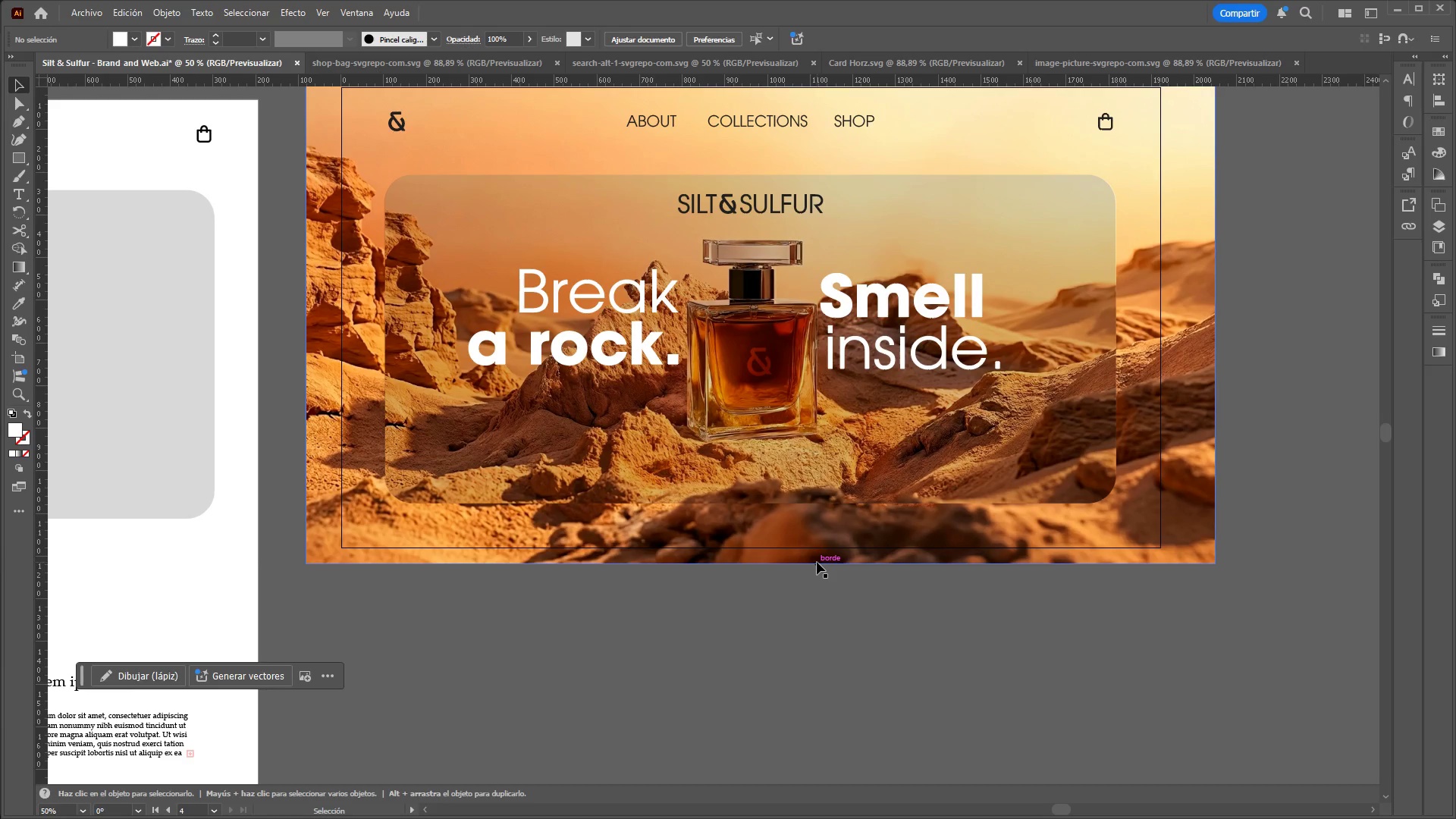 
hold_key(key=AltLeft, duration=23.23)
 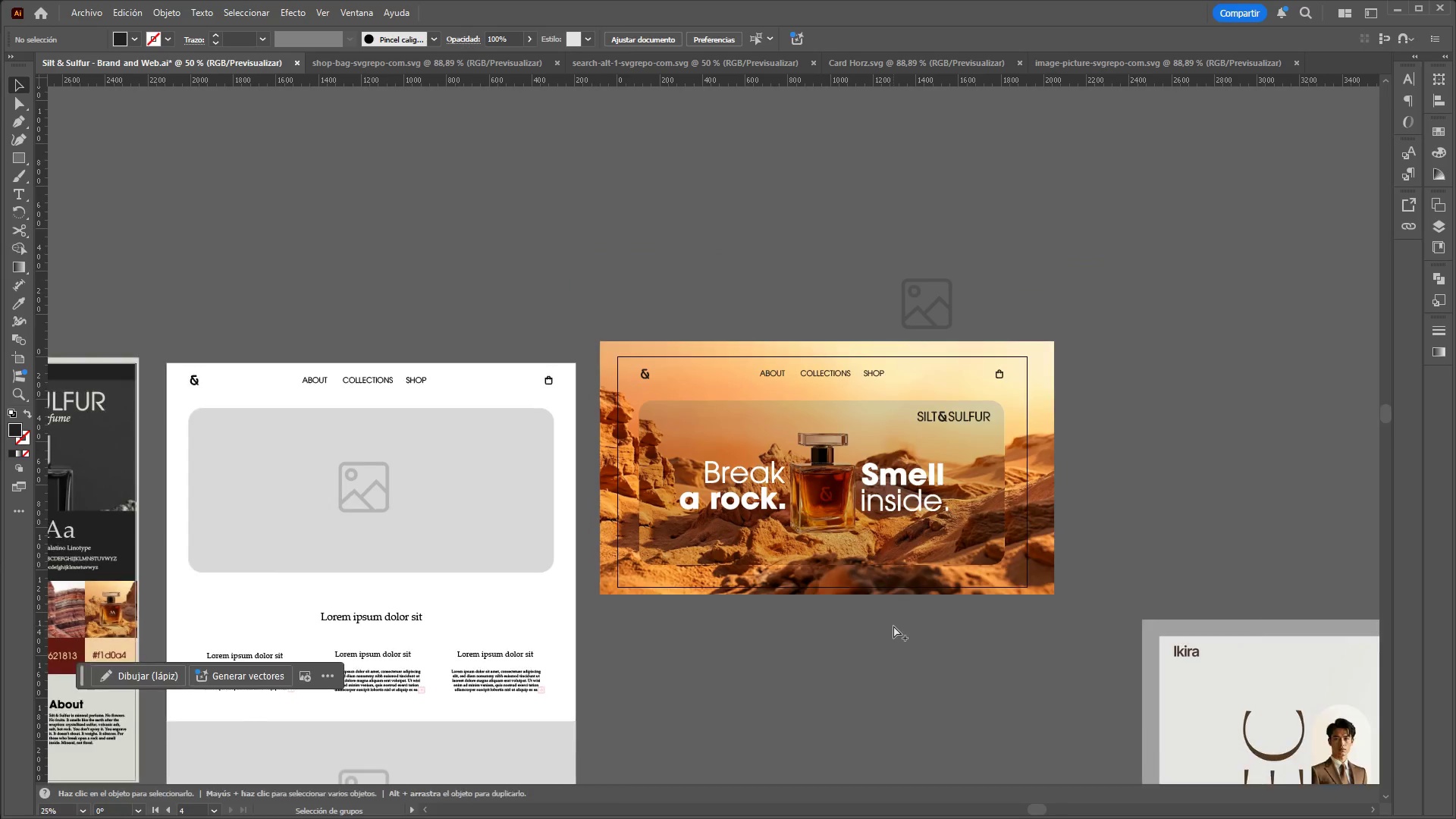 
scroll: coordinate [817, 559], scroll_direction: up, amount: 1.0
 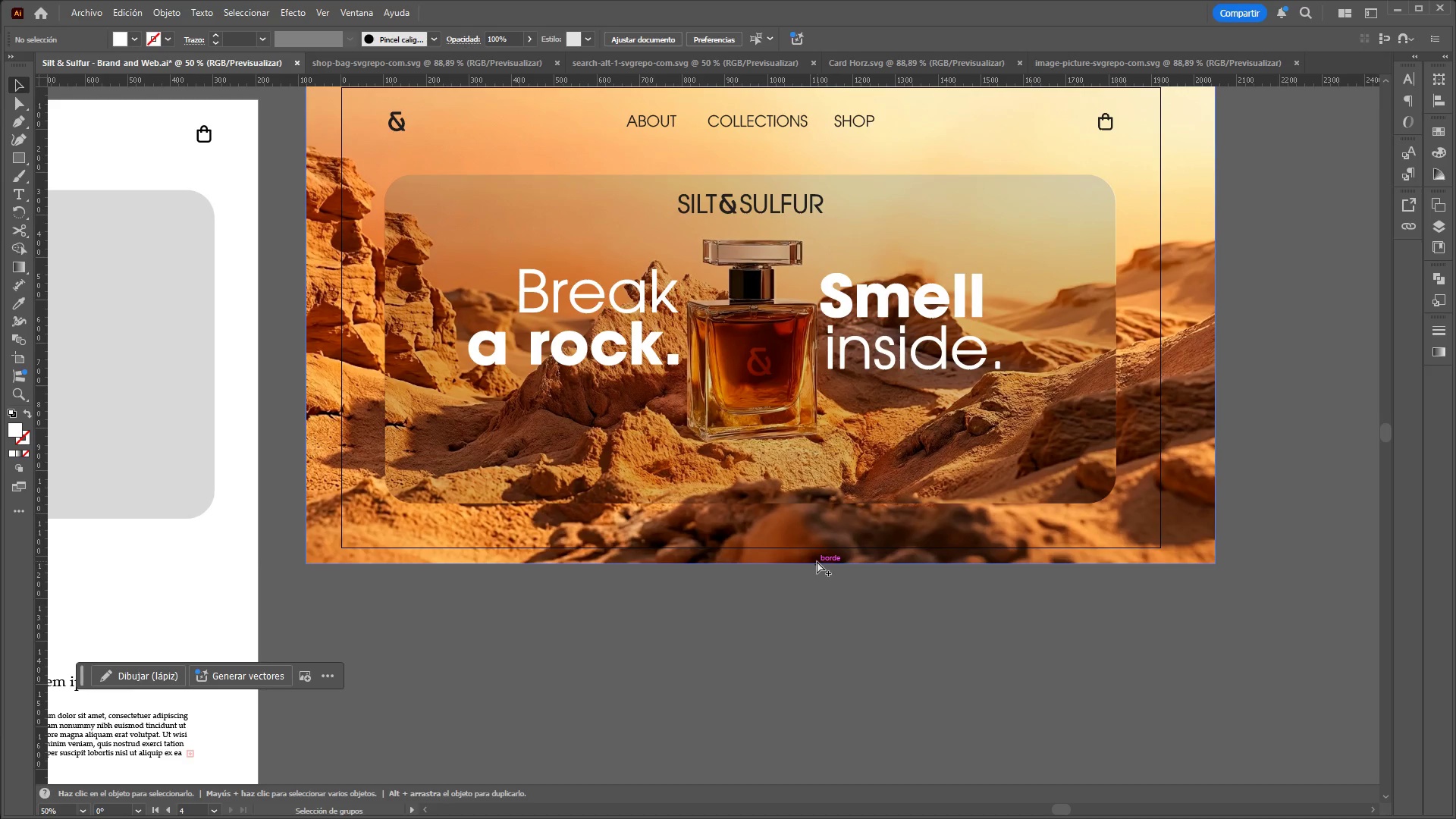 
hold_key(key=ShiftLeft, duration=1.01)
left_click([944, 361])
 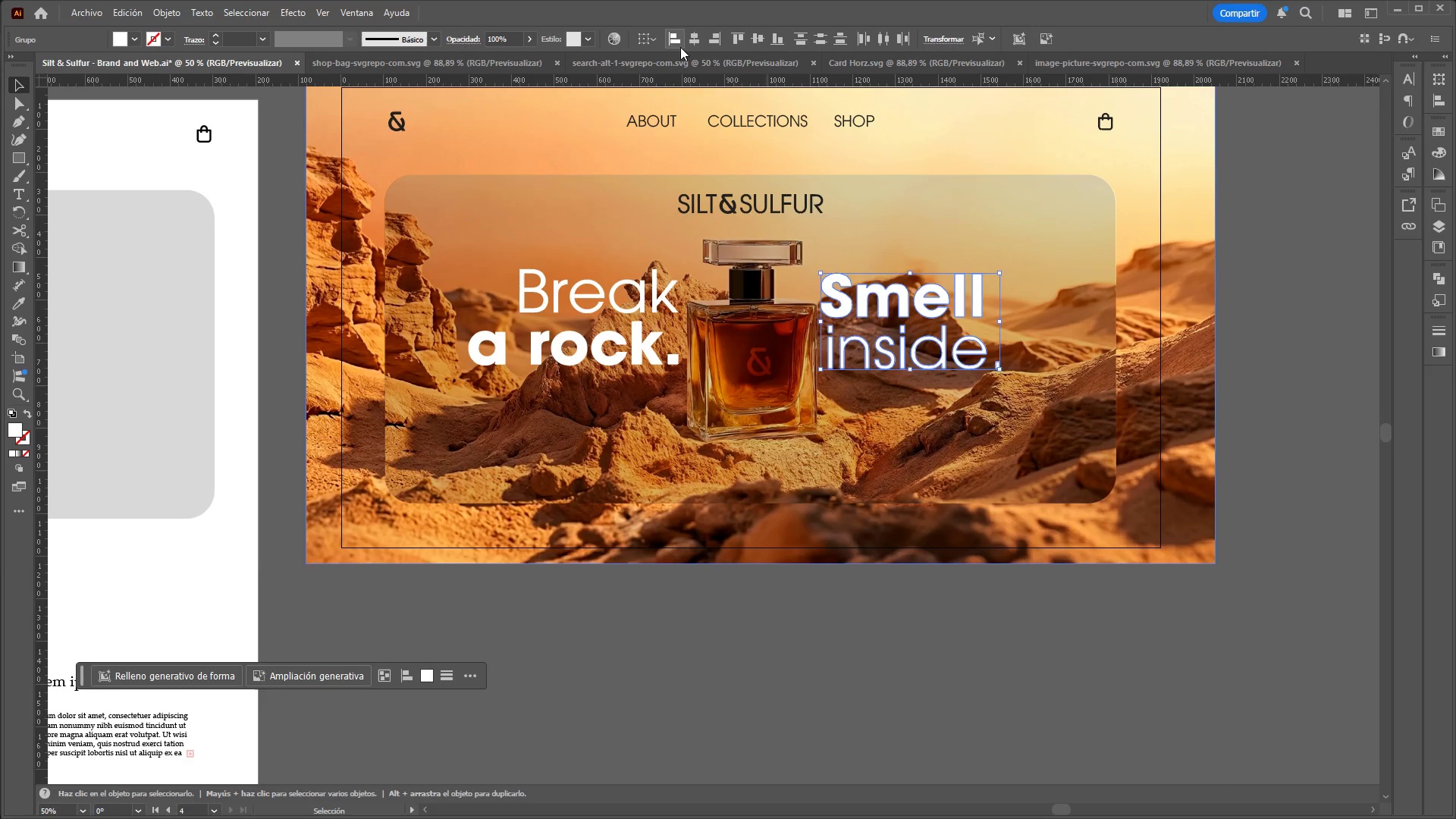 
left_click([676, 40])
 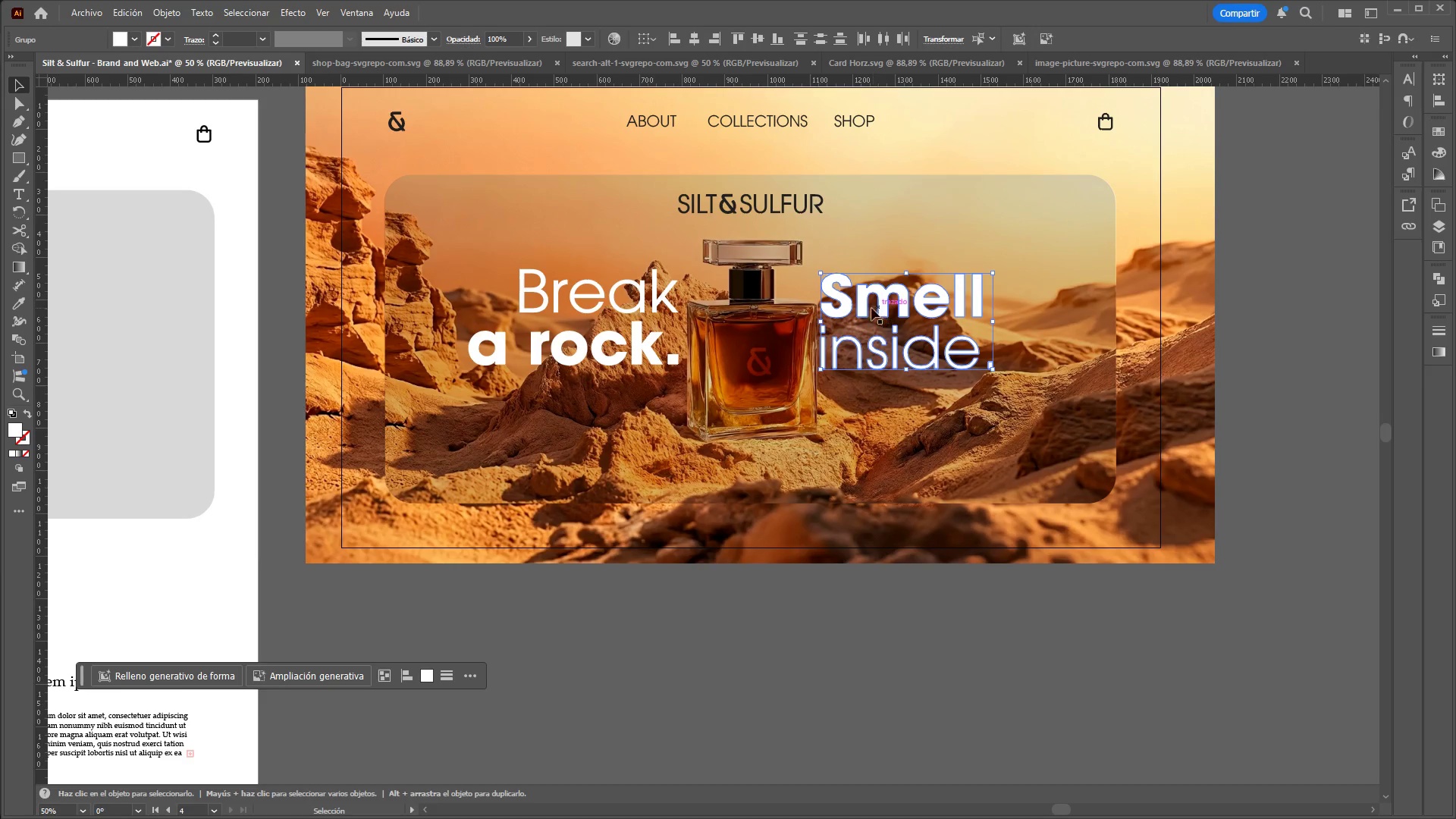 
left_click_drag(start_coordinate=[860, 306], to_coordinate=[868, 331])
 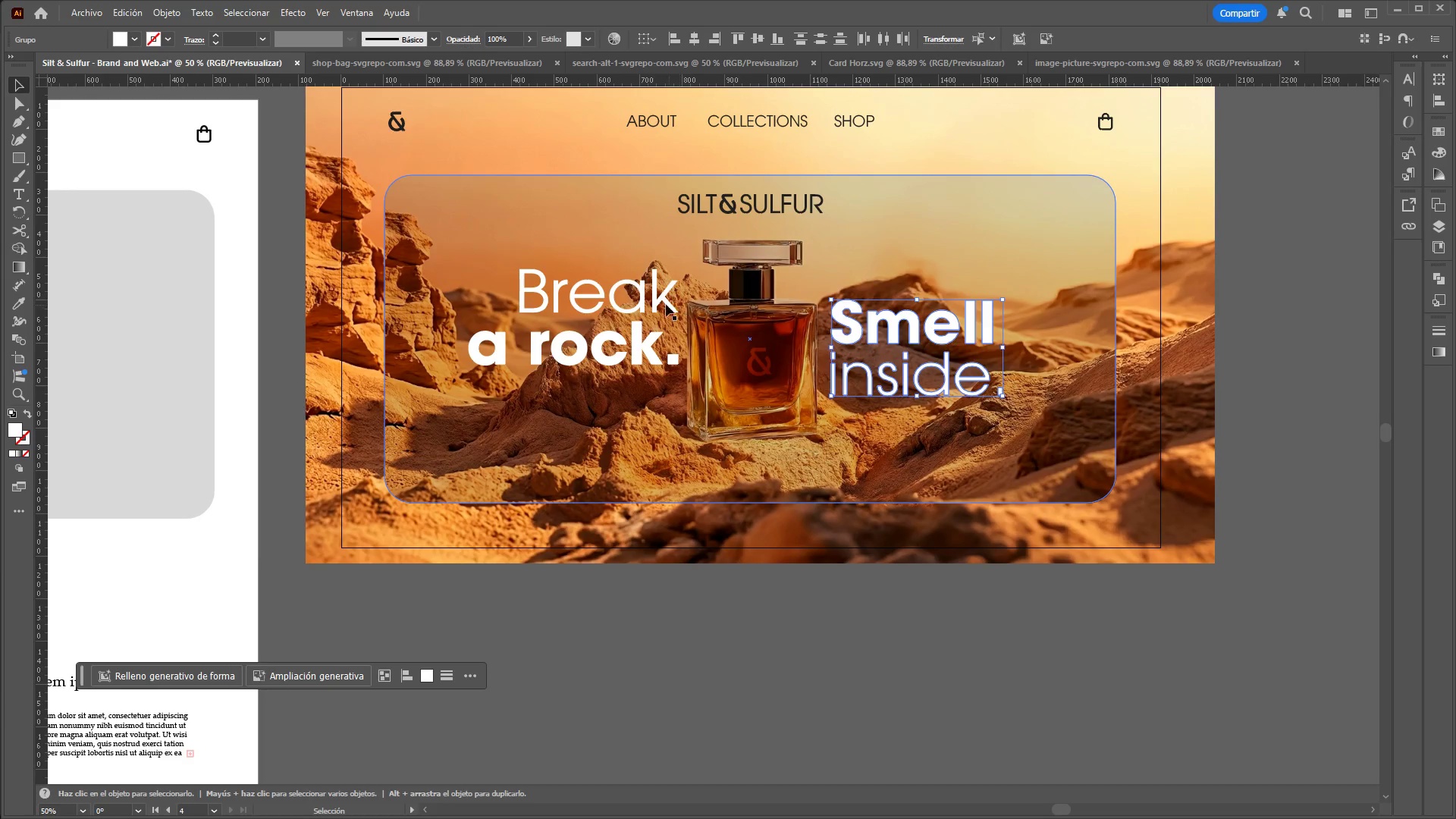 
left_click([662, 303])
 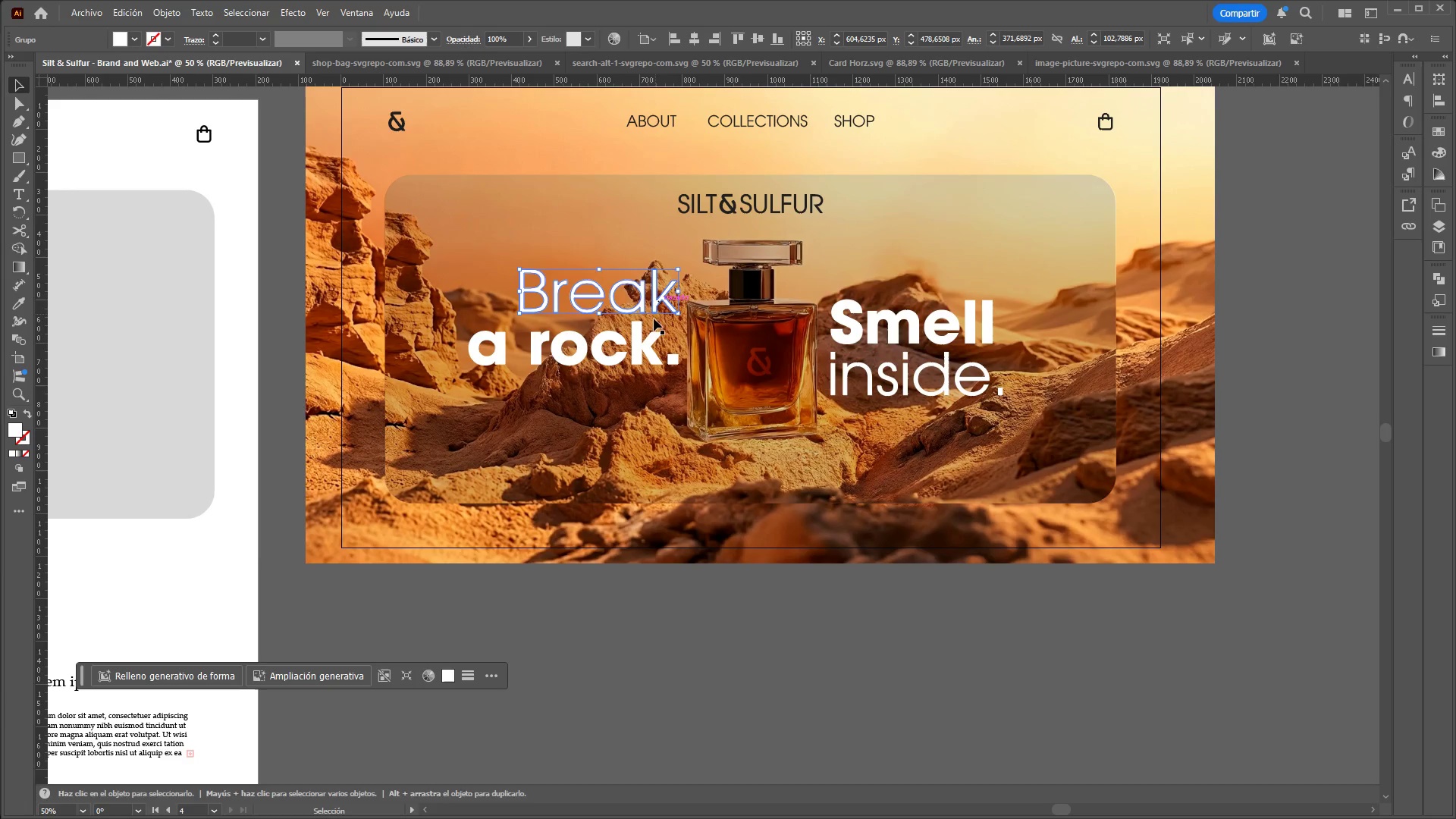 
hold_key(key=ShiftLeft, duration=0.77)
left_click([649, 339])
 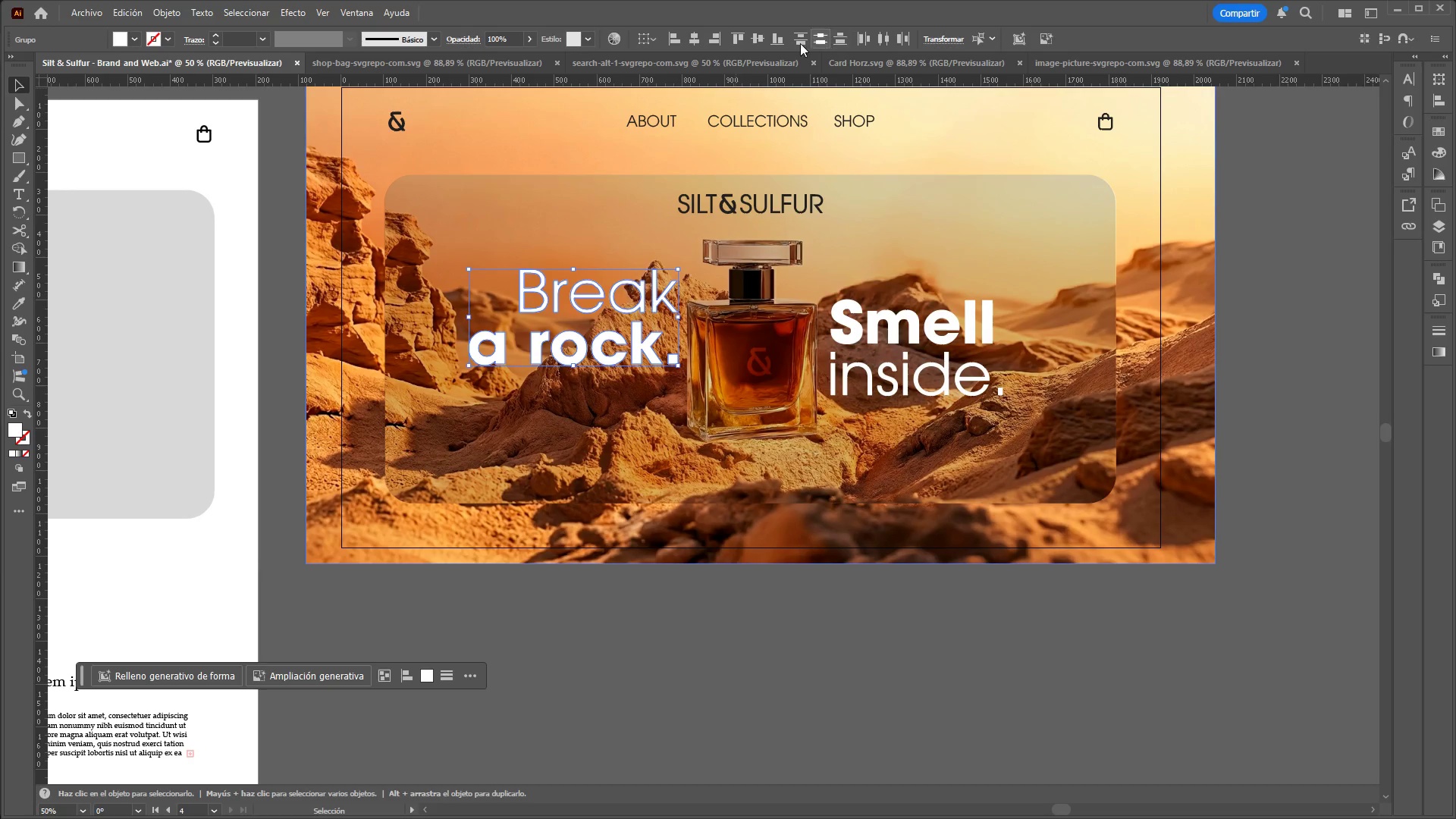 
left_click([714, 43])
 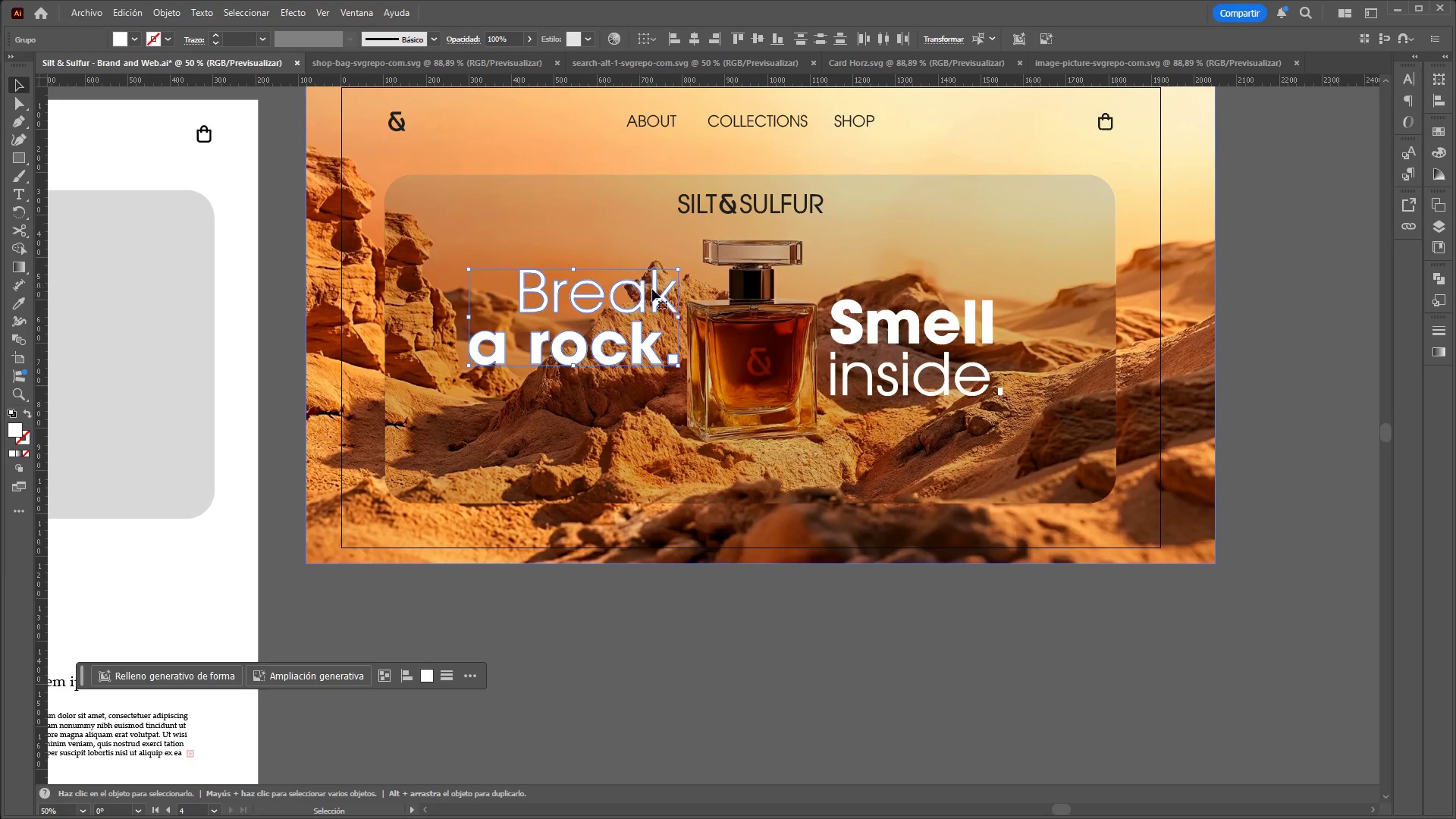 
left_click_drag(start_coordinate=[653, 293], to_coordinate=[651, 319])
 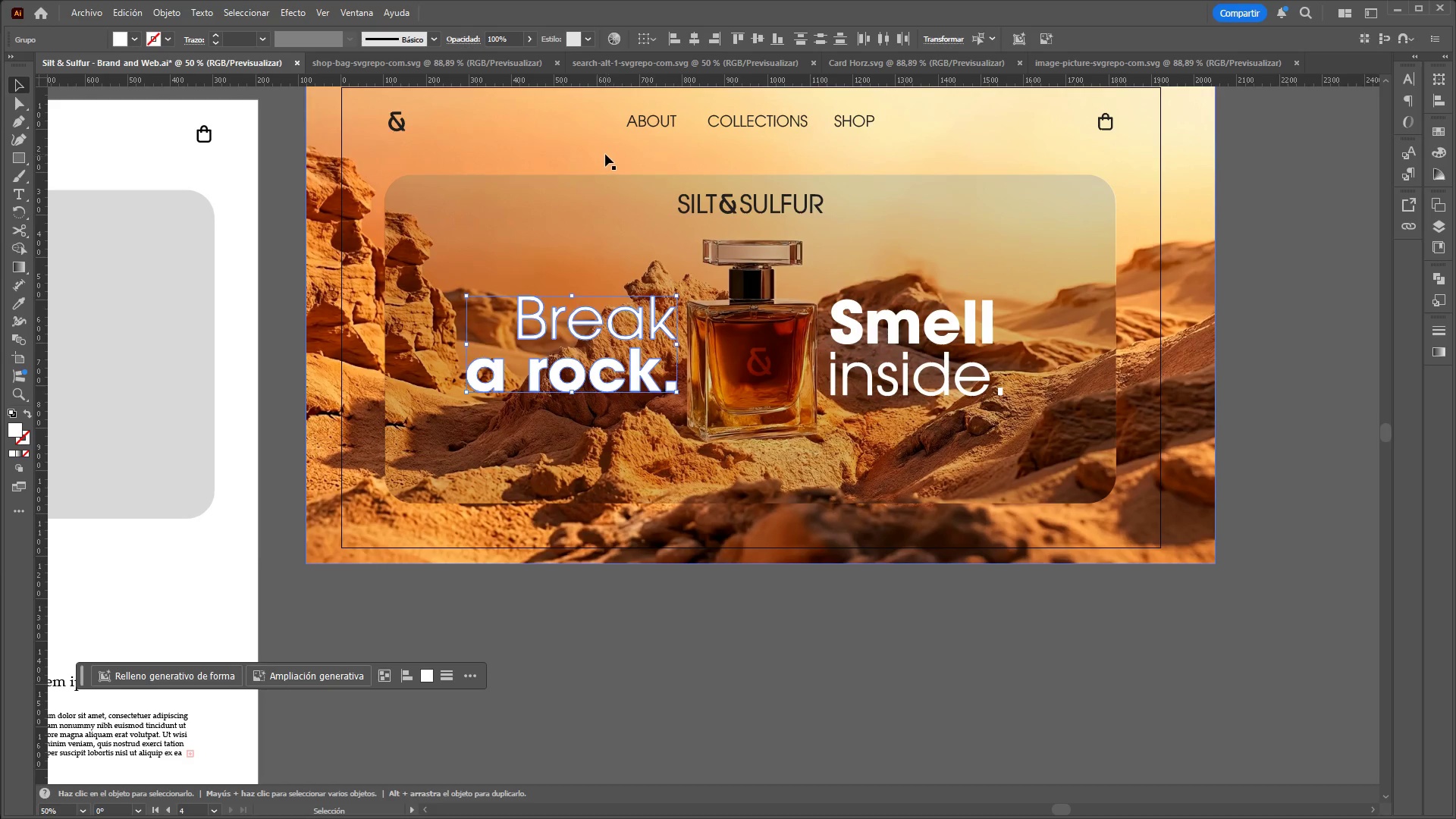 
left_click([592, 150])
 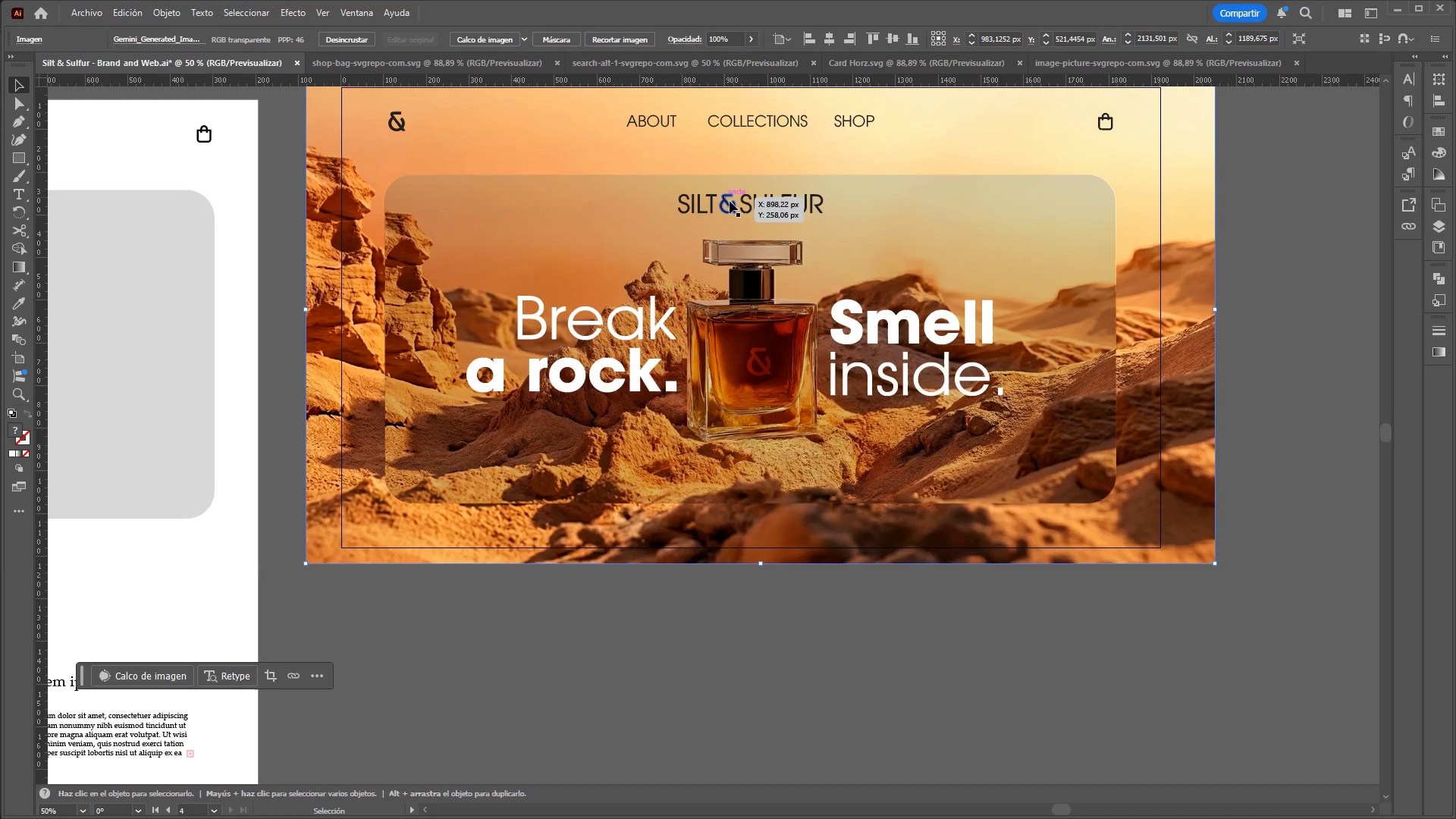 
left_click_drag(start_coordinate=[737, 205], to_coordinate=[996, 210])
 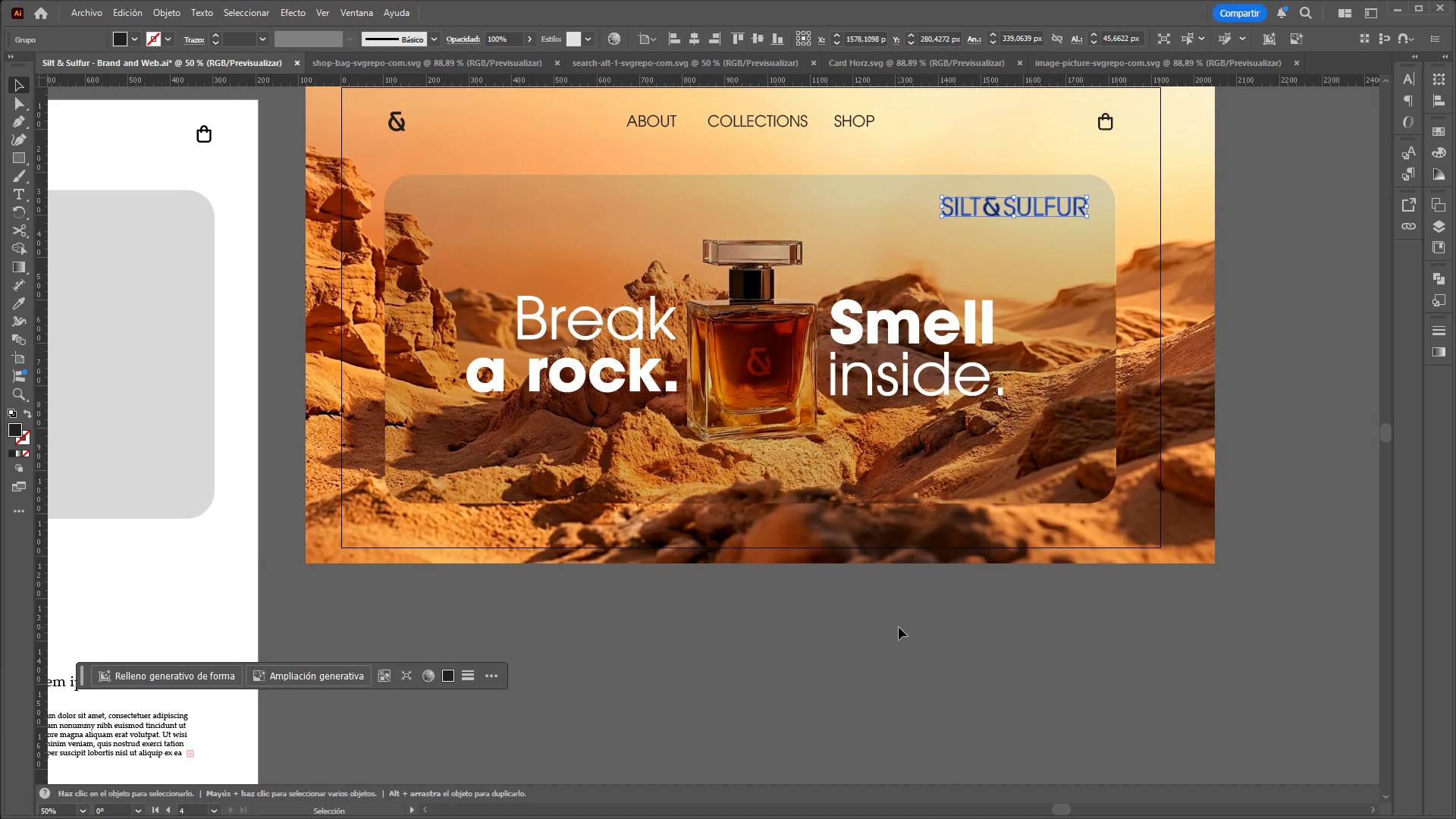 
left_click([899, 627])
 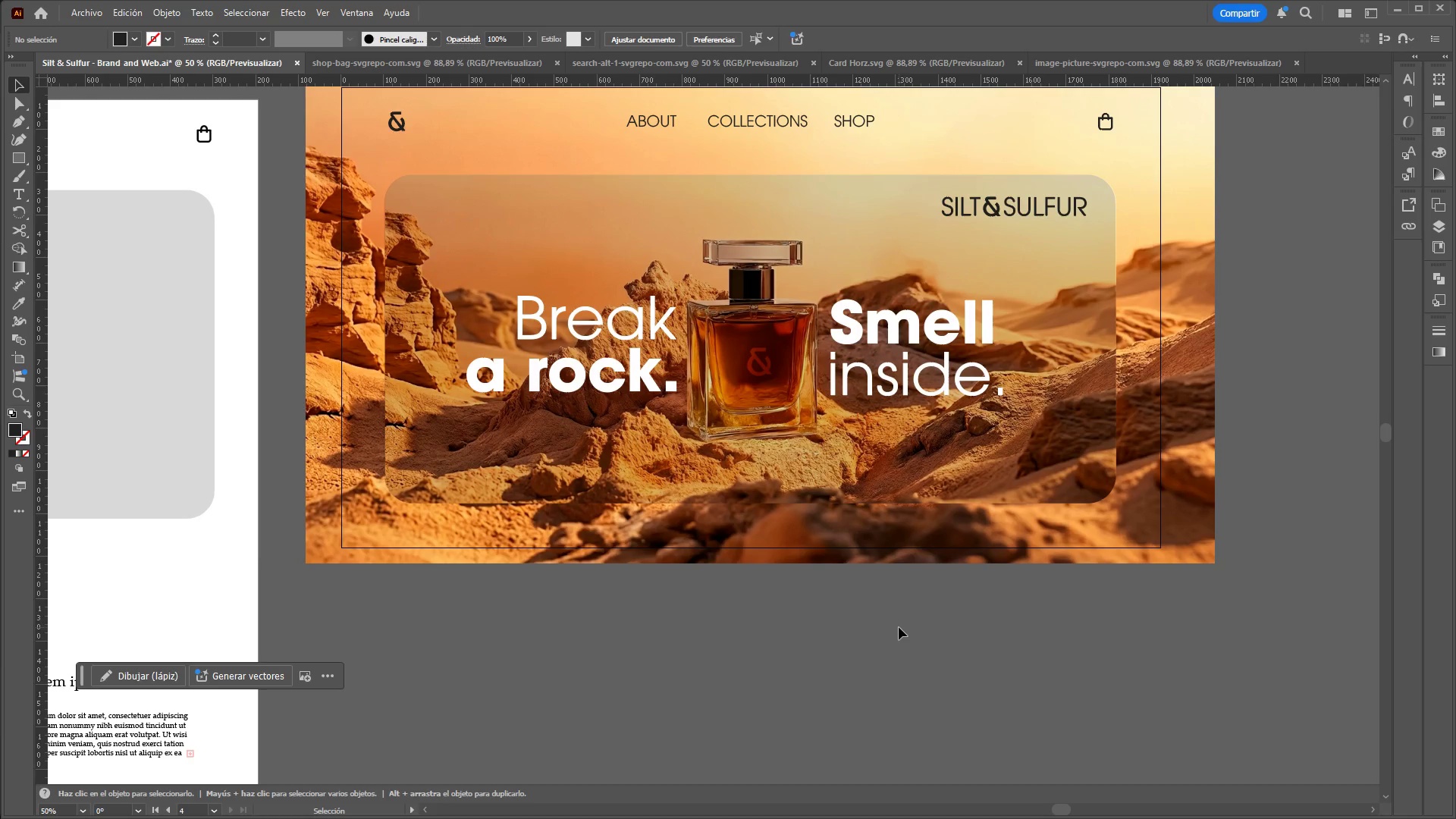 
hold_key(key=AltLeft, duration=1.3)
scroll: coordinate [893, 626], scroll_direction: down, amount: 2.0
 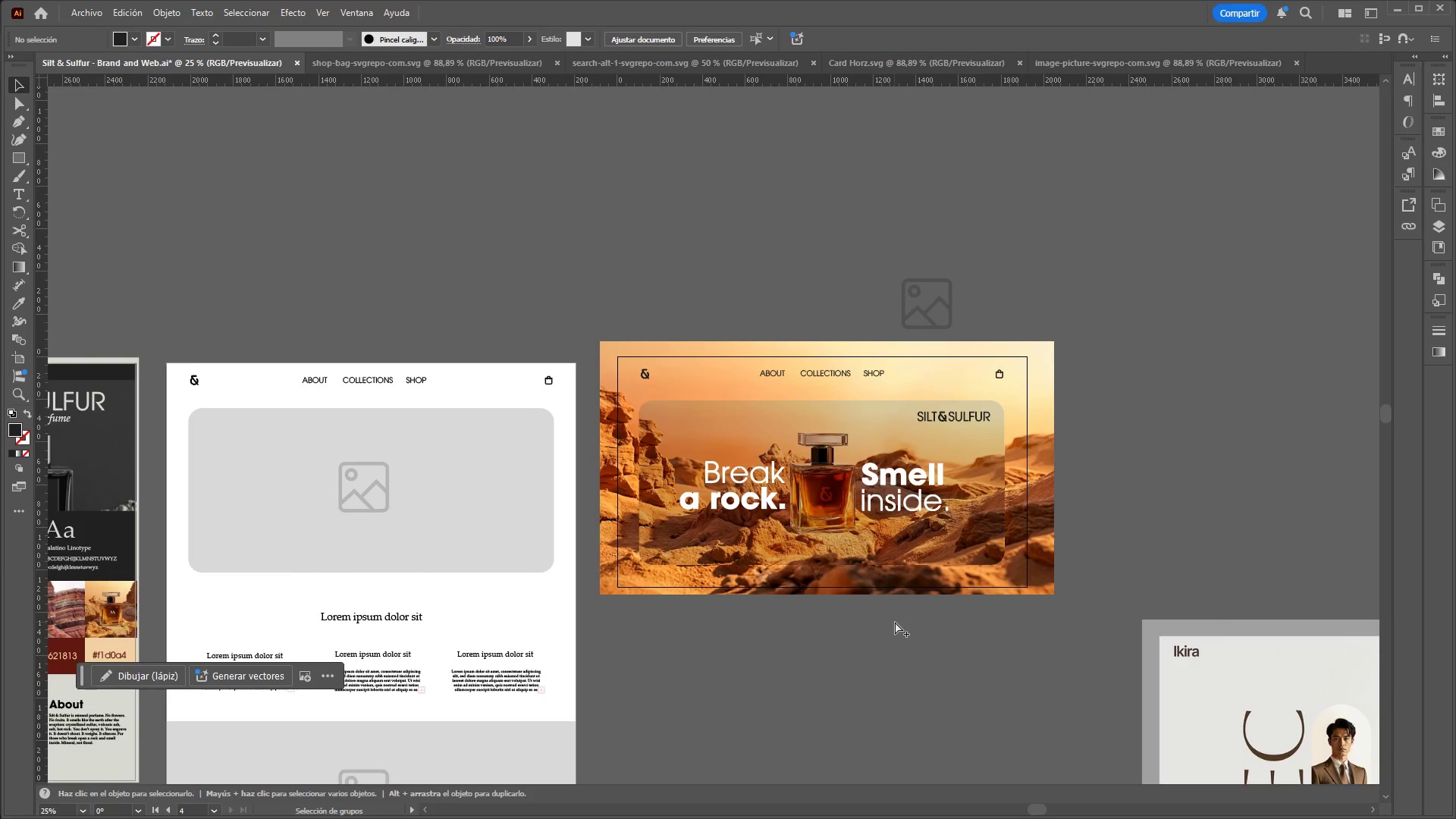 
scroll: coordinate [896, 622], scroll_direction: up, amount: 1.0
 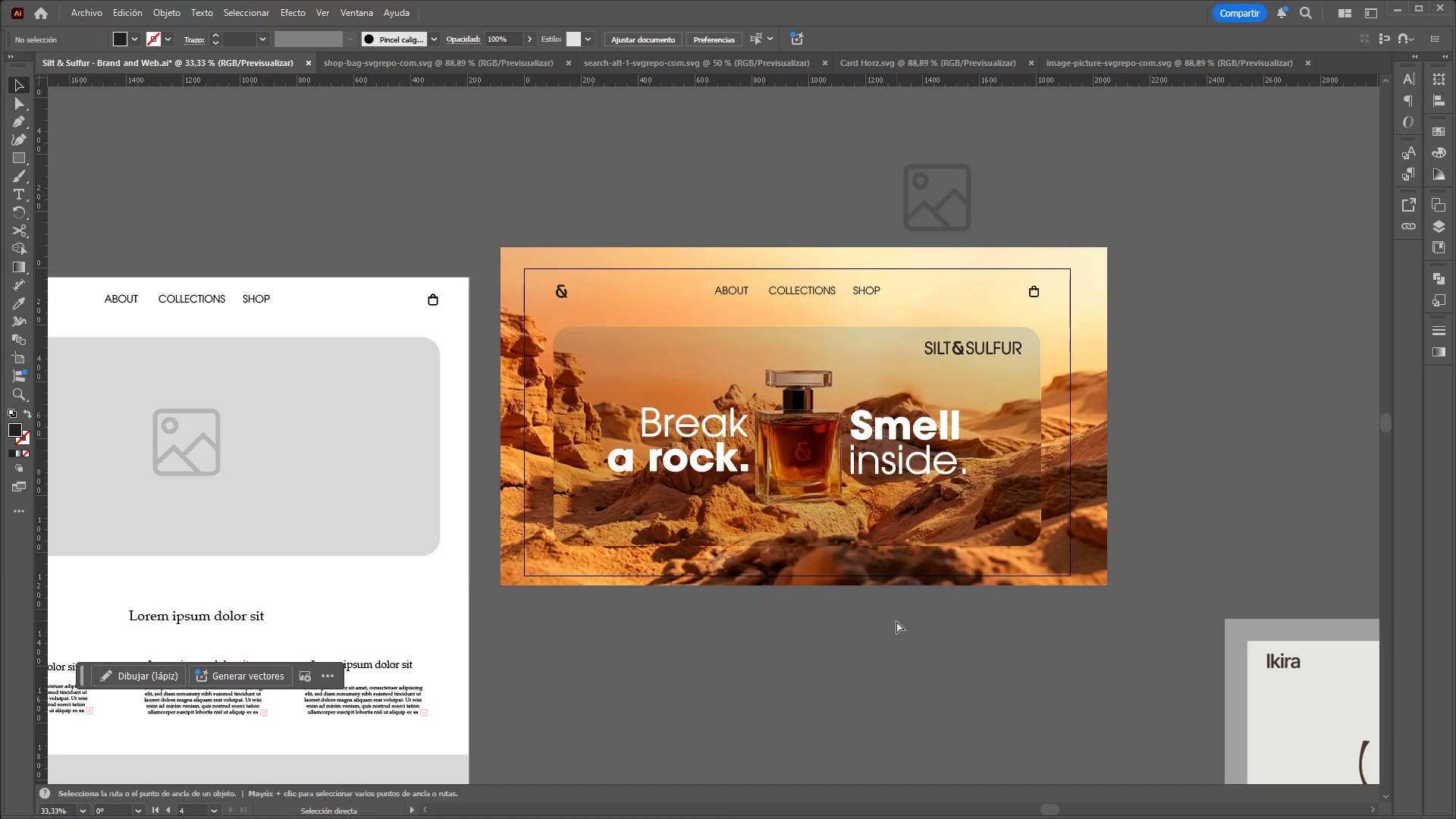 
key(Control+Z)
 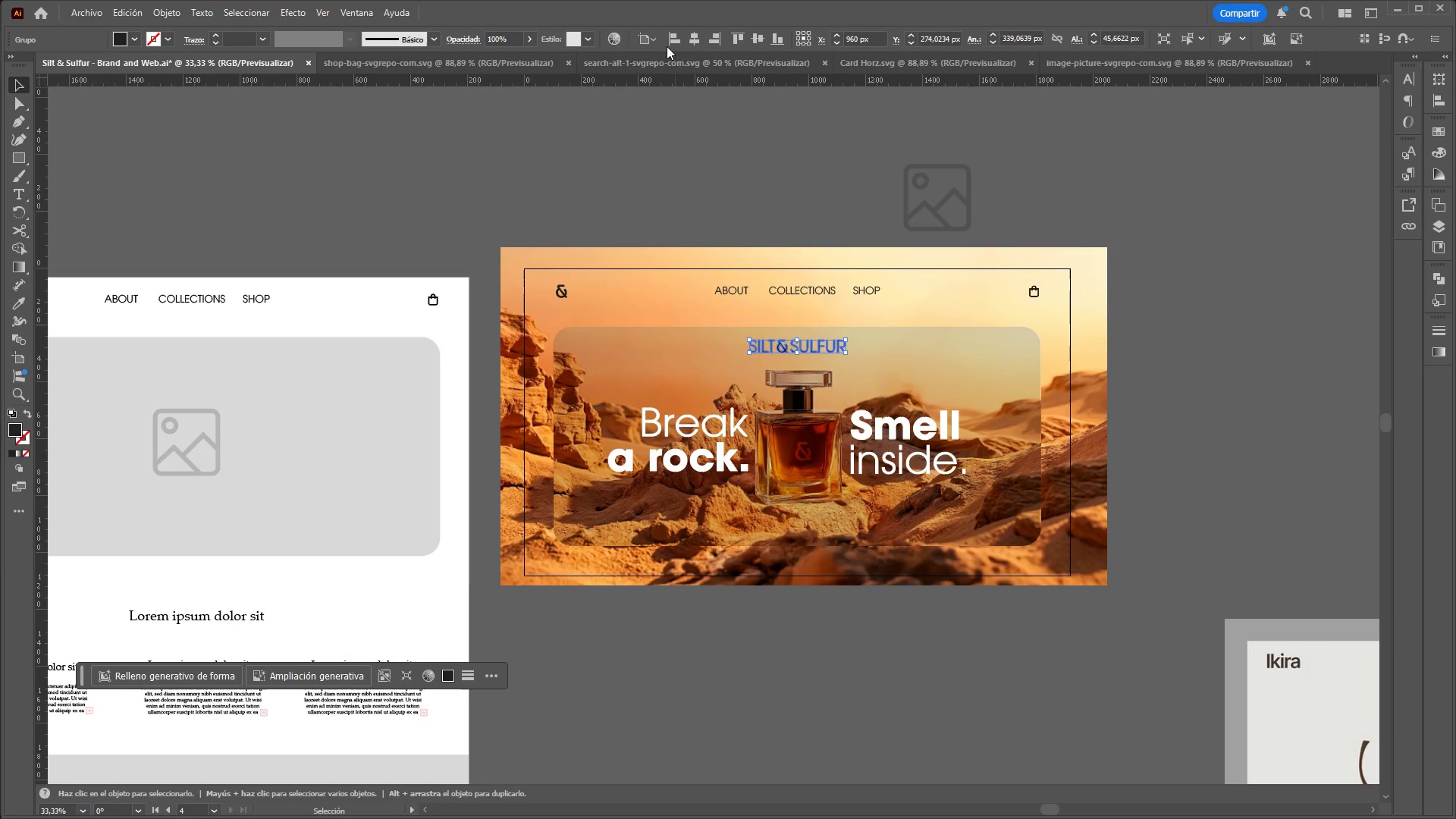 
left_click([529, 44])
 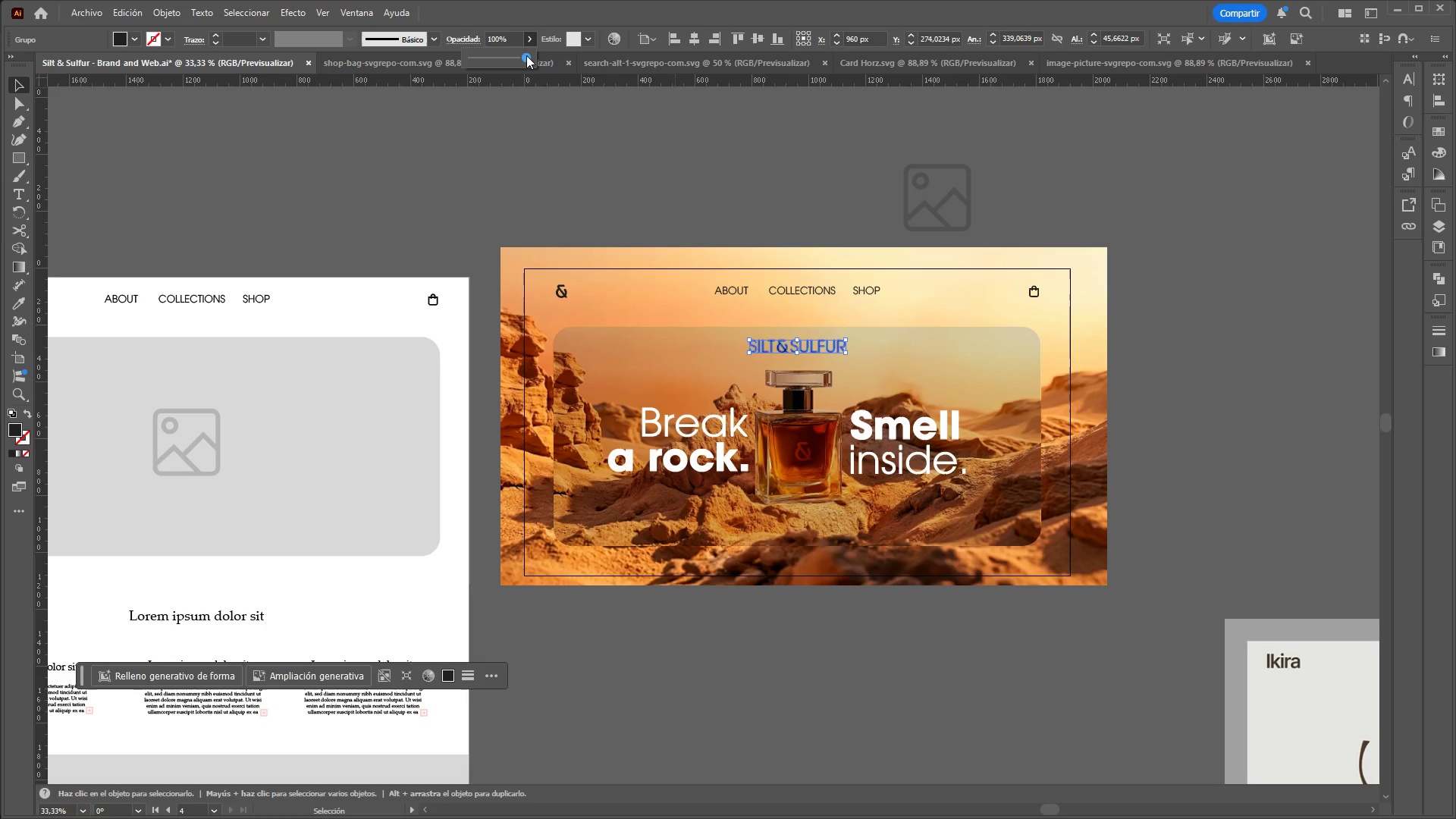 
left_click_drag(start_coordinate=[526, 55], to_coordinate=[512, 56])
 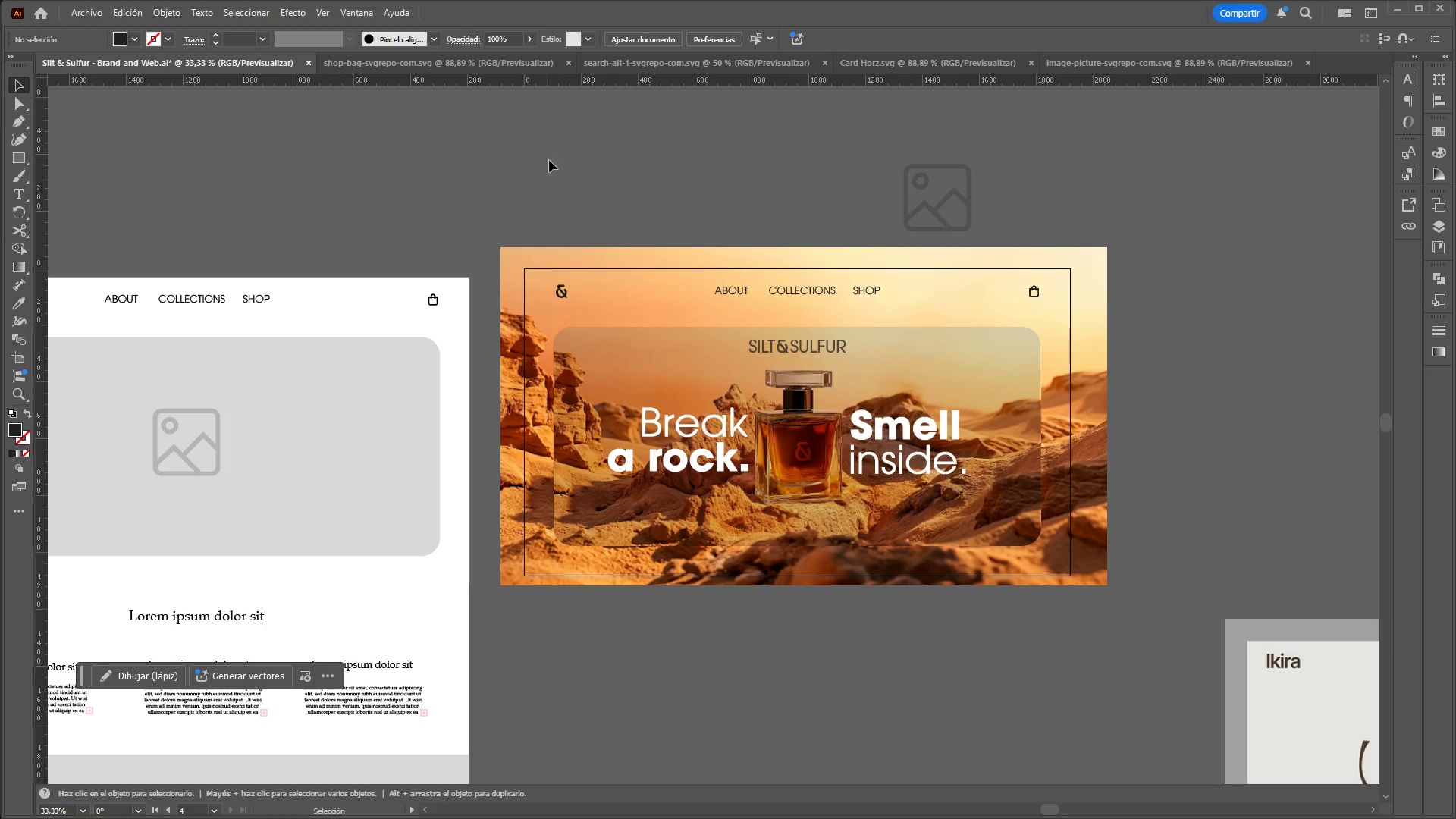 
hold_key(key=ControlLeft, duration=3.44)
hold_key(key=AltLeft, duration=1.5)
scroll: coordinate [908, 378], scroll_direction: up, amount: 2.0
 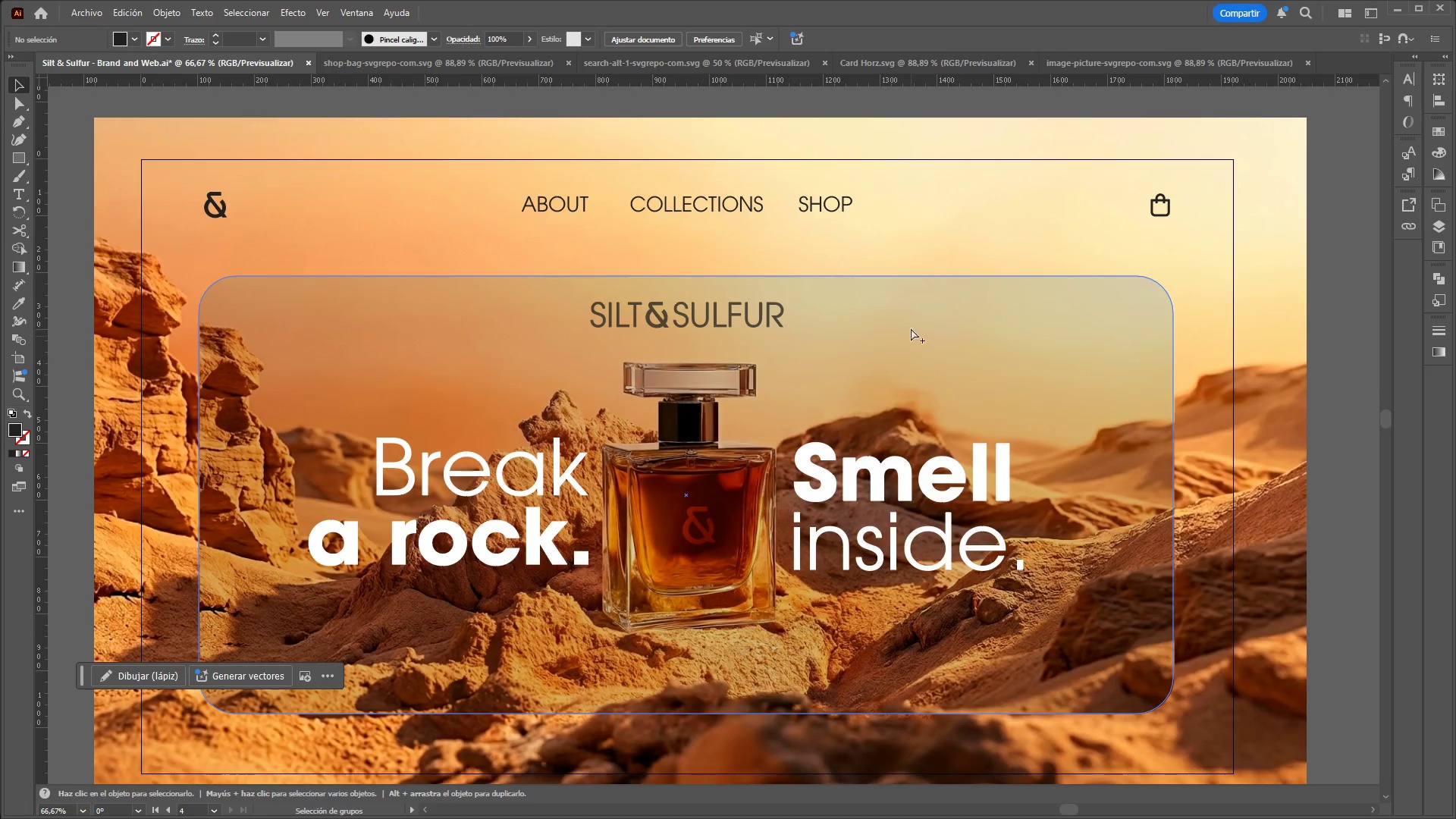 
hold_key(key=AltLeft, duration=1.53)
 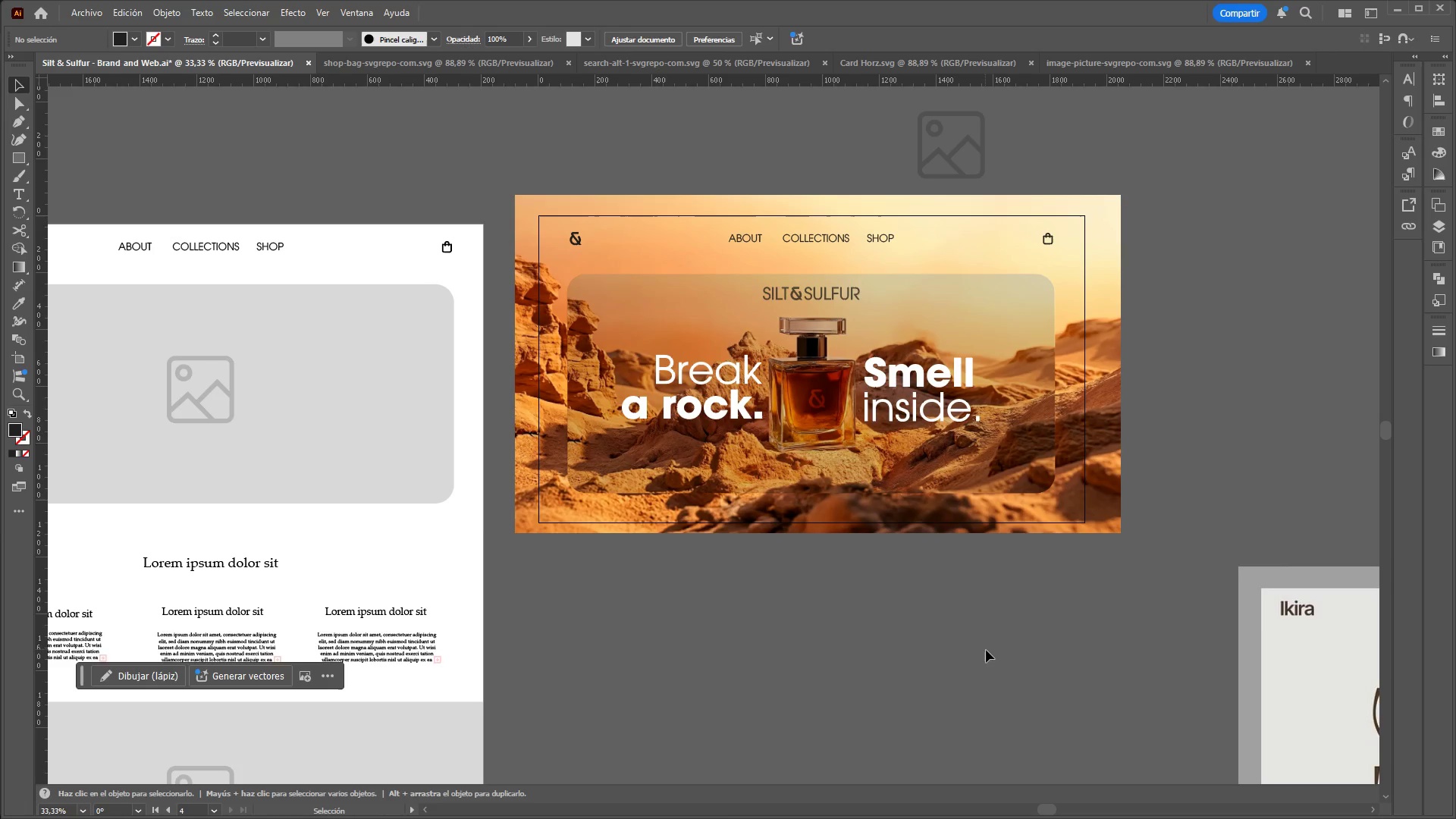 
scroll: coordinate [911, 308], scroll_direction: down, amount: 3.0
 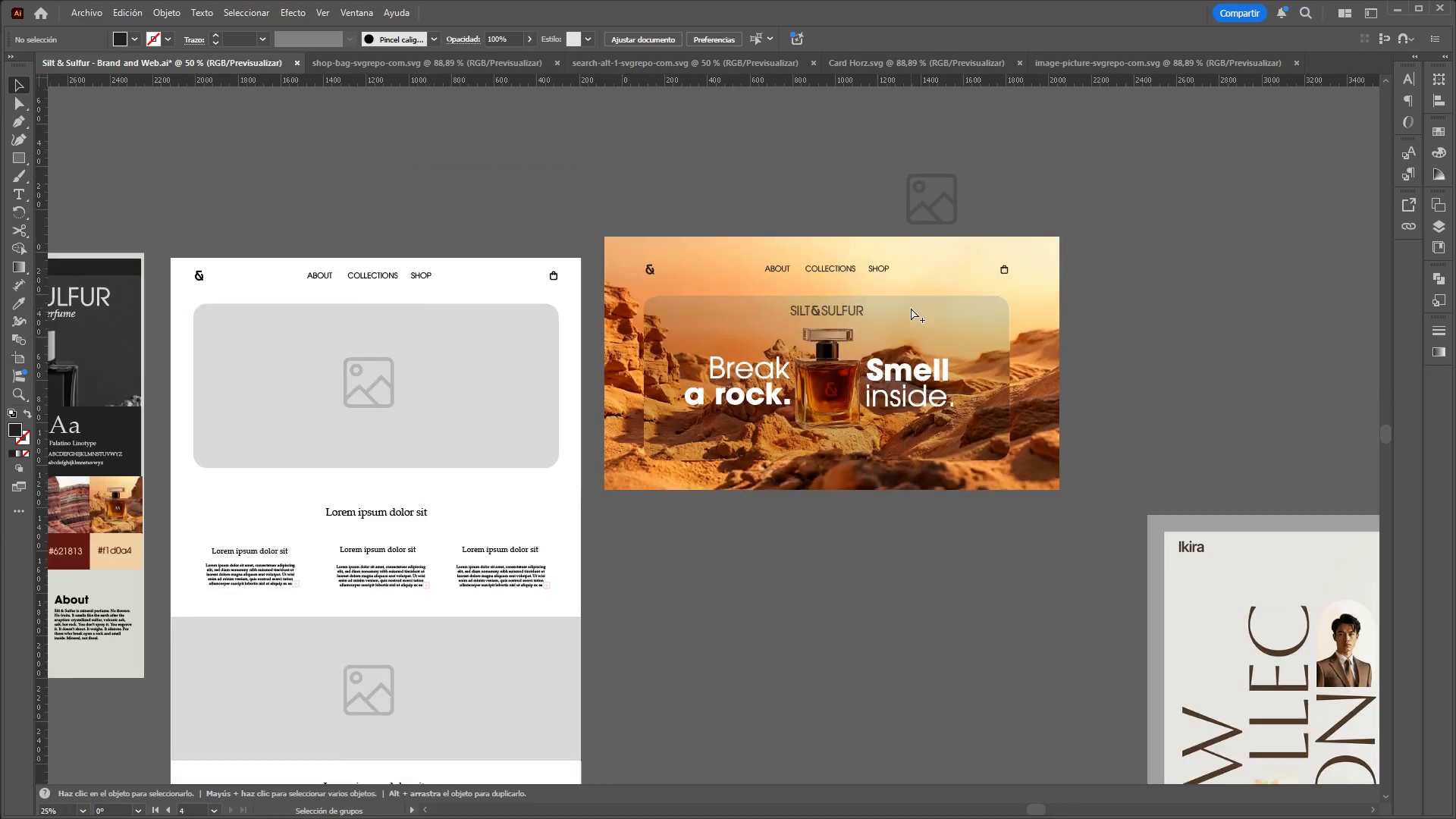 
scroll: coordinate [836, 363], scroll_direction: up, amount: 2.0
 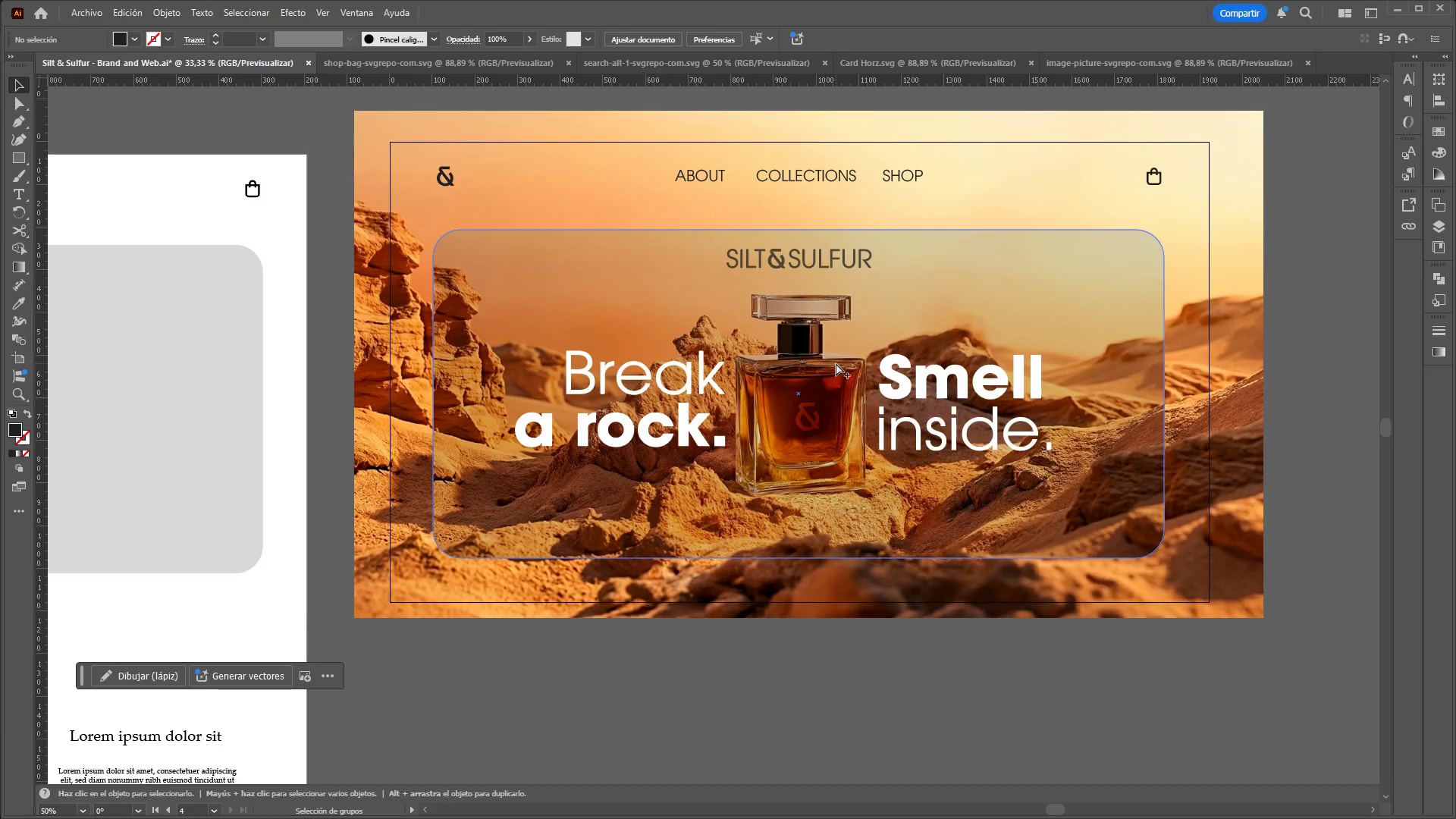 
hold_key(key=AltLeft, duration=0.34)
scroll: coordinate [836, 363], scroll_direction: down, amount: 1.0
 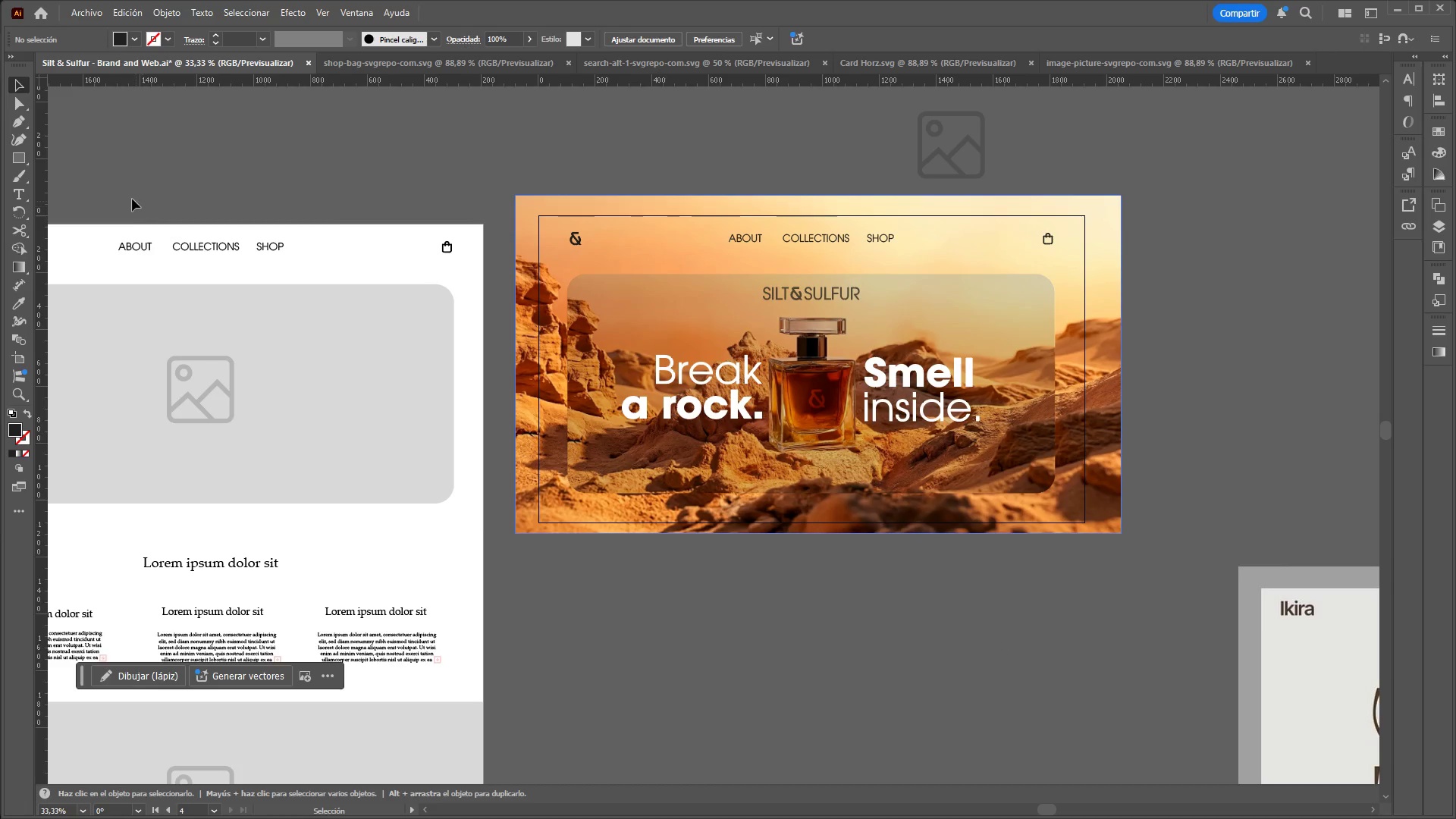 
left_click([16, 160])
 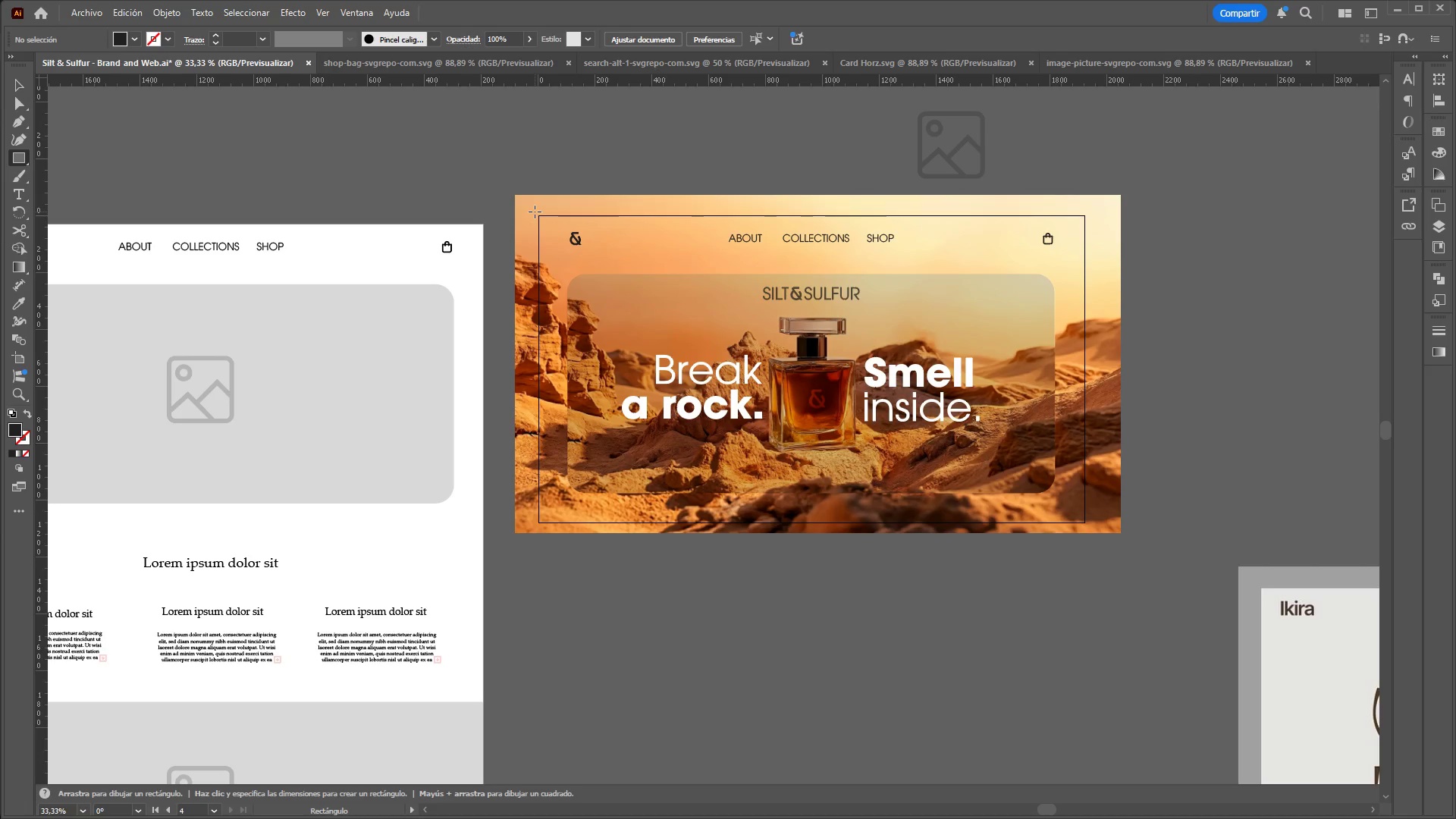 
left_click_drag(start_coordinate=[534, 212], to_coordinate=[1089, 528])
 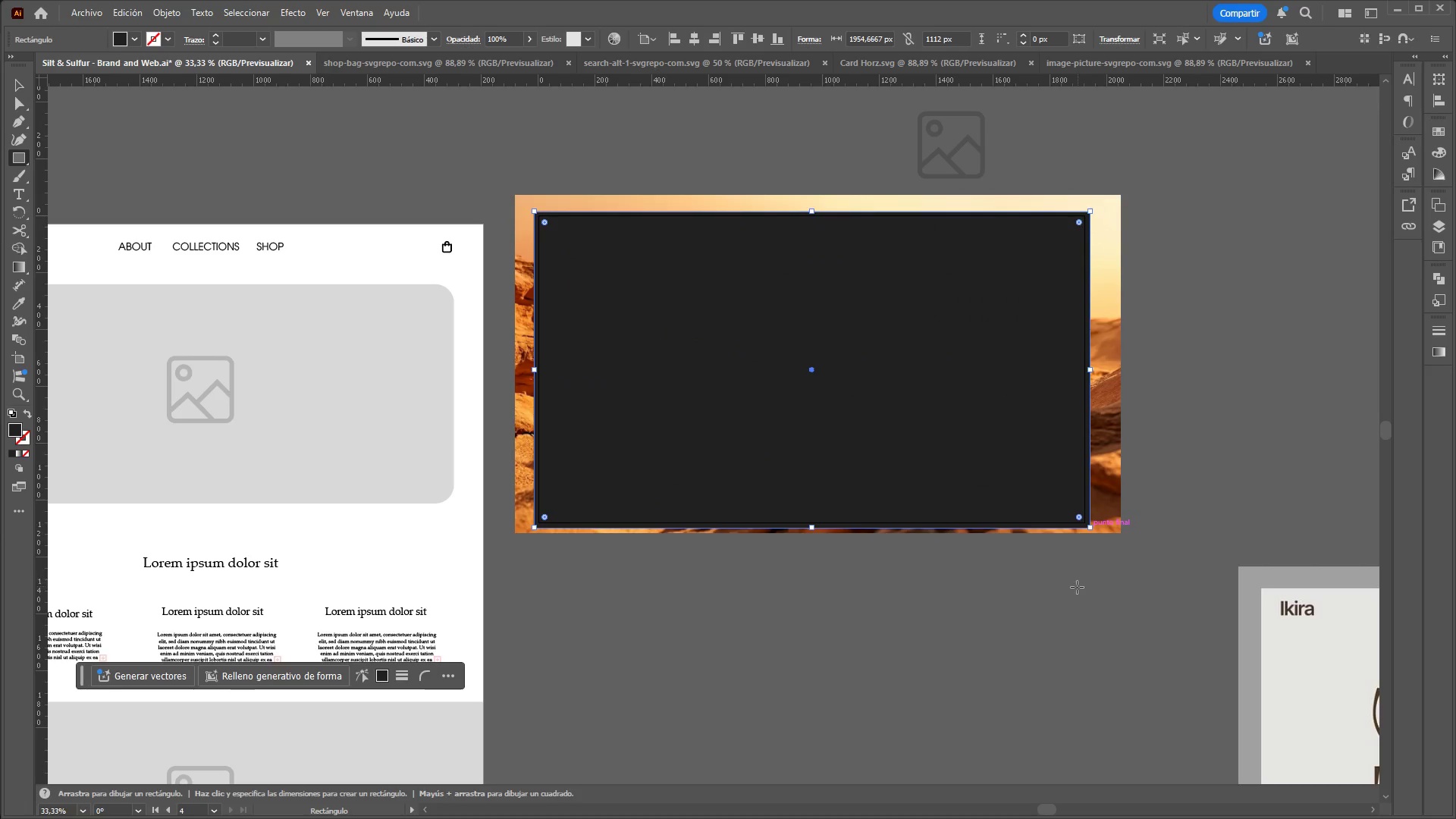 
key(Control+C)
 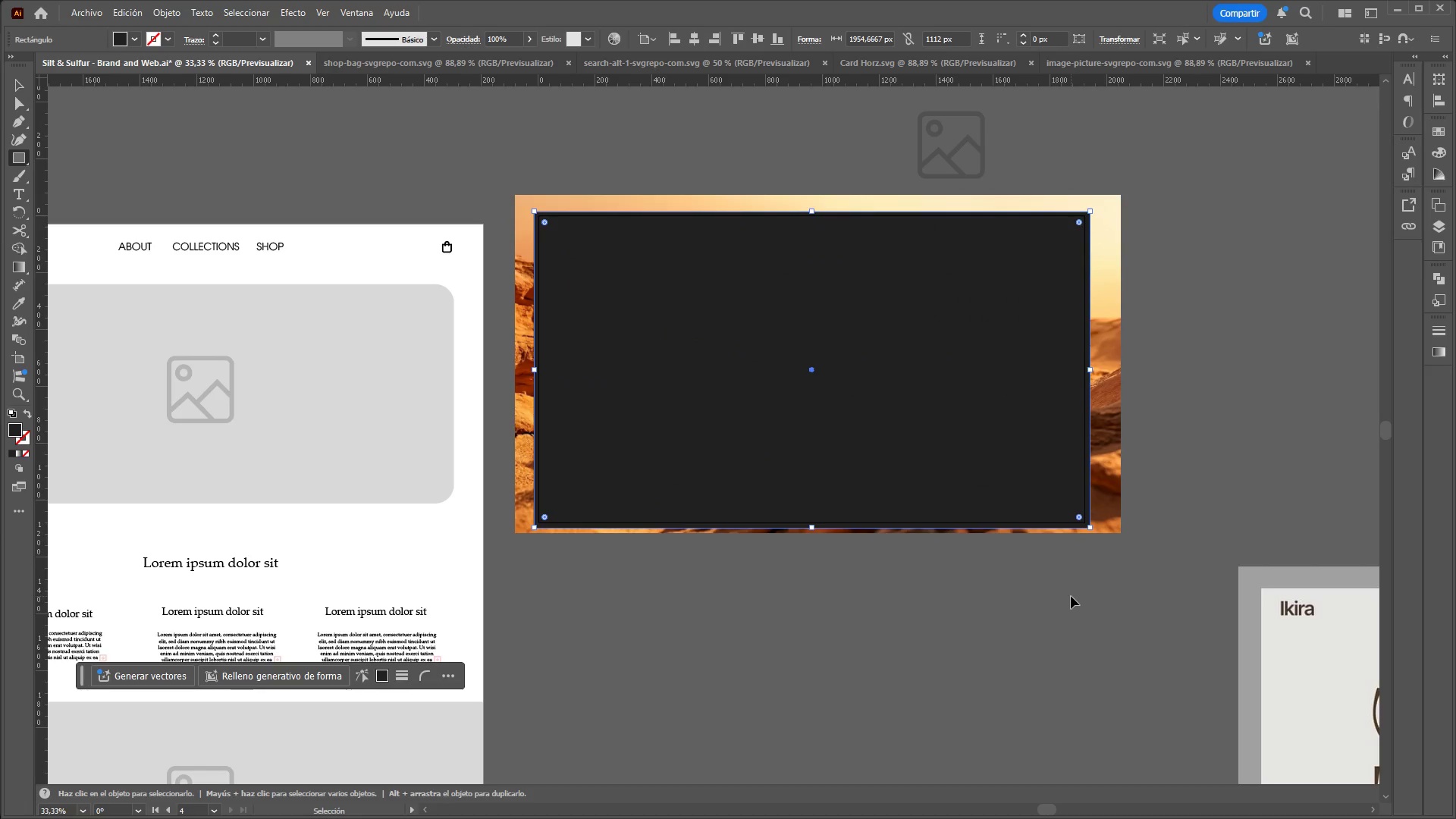 
key(Control+V)
 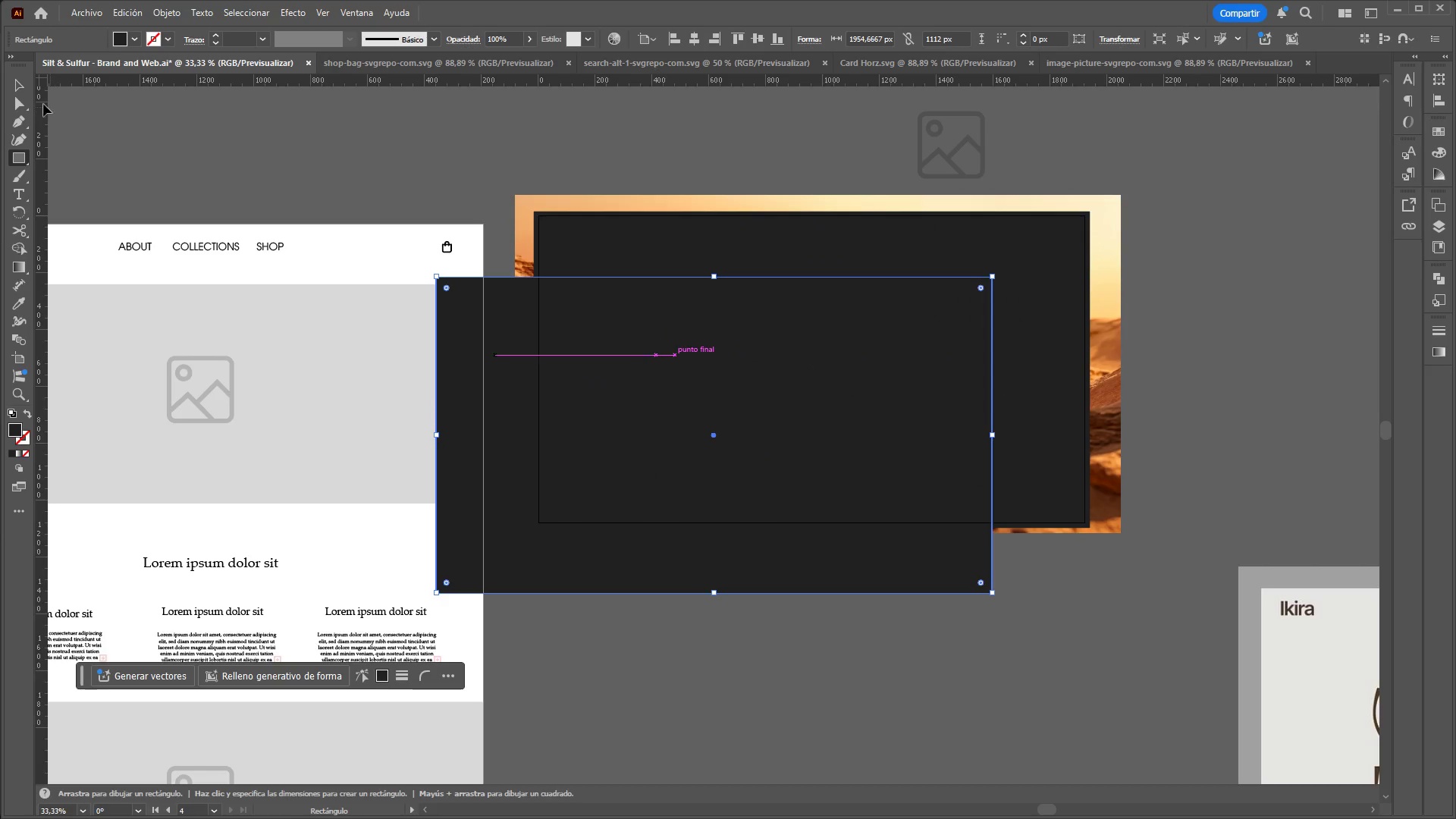 
left_click([17, 77])
 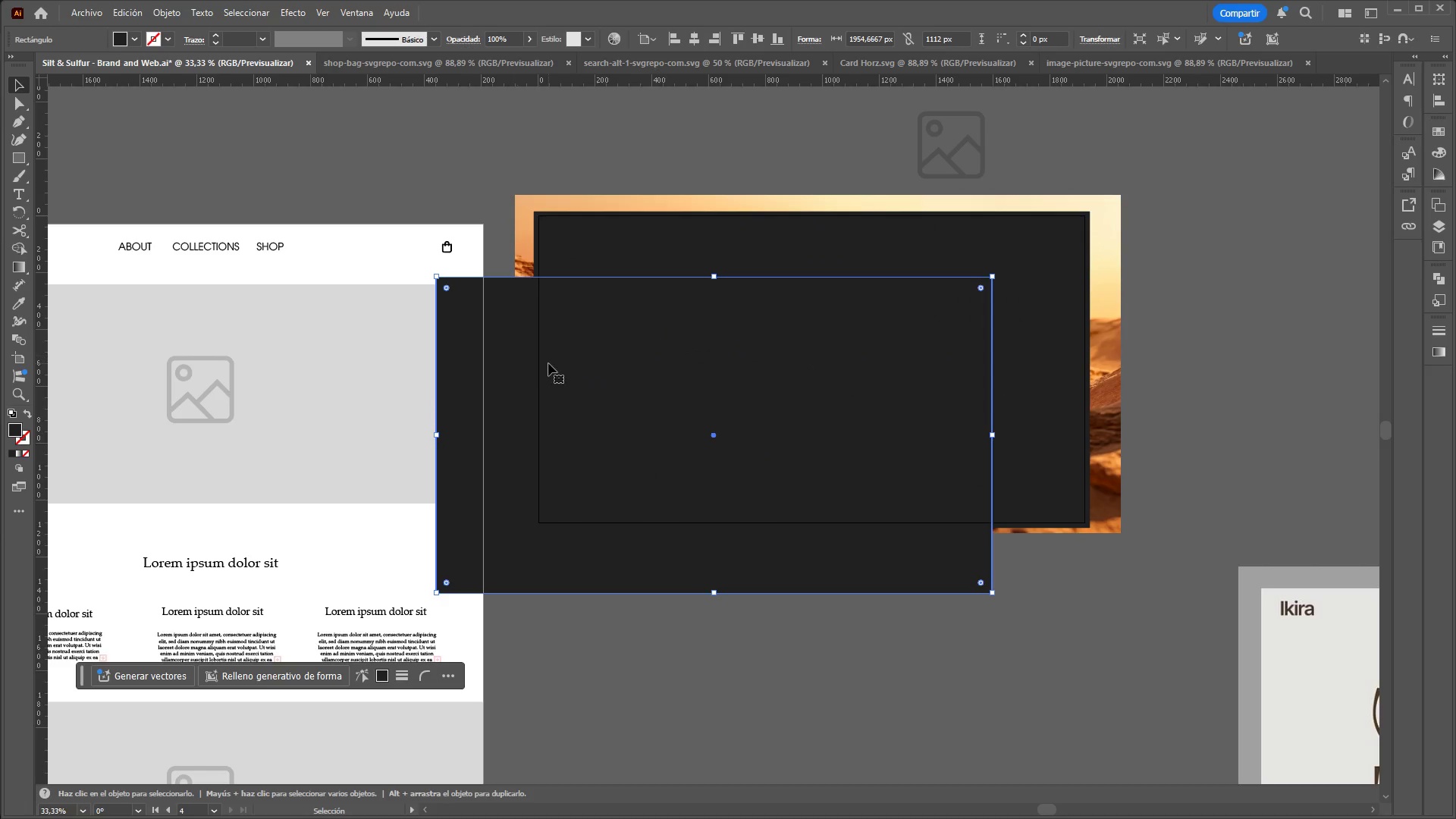 
left_click_drag(start_coordinate=[554, 383], to_coordinate=[698, 672])
 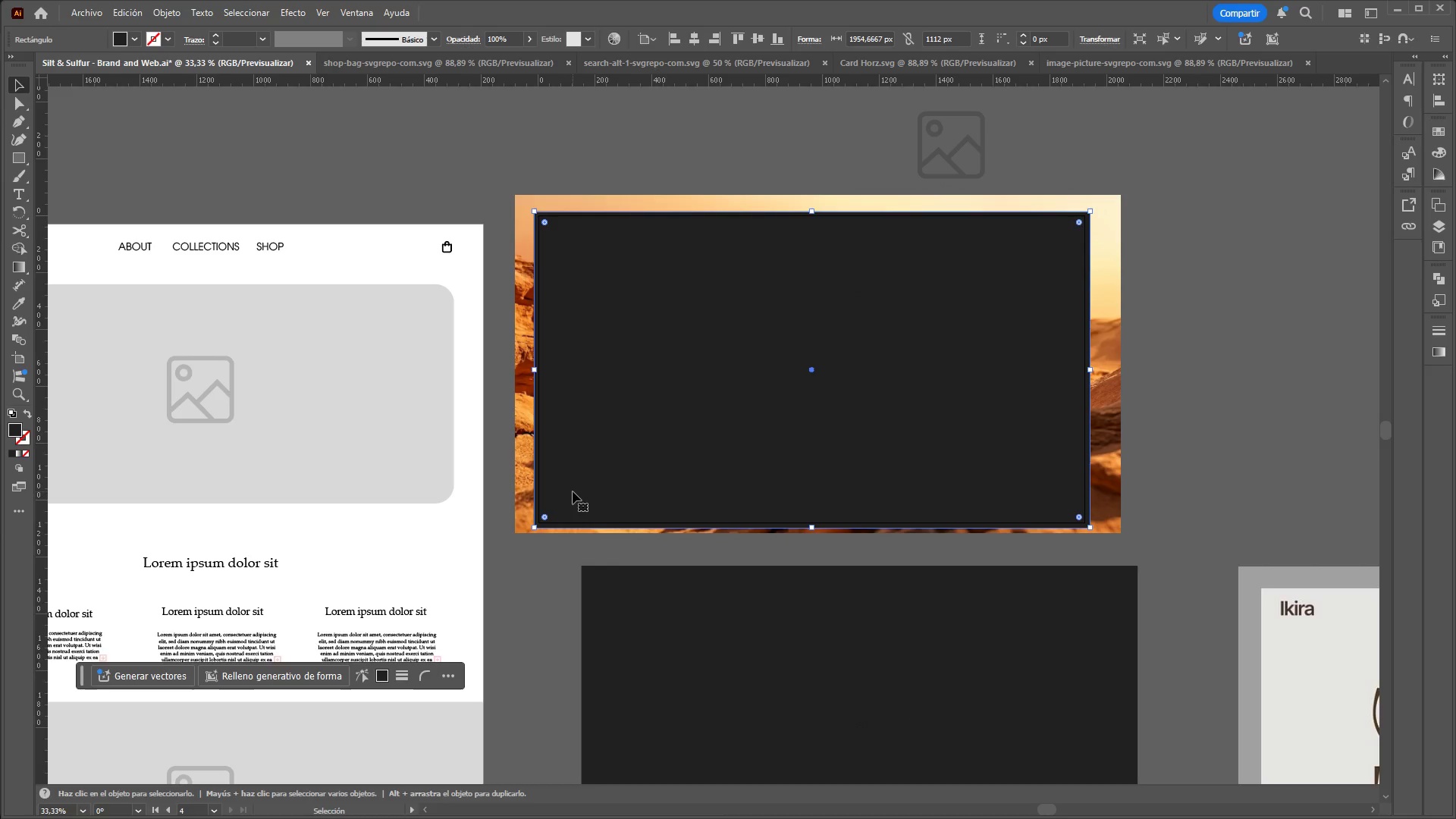 
left_click([524, 481])
 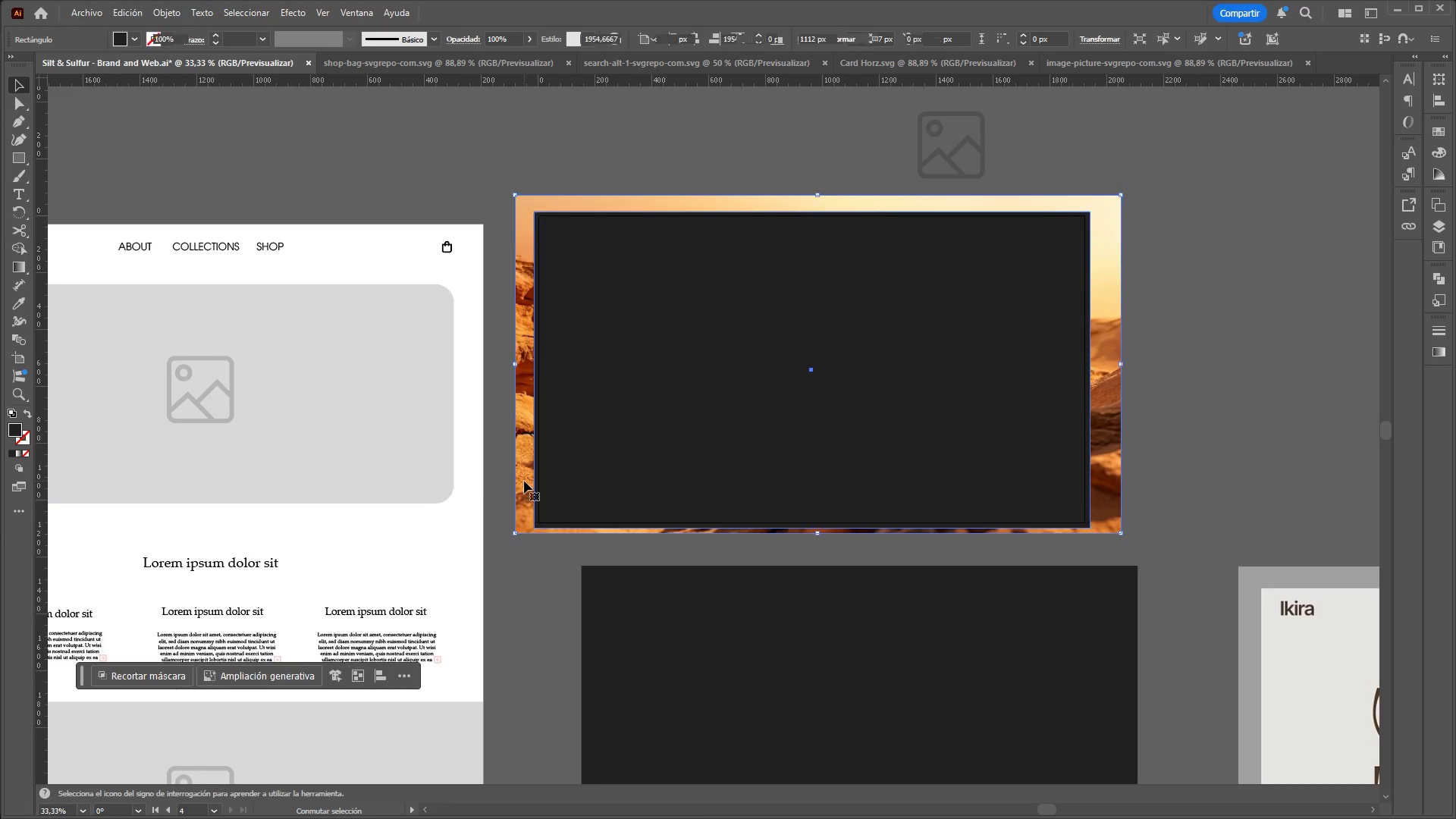 
right_click([524, 481])
 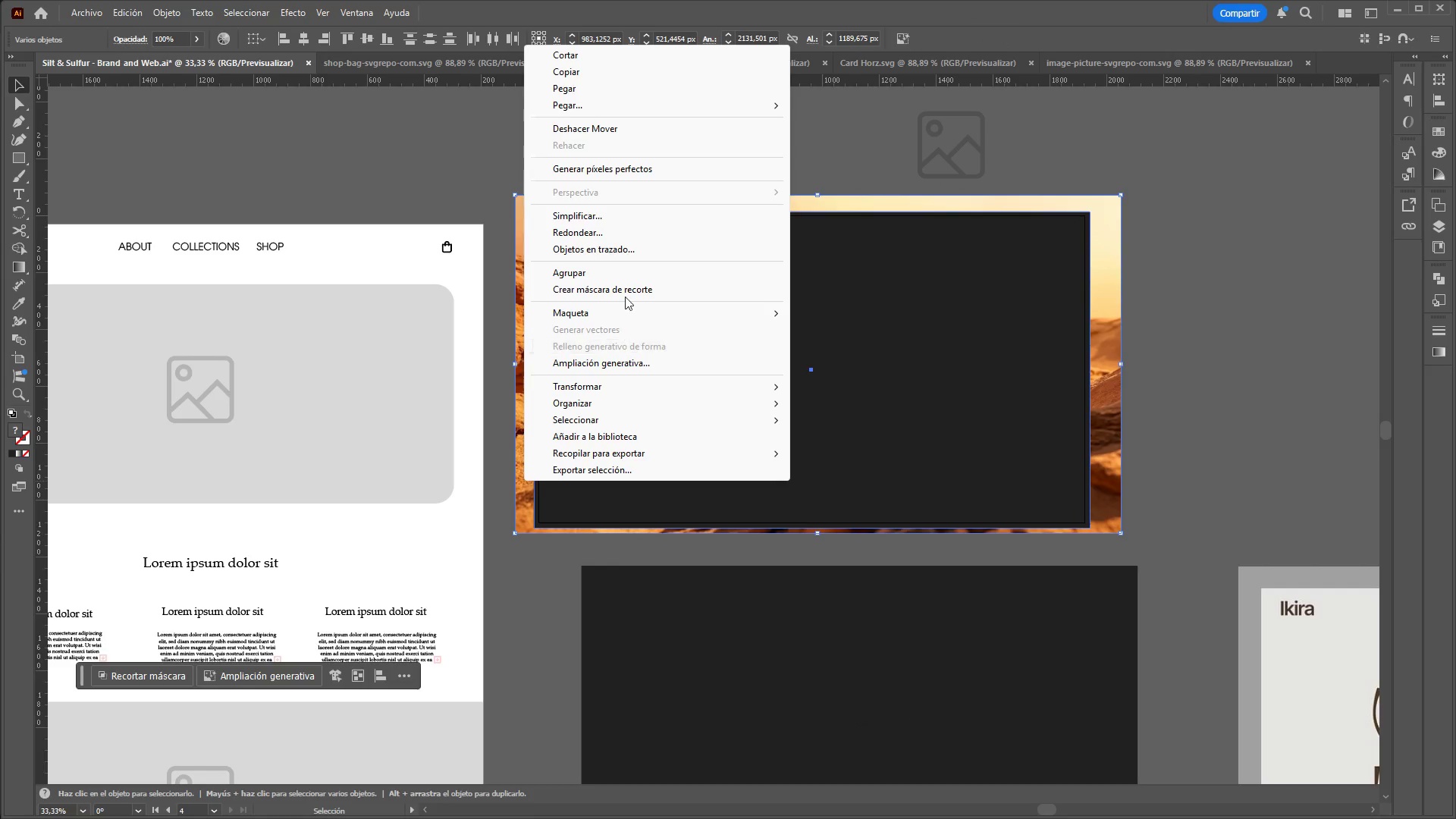 
left_click([626, 291])
 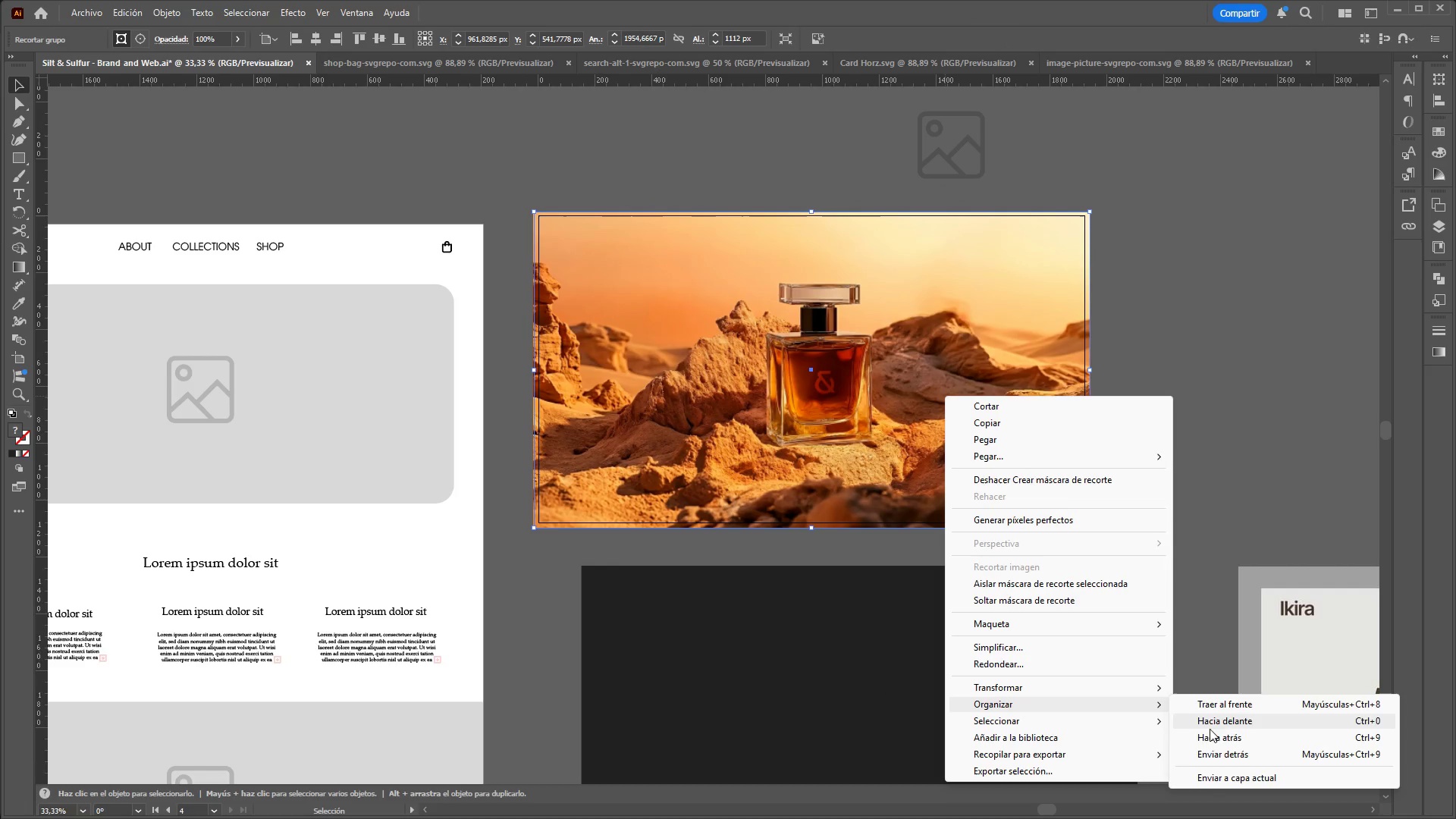 
wait(6.42)
 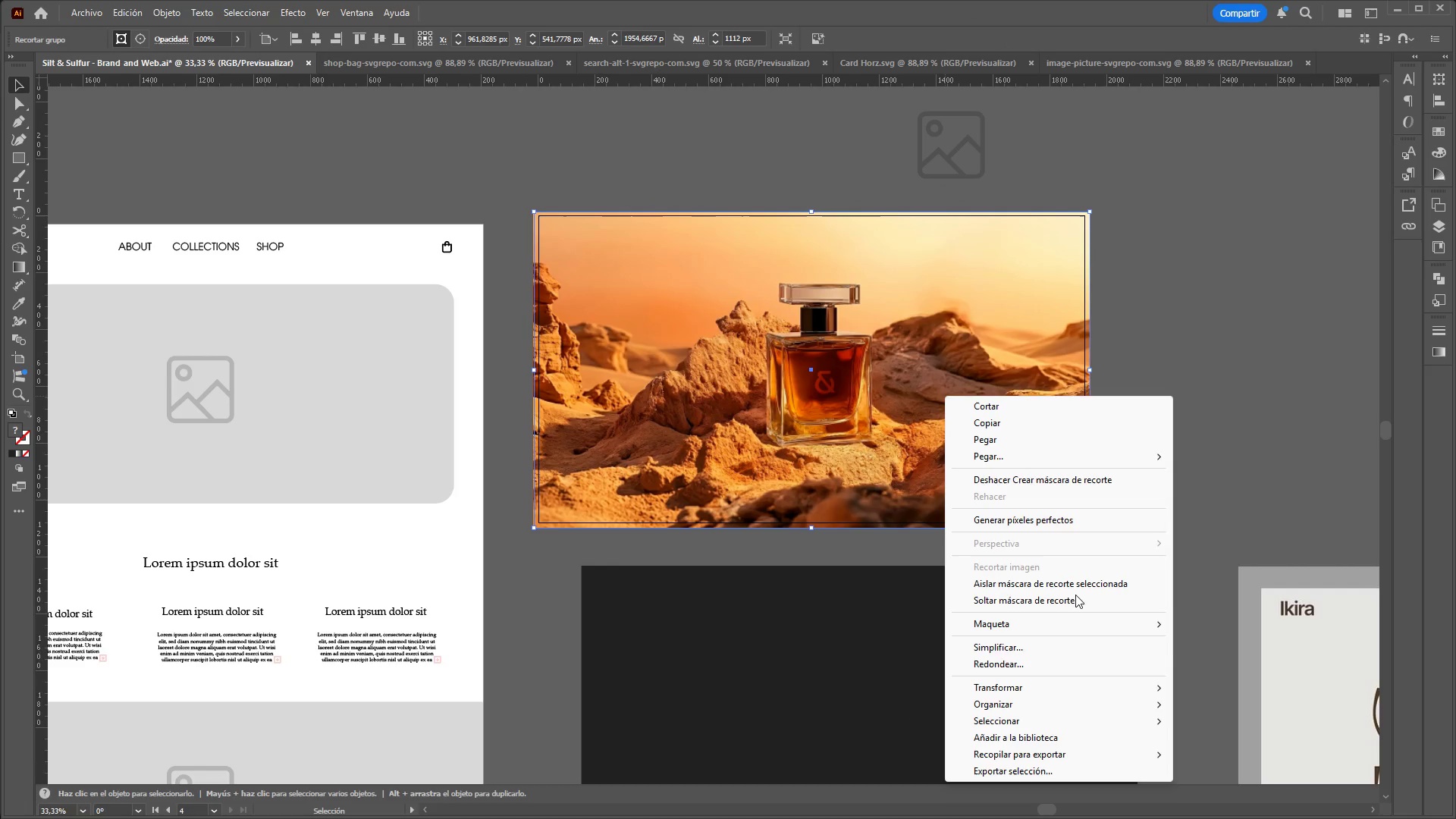 
double_click([1087, 638])
 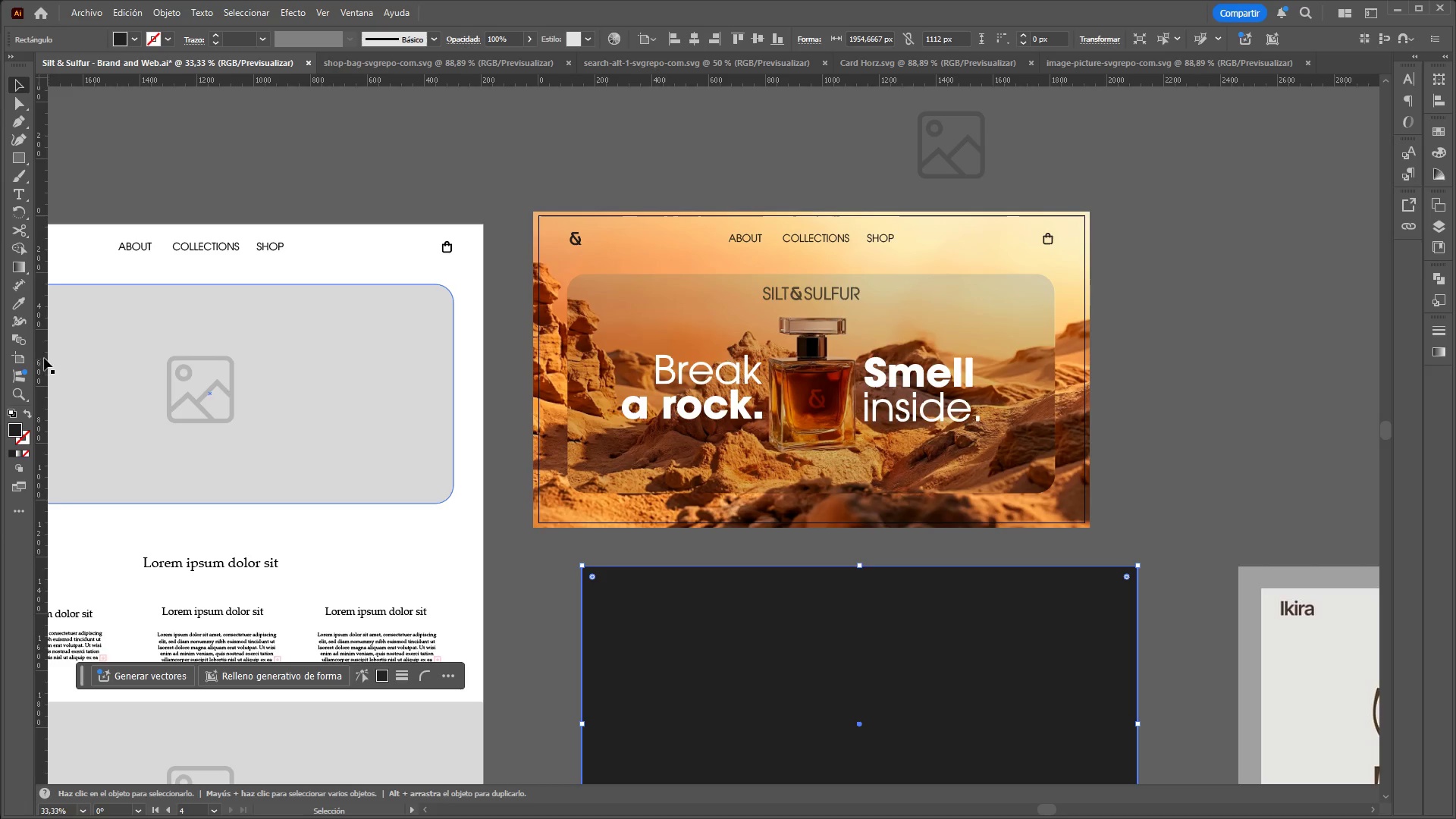 
left_click([17, 302])
 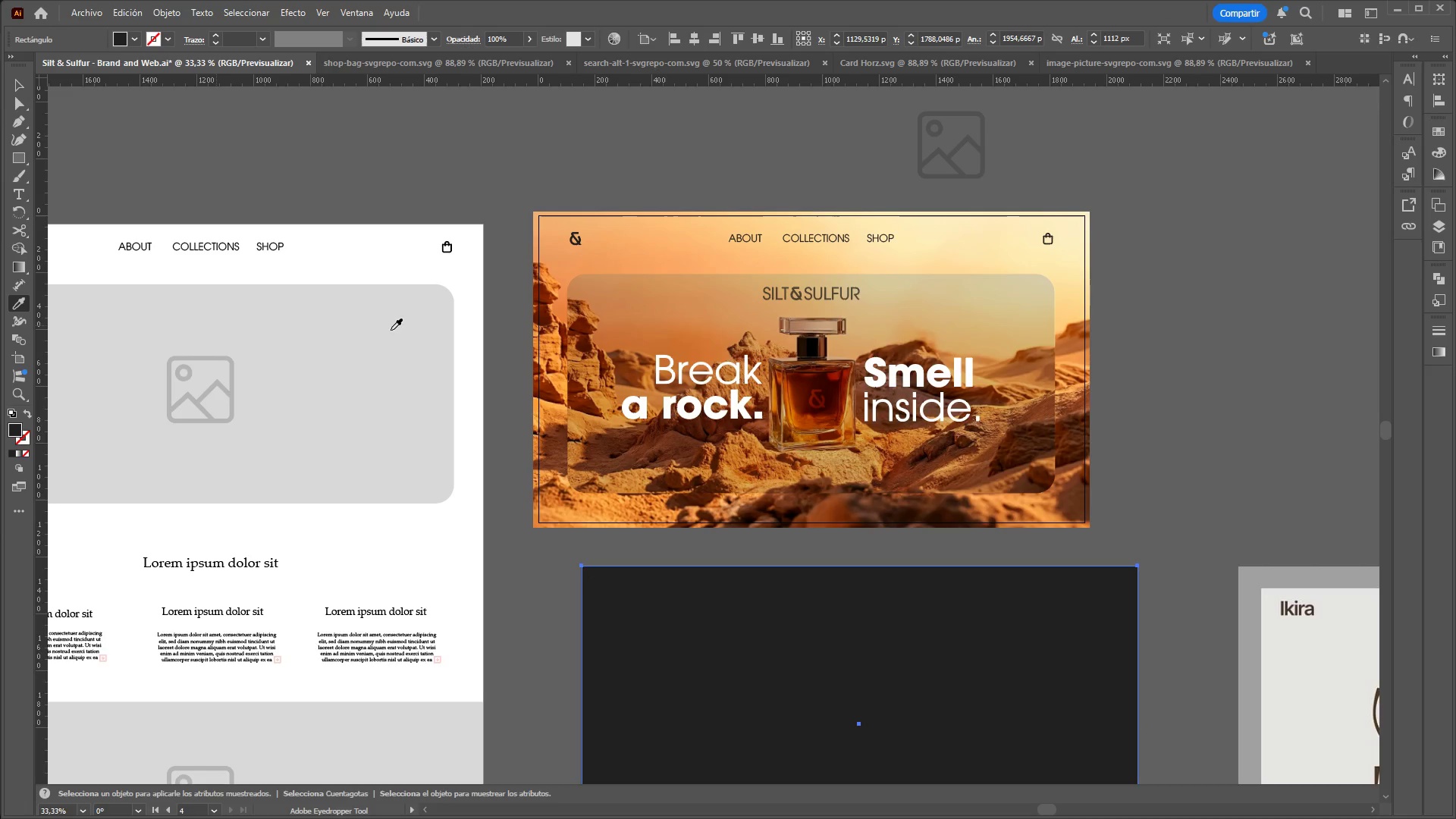 
hold_key(key=ControlLeft, duration=1.19)
hold_key(key=AltLeft, duration=1.14)
scroll: coordinate [745, 340], scroll_direction: down, amount: 2.0
 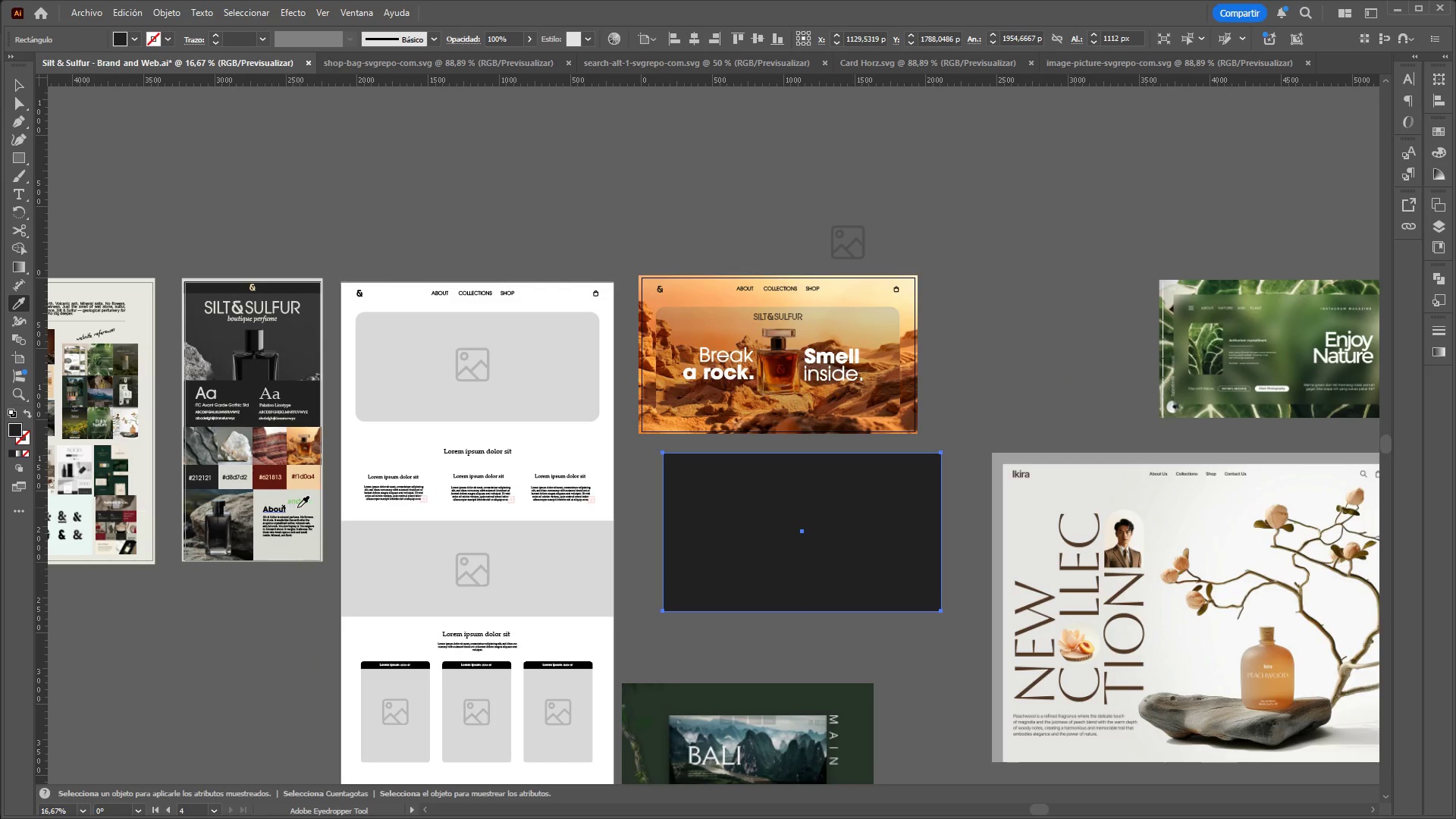 
left_click_drag(start_coordinate=[300, 507], to_coordinate=[23, 86])
 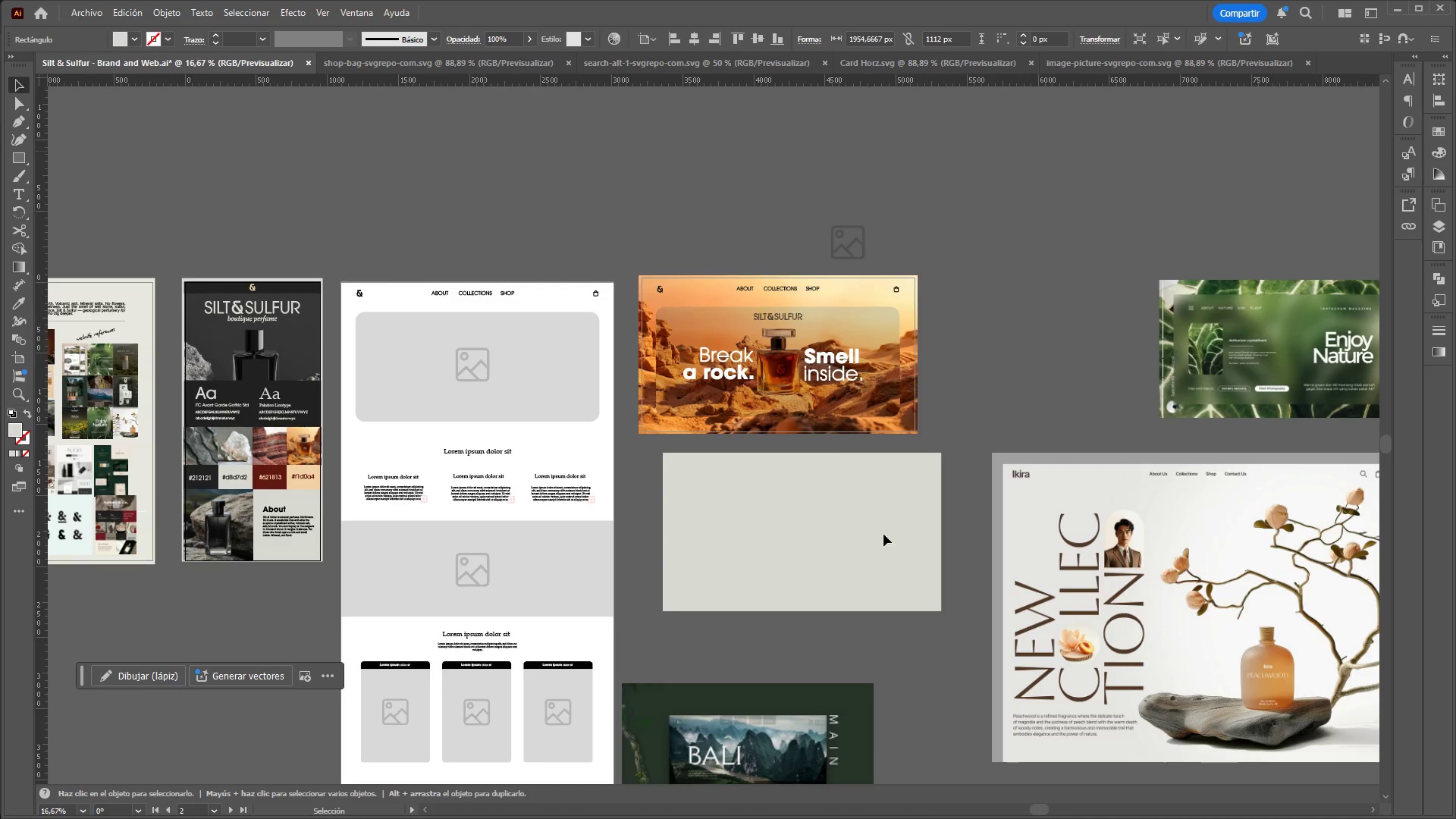 
left_click([23, 86])
 